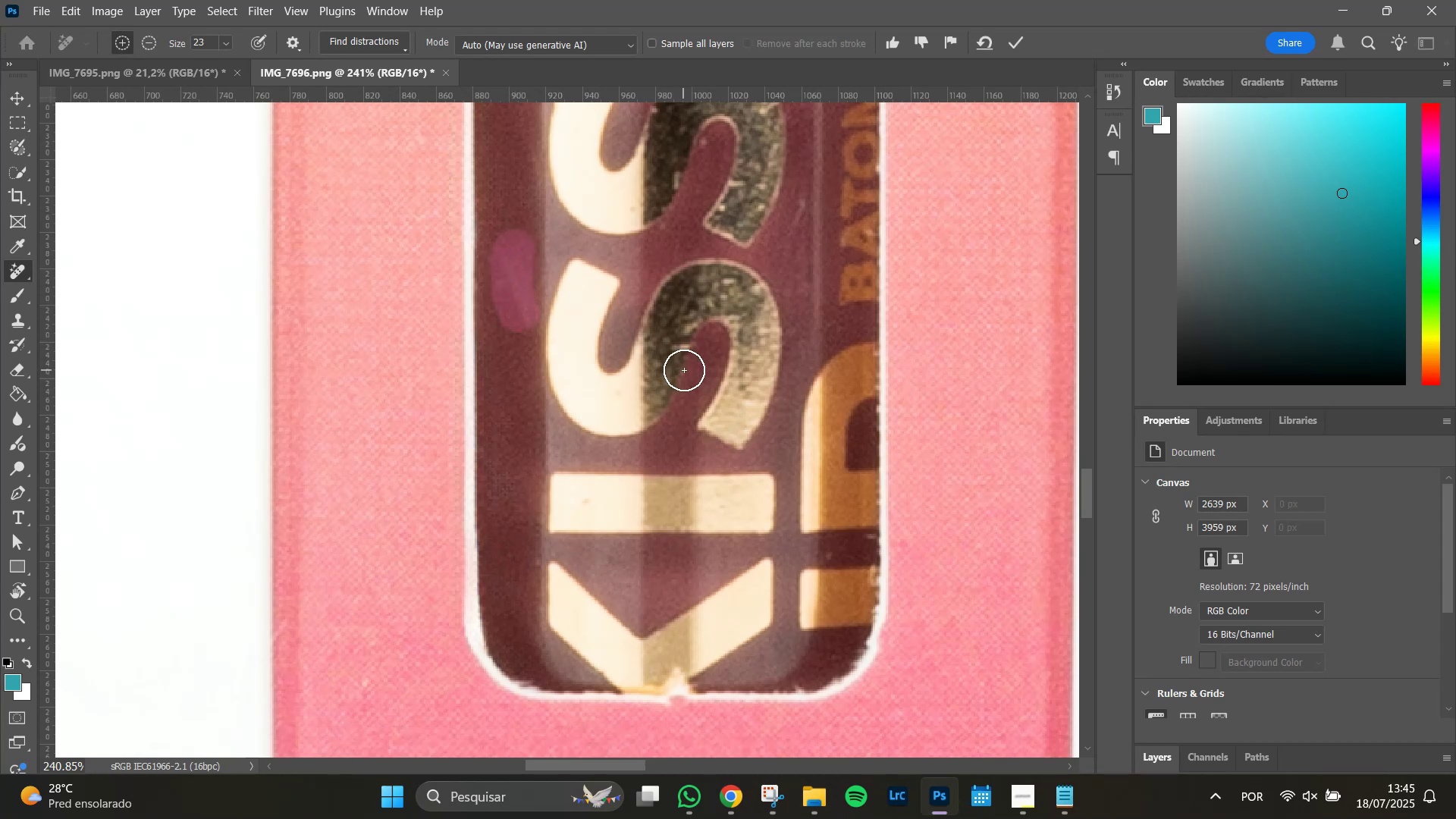 
key(Enter)
 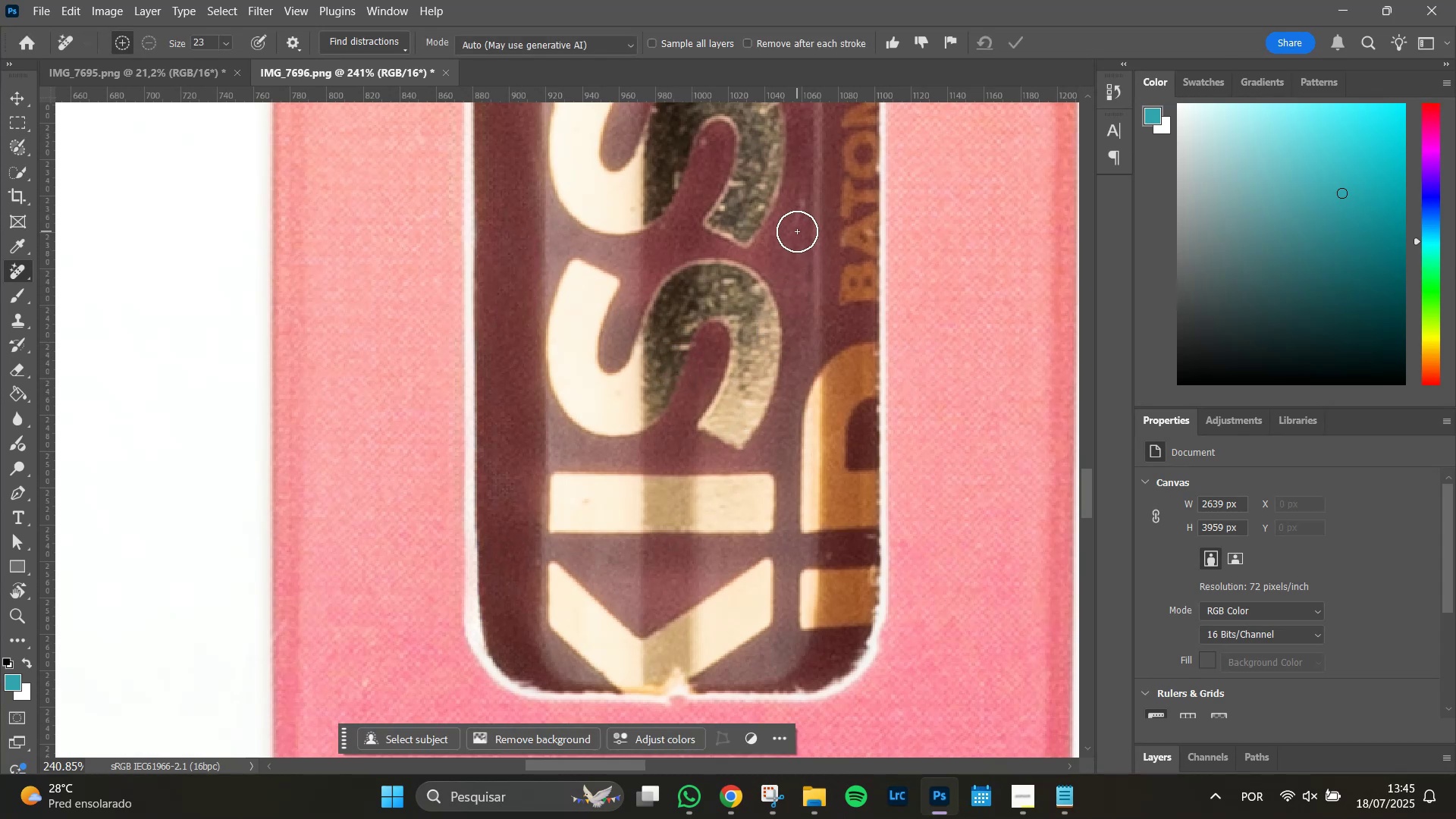 
scroll: coordinate [799, 221], scroll_direction: down, amount: 2.0
 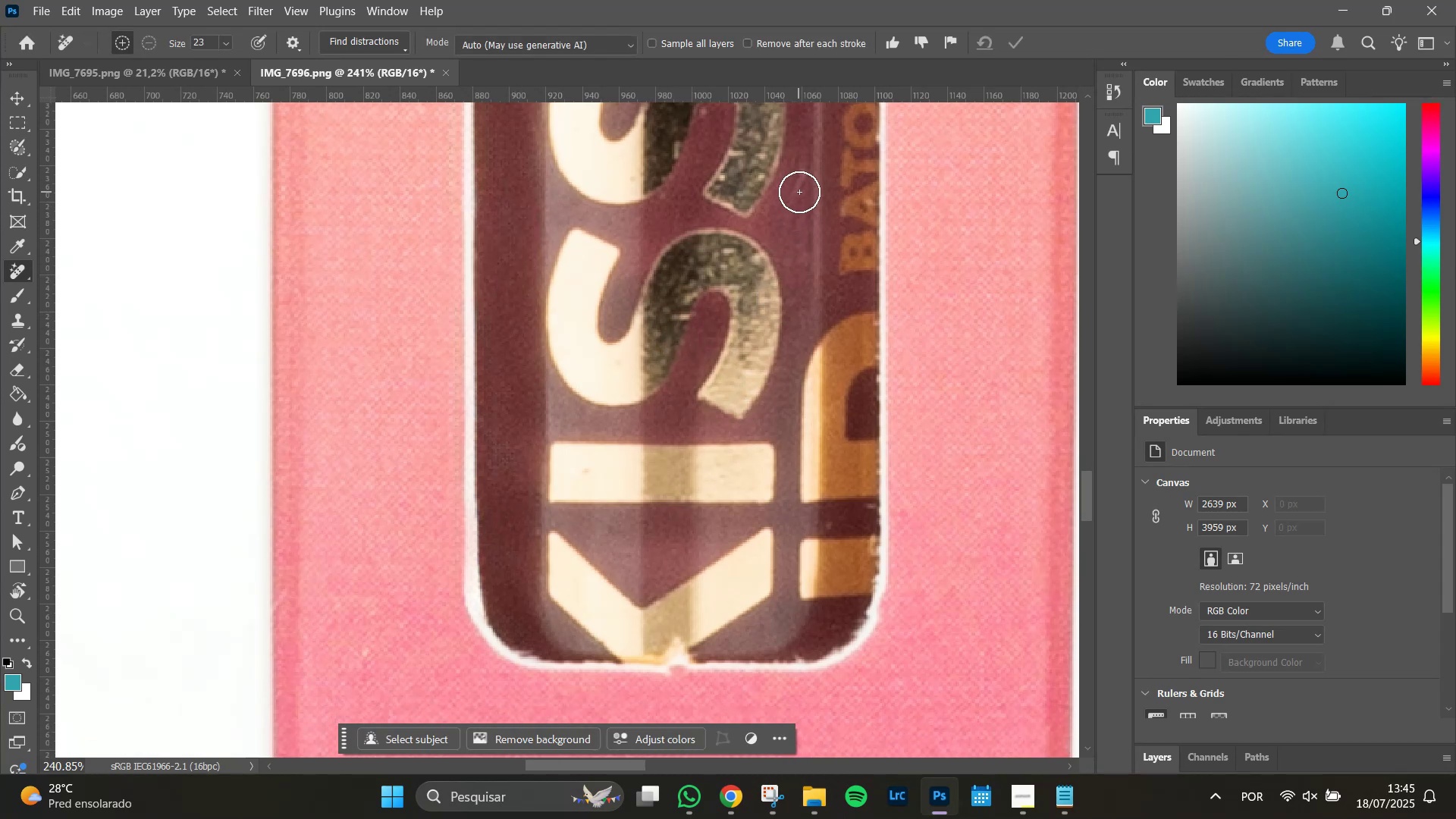 
hold_key(key=AltLeft, duration=0.92)
 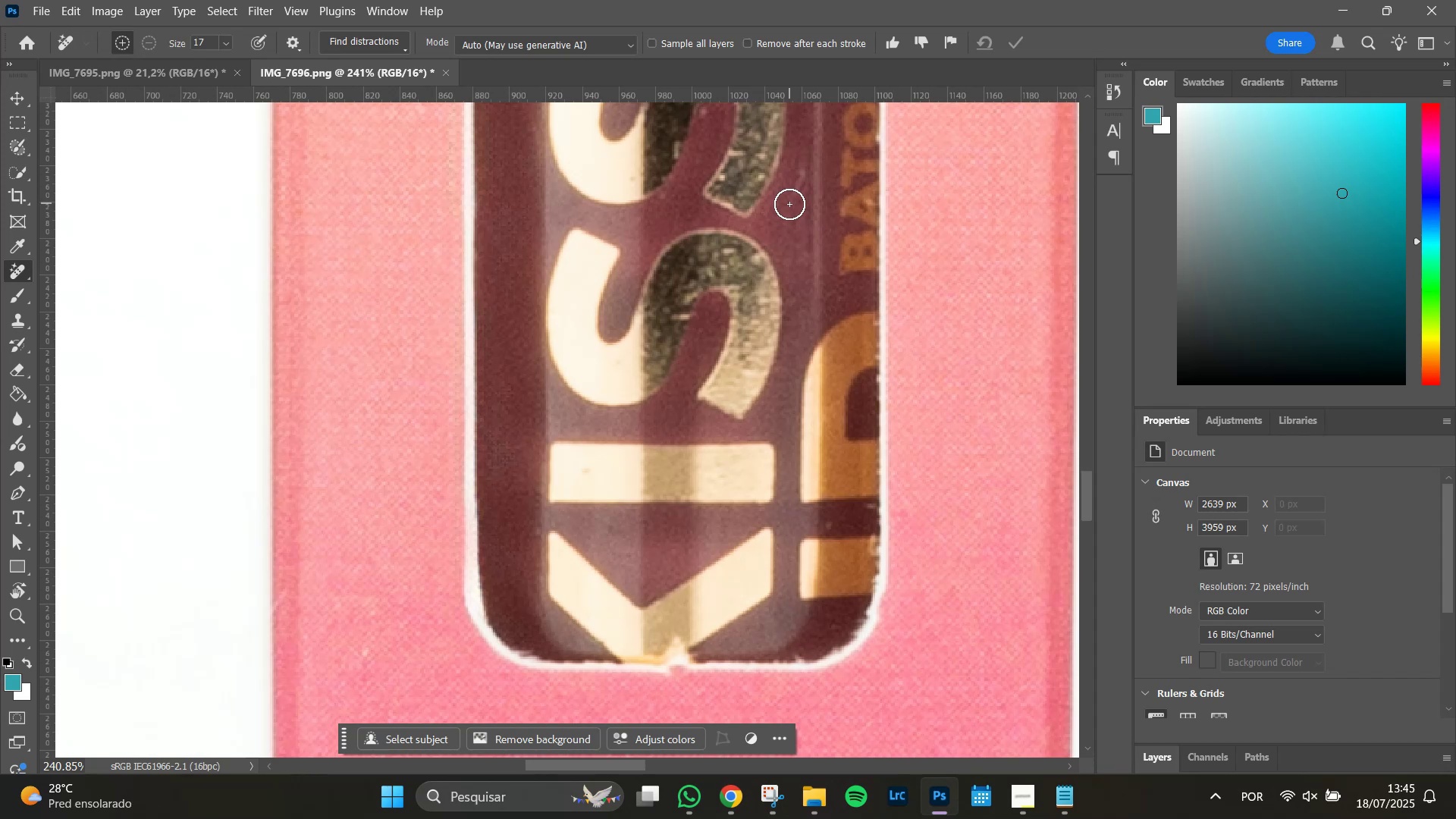 
left_click_drag(start_coordinate=[789, 204], to_coordinate=[799, 174])
 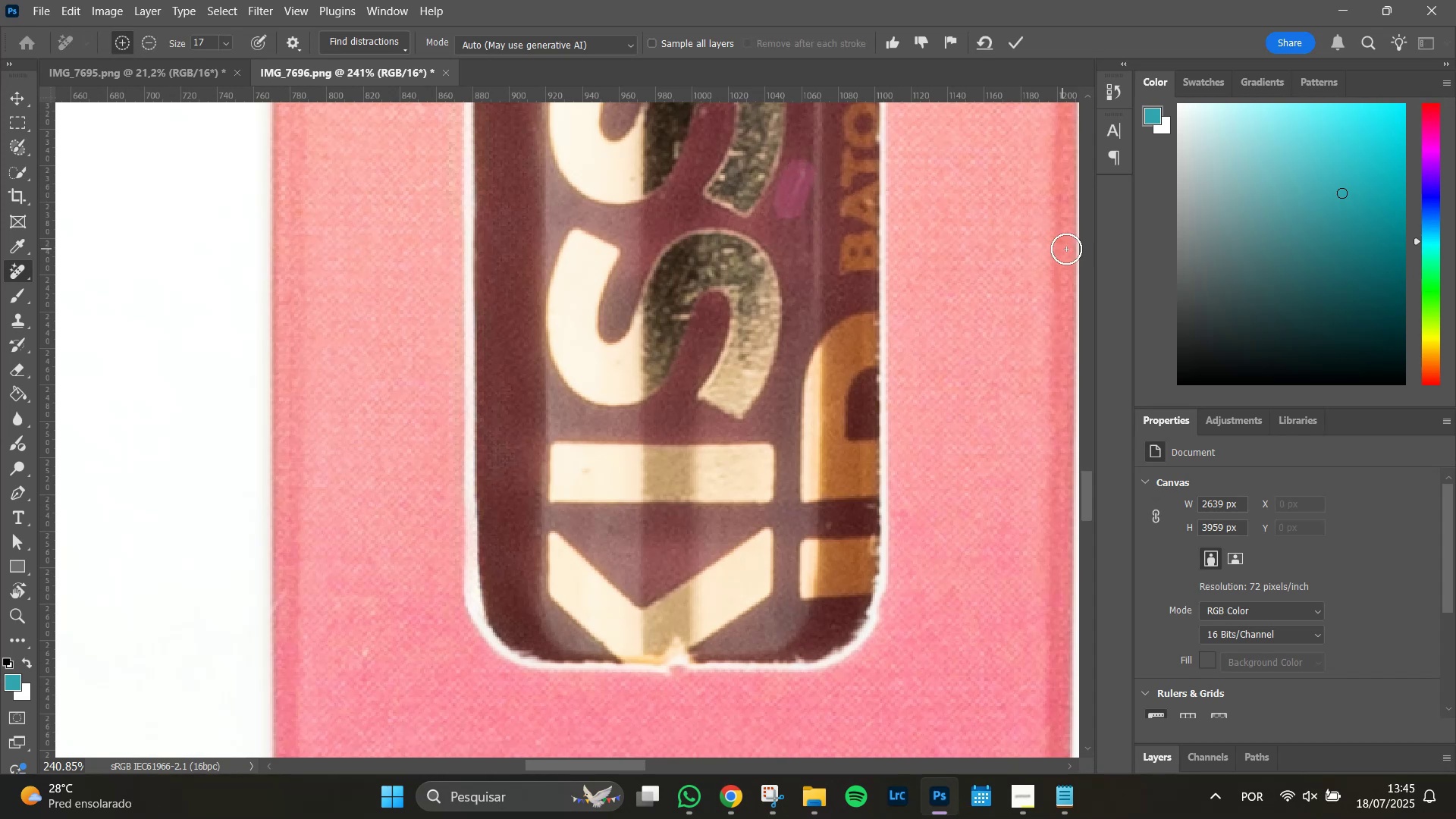 
key(Enter)
 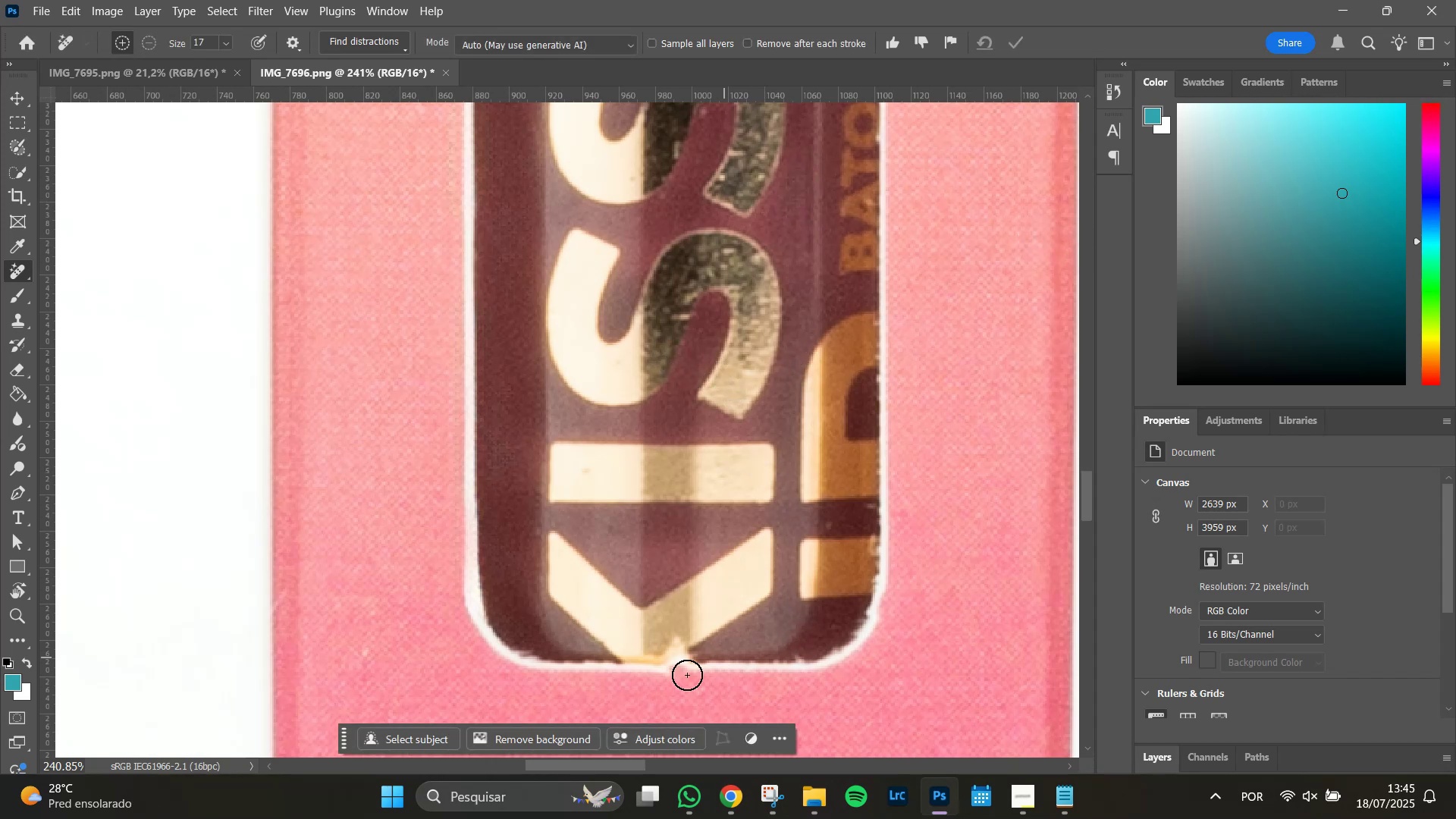 
wait(8.51)
 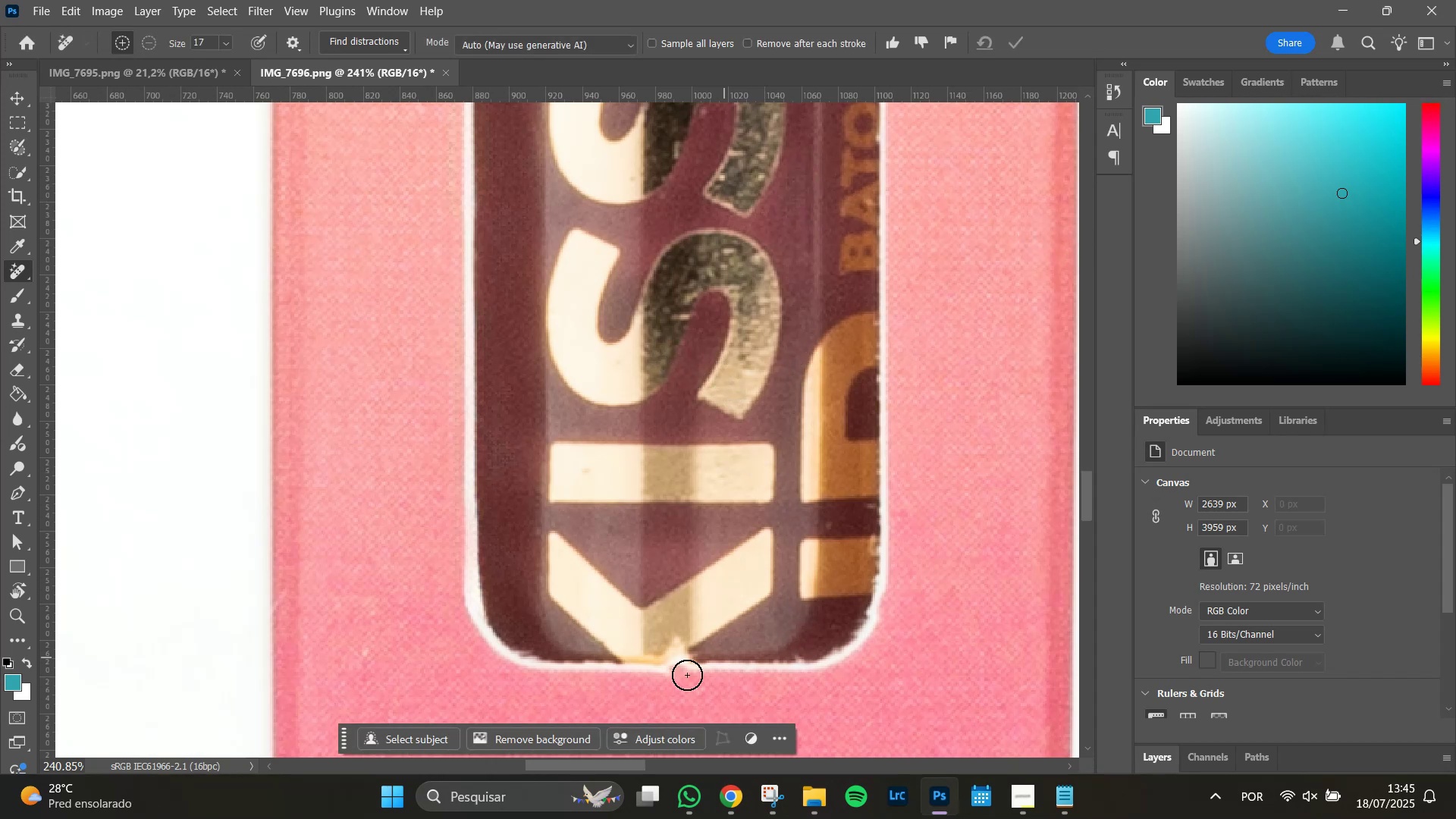 
hold_key(key=AltLeft, duration=0.93)
 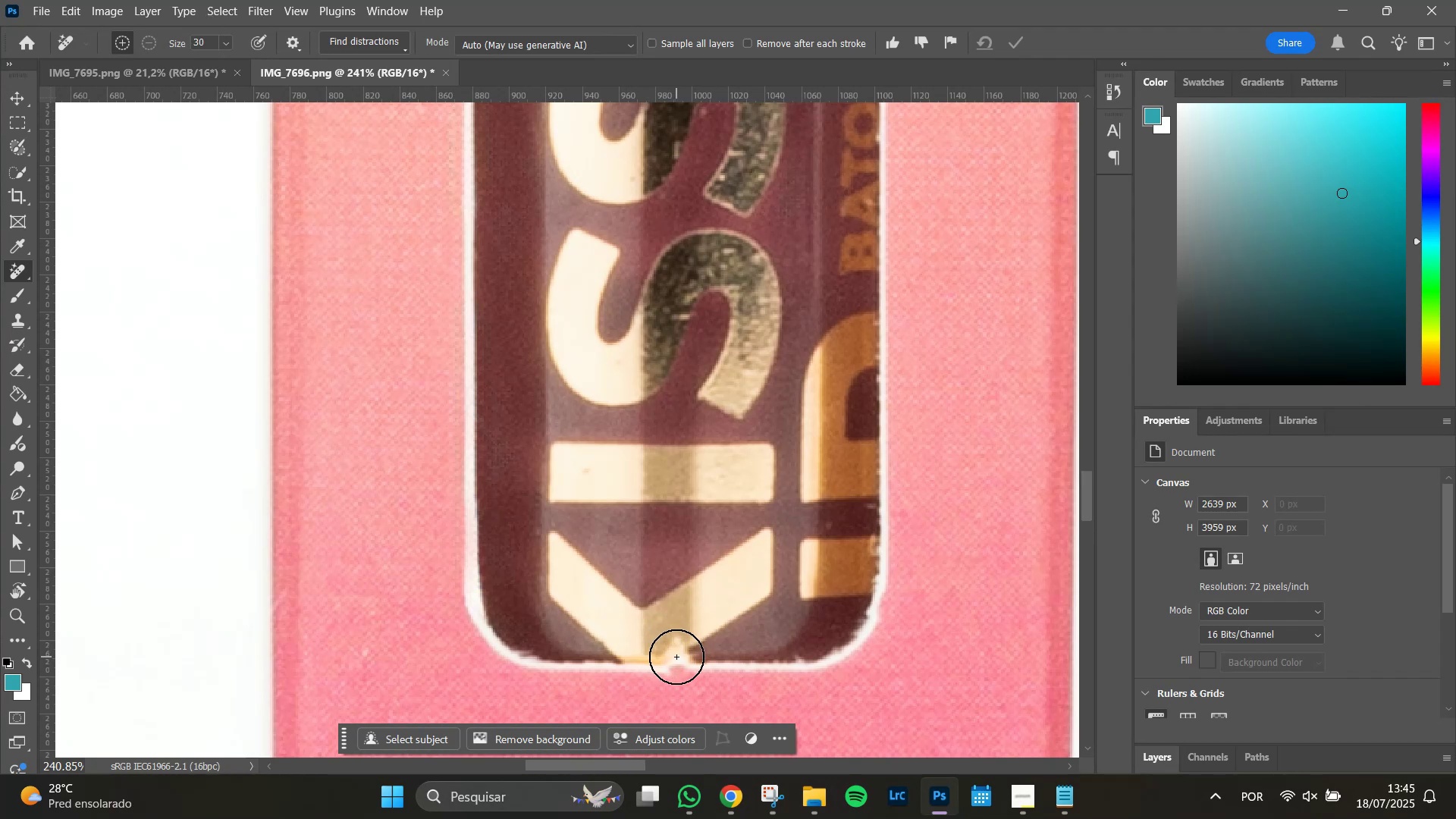 
left_click([676, 657])
 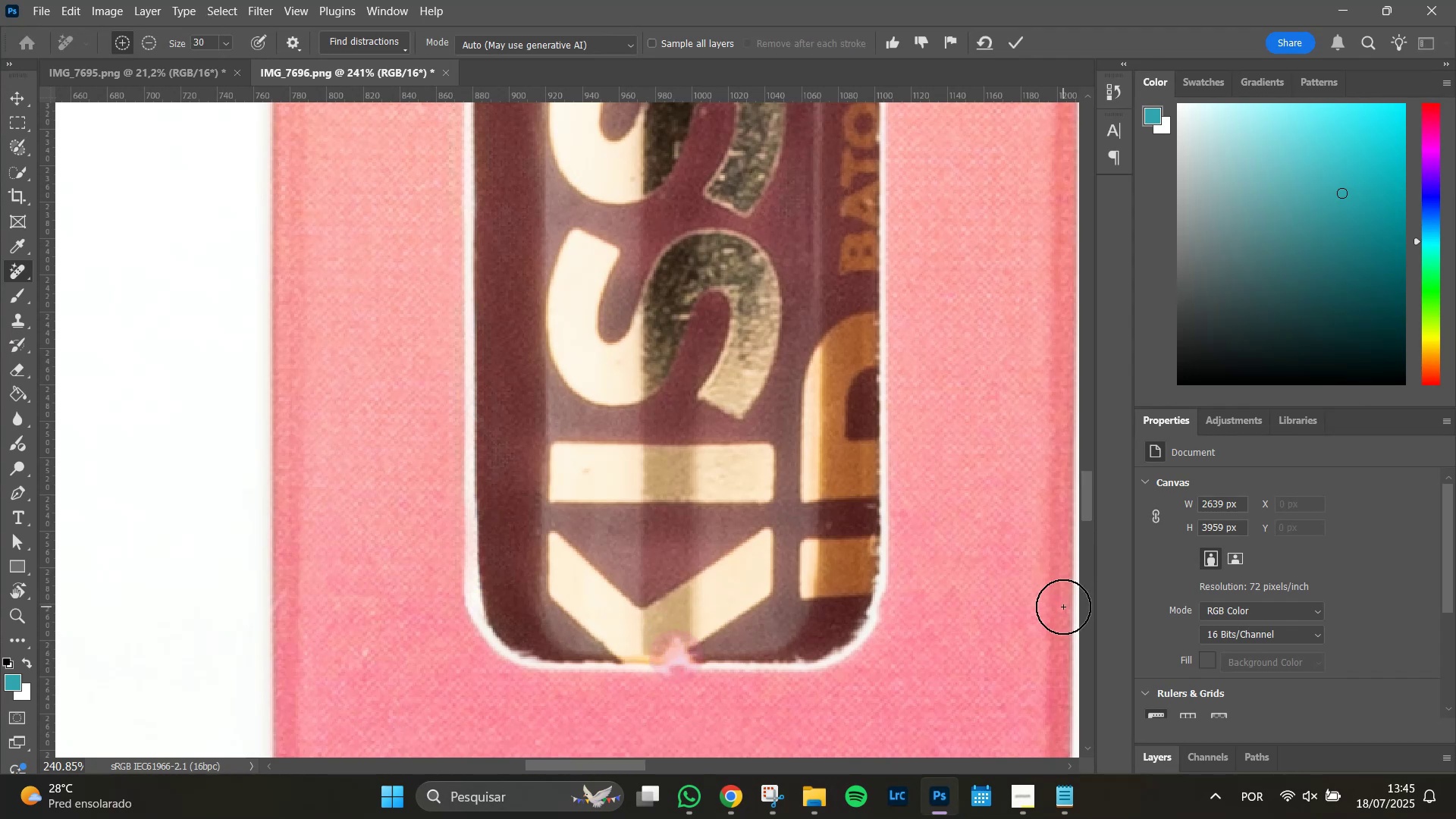 
key(Enter)
 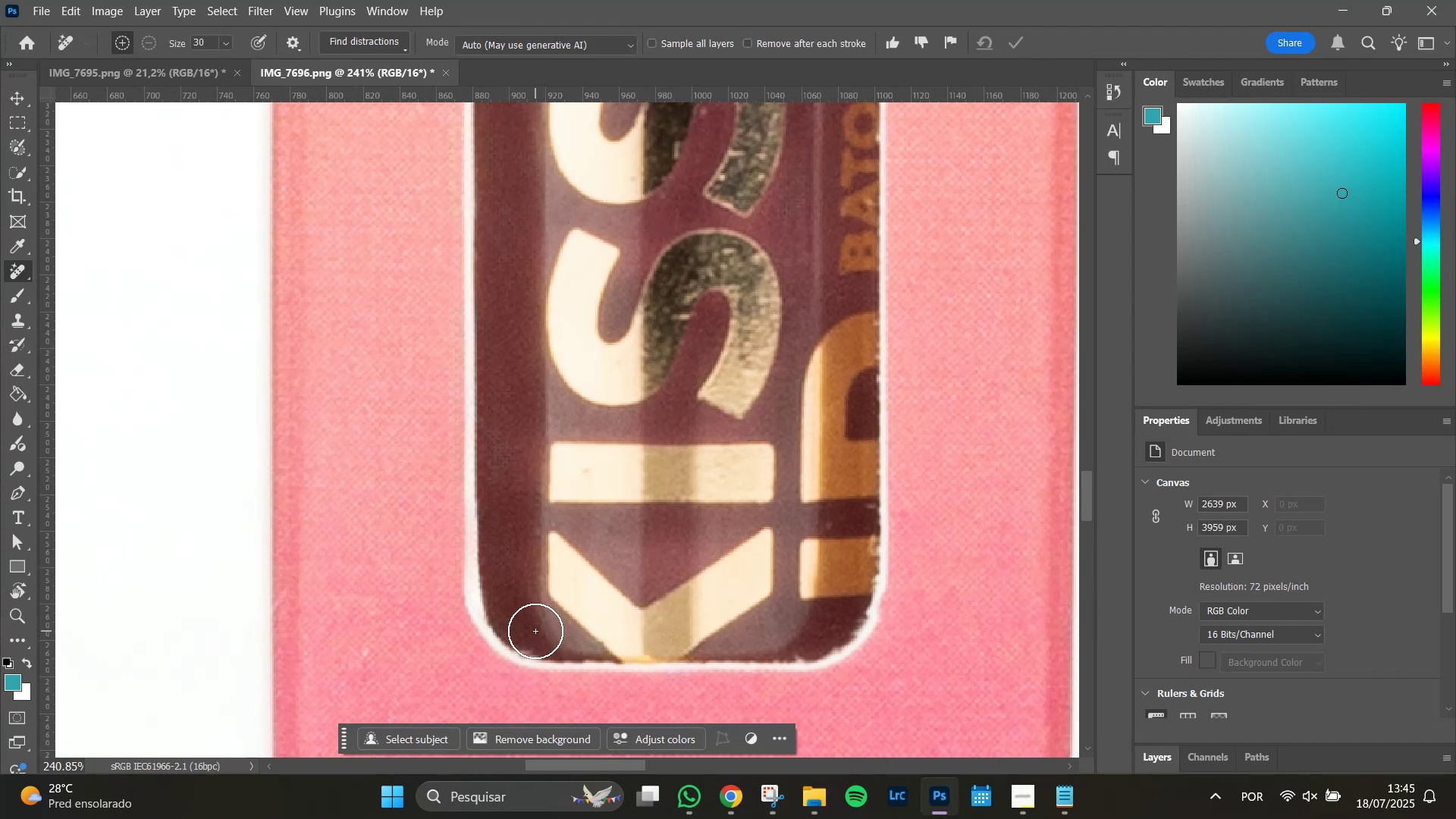 
wait(6.76)
 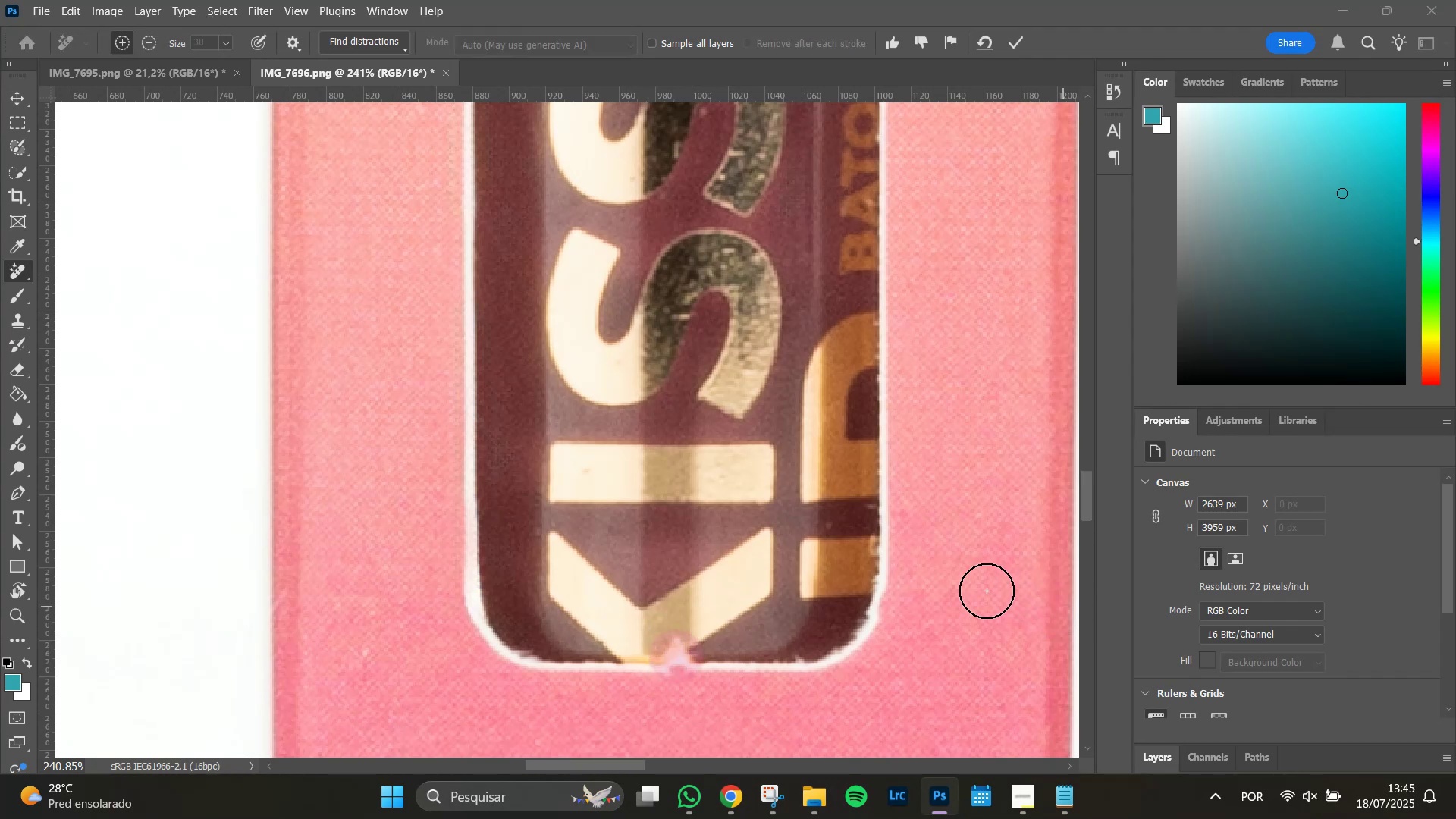 
hold_key(key=AltLeft, duration=1.32)
 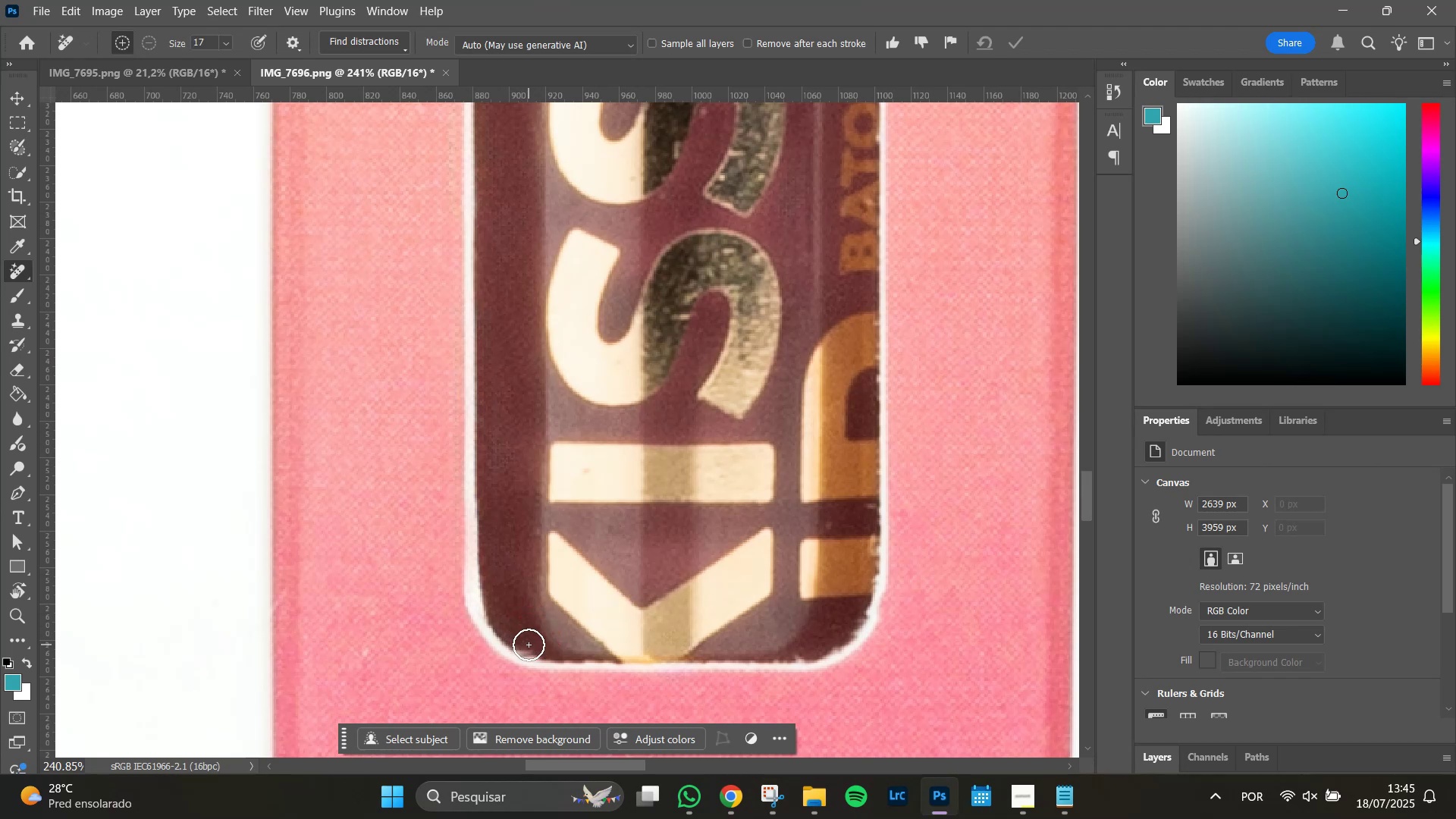 
left_click_drag(start_coordinate=[529, 645], to_coordinate=[535, 645])
 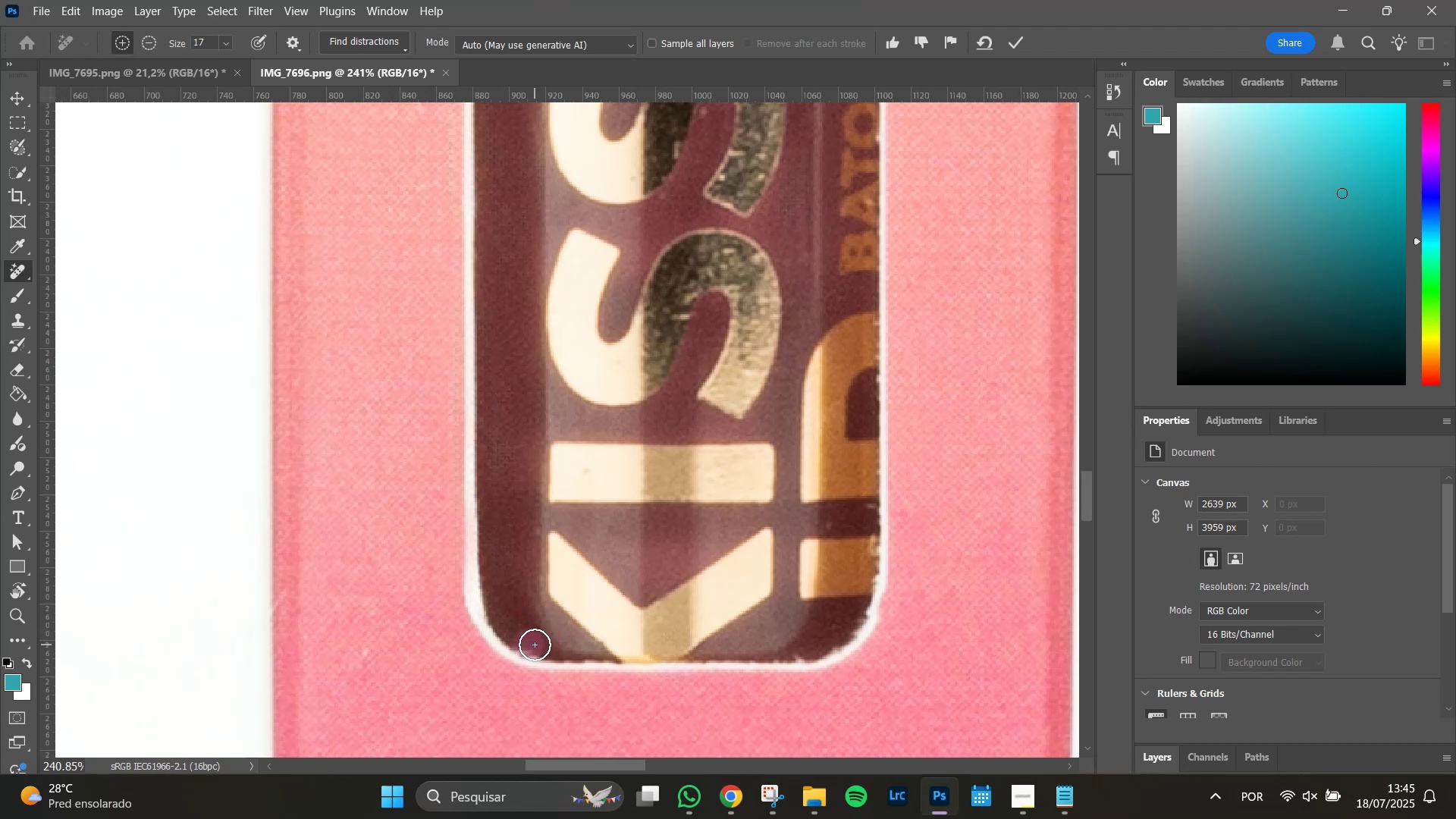 
key(Enter)
 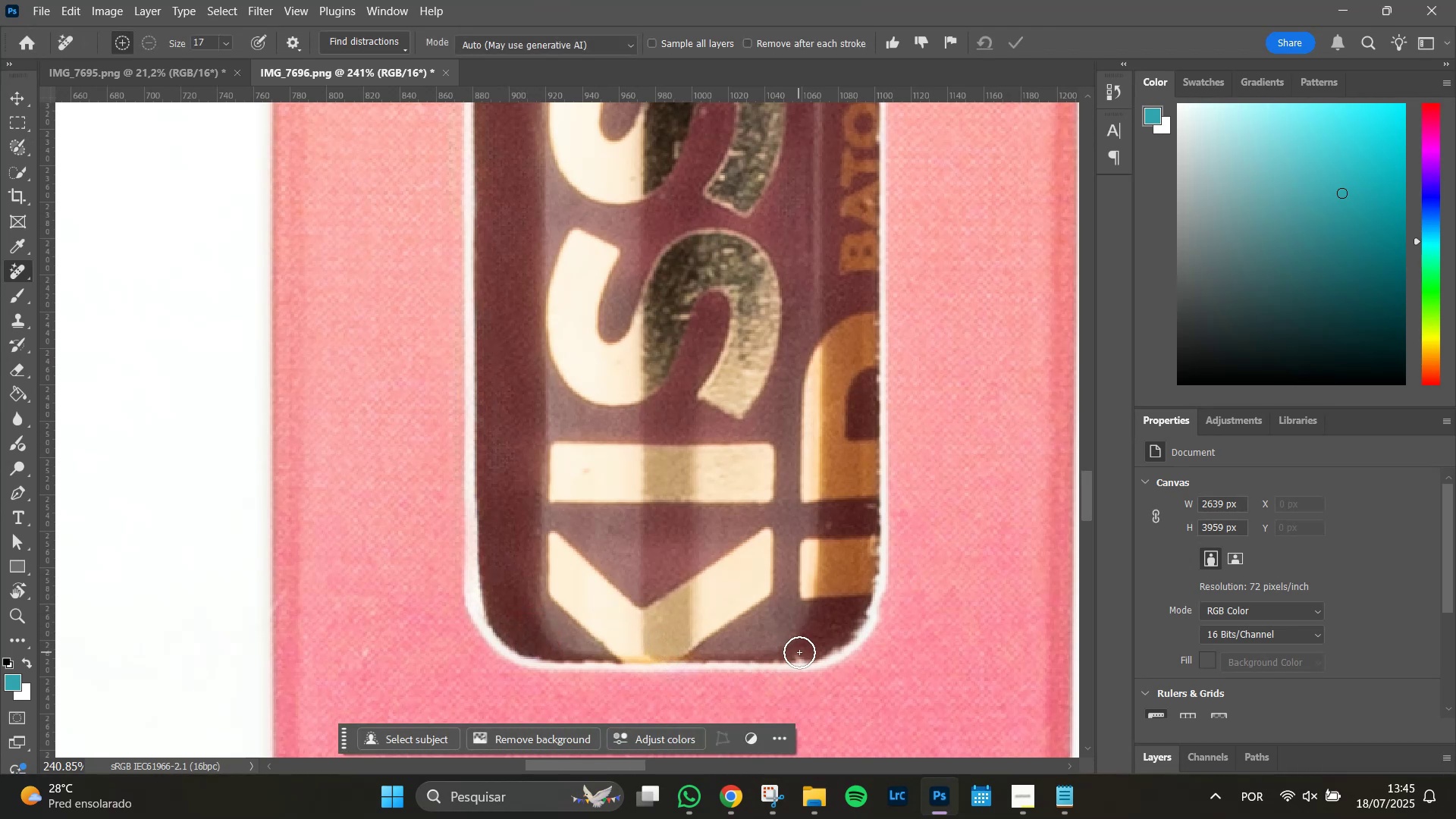 
left_click([799, 651])
 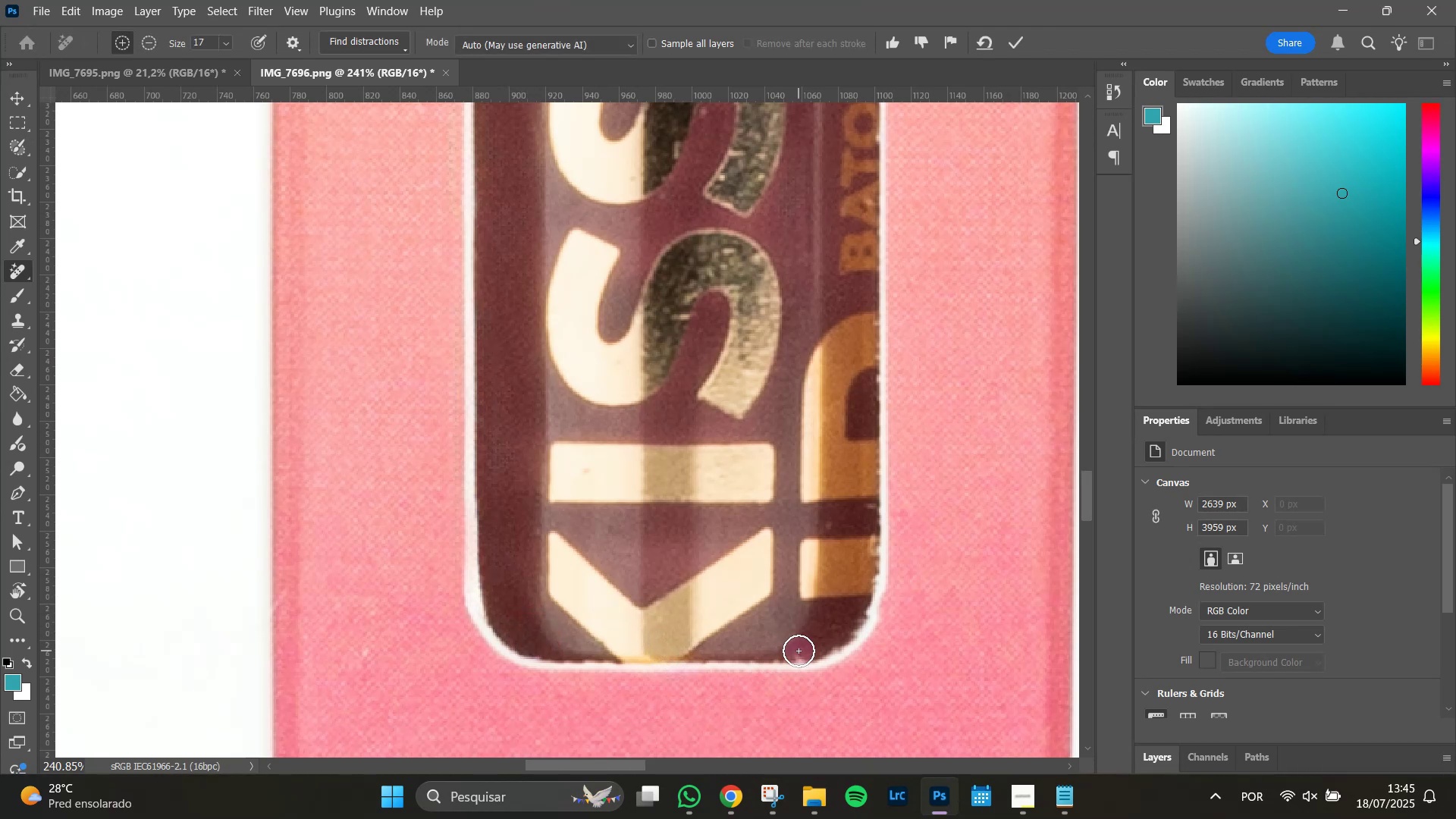 
key(Enter)
 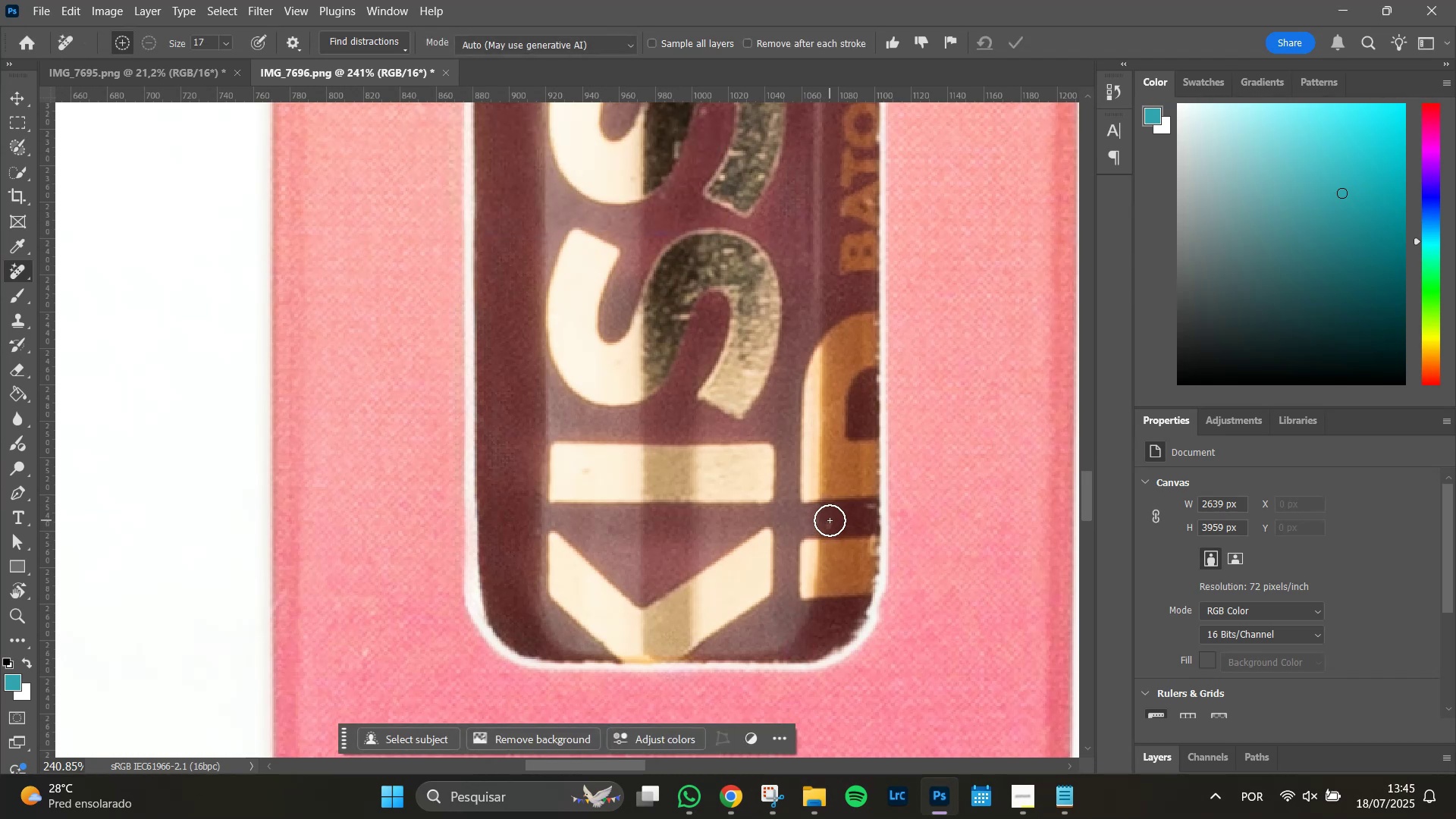 
wait(5.31)
 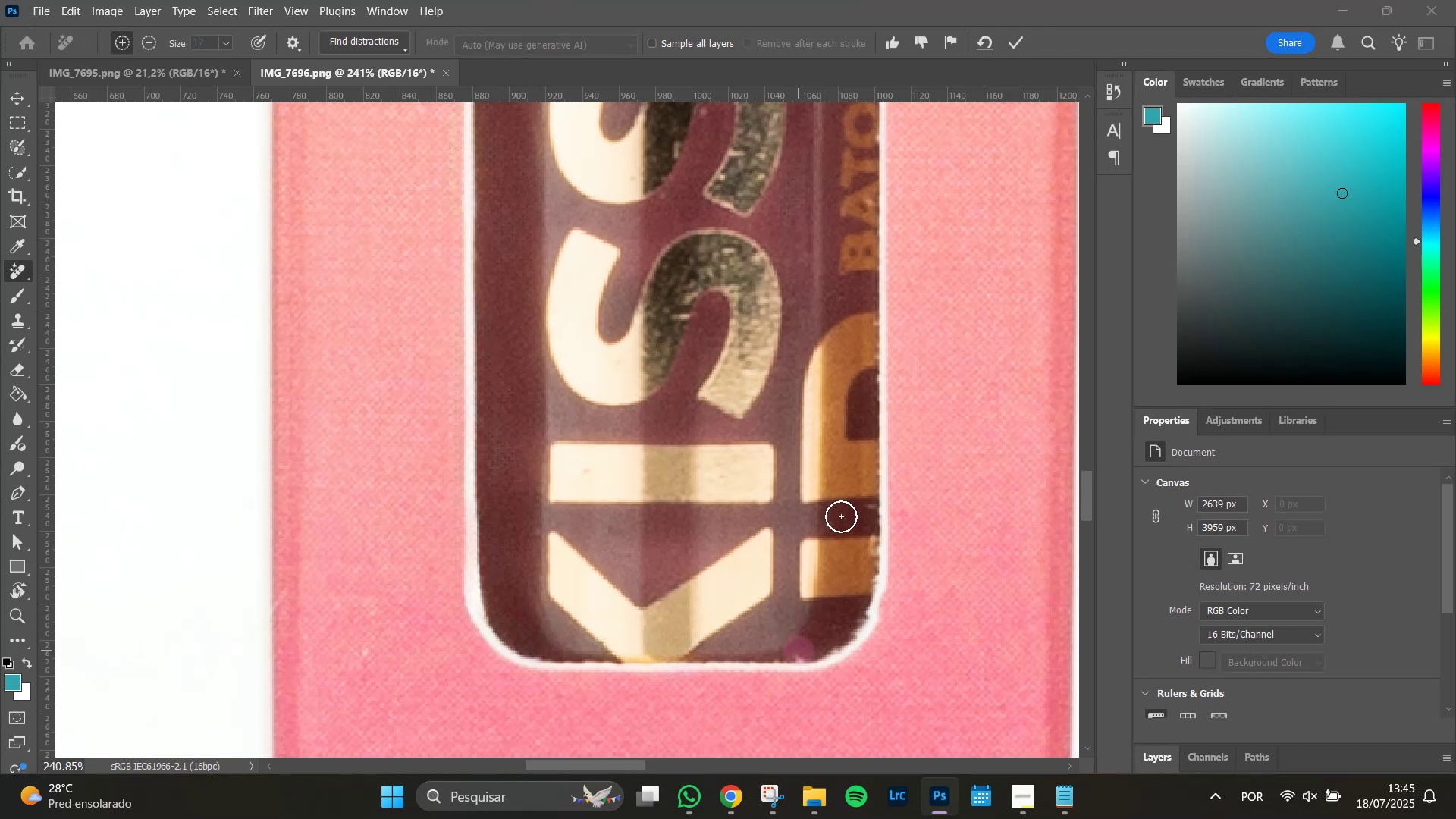 
left_click([828, 523])
 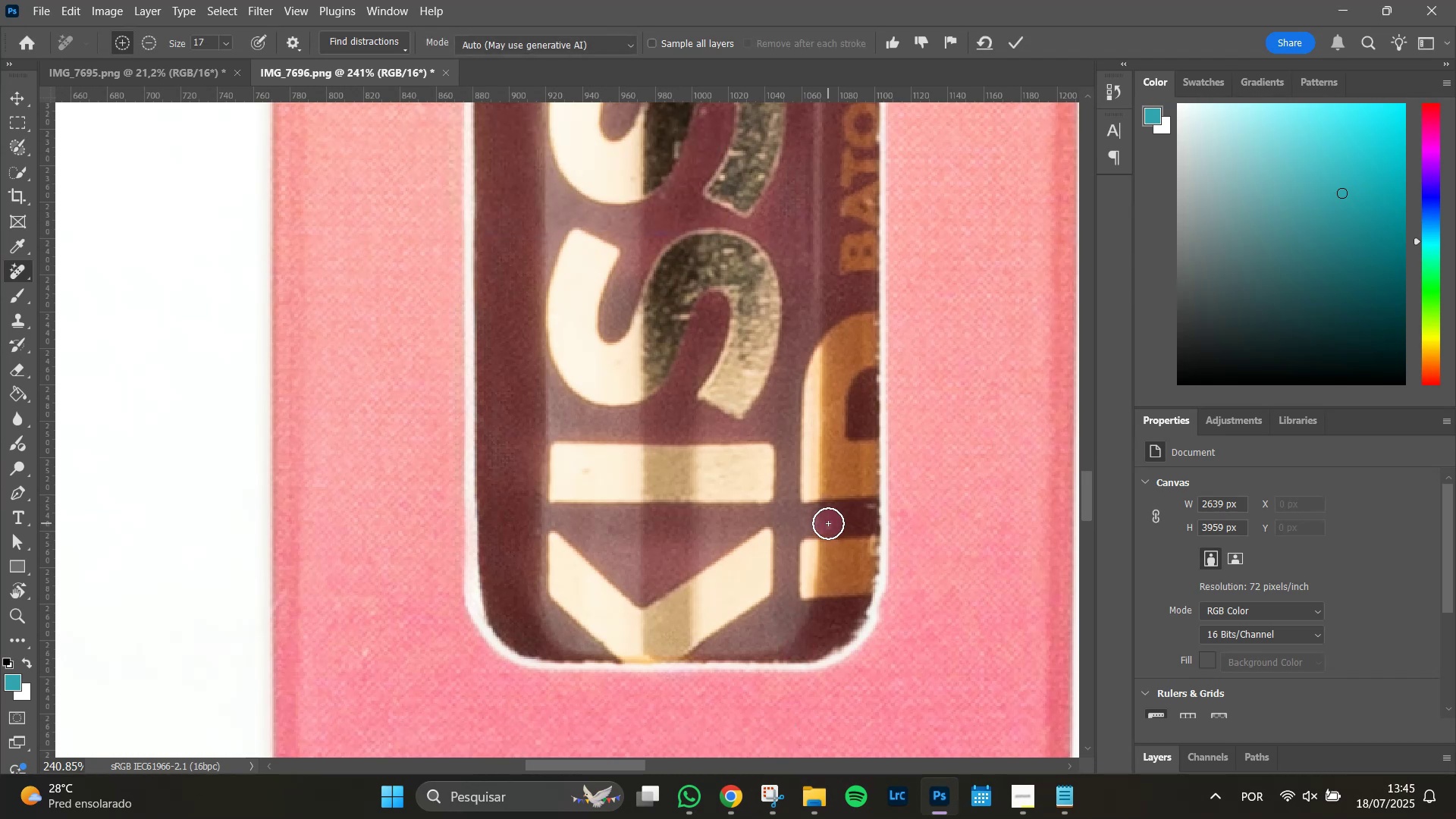 
key(Enter)
 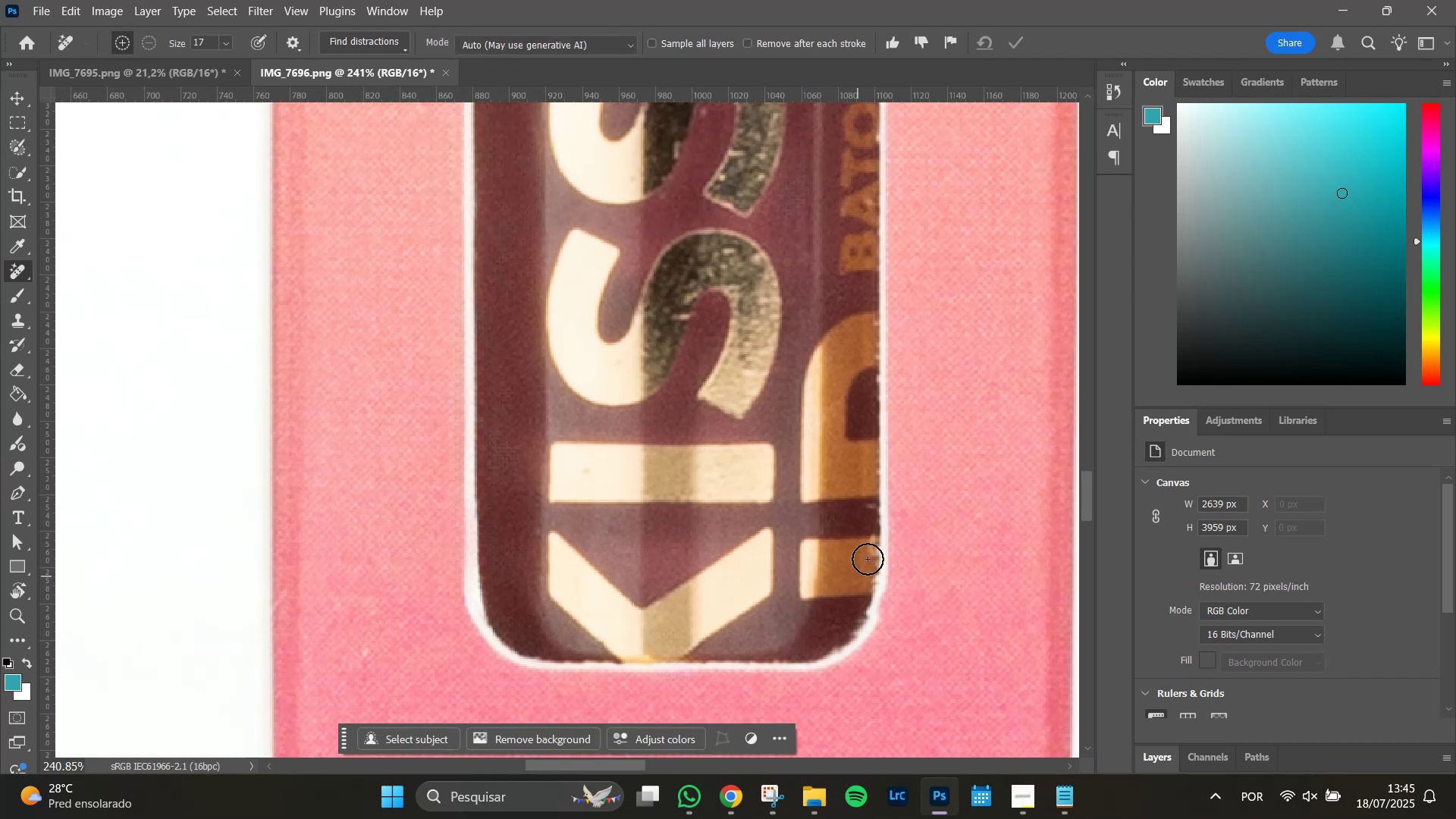 
left_click([867, 510])
 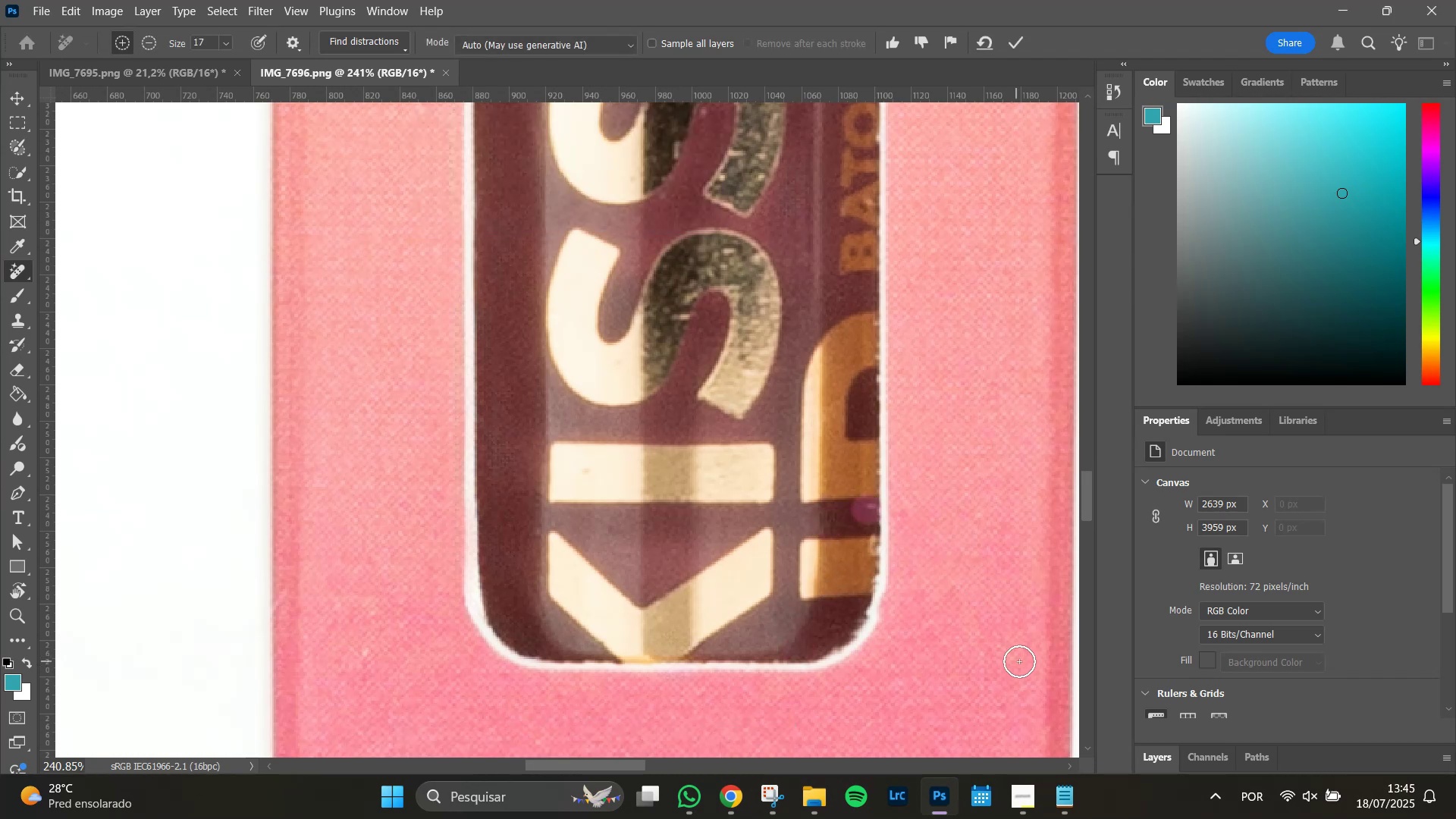 
key(Enter)
 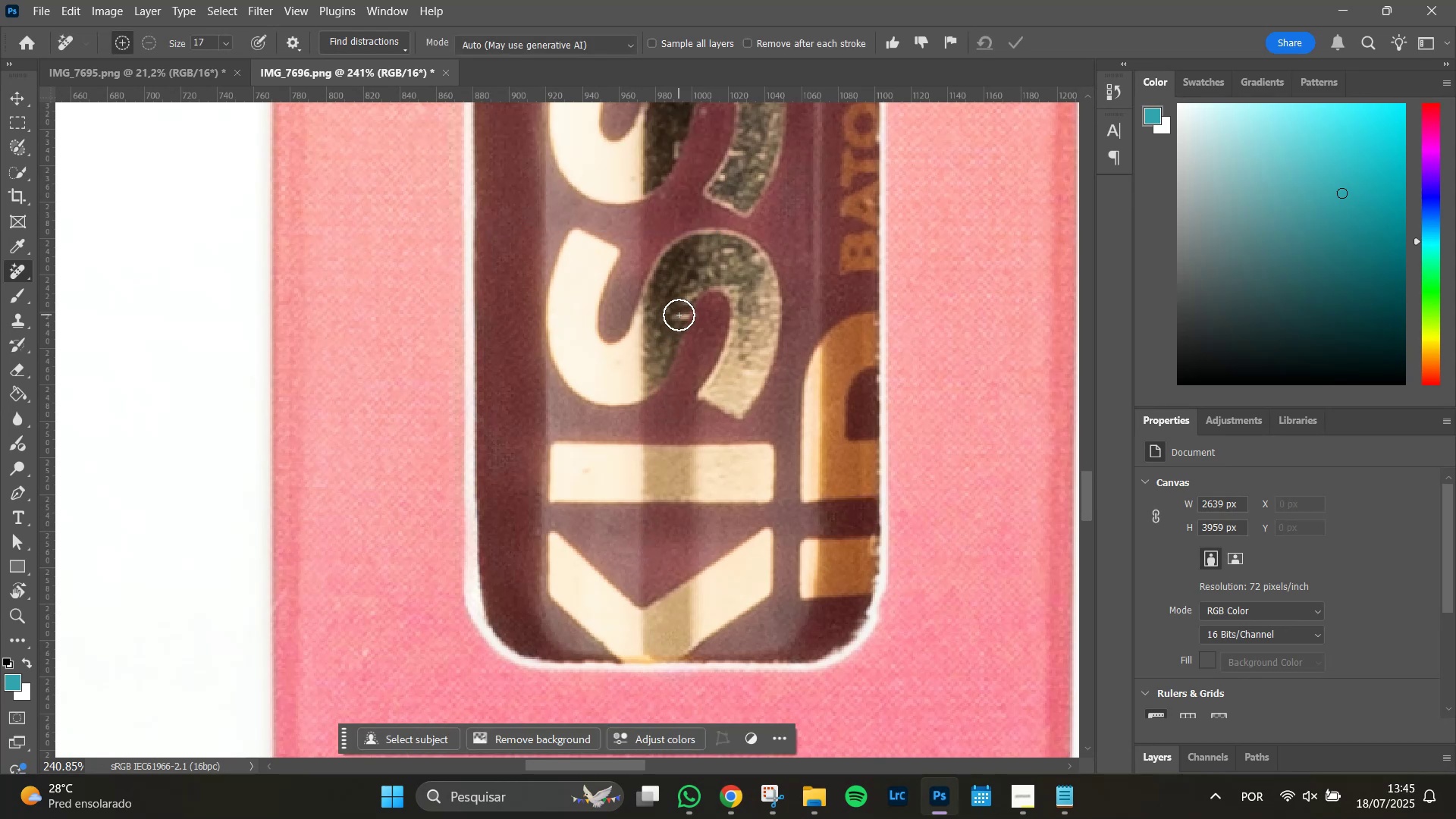 
left_click([676, 312])
 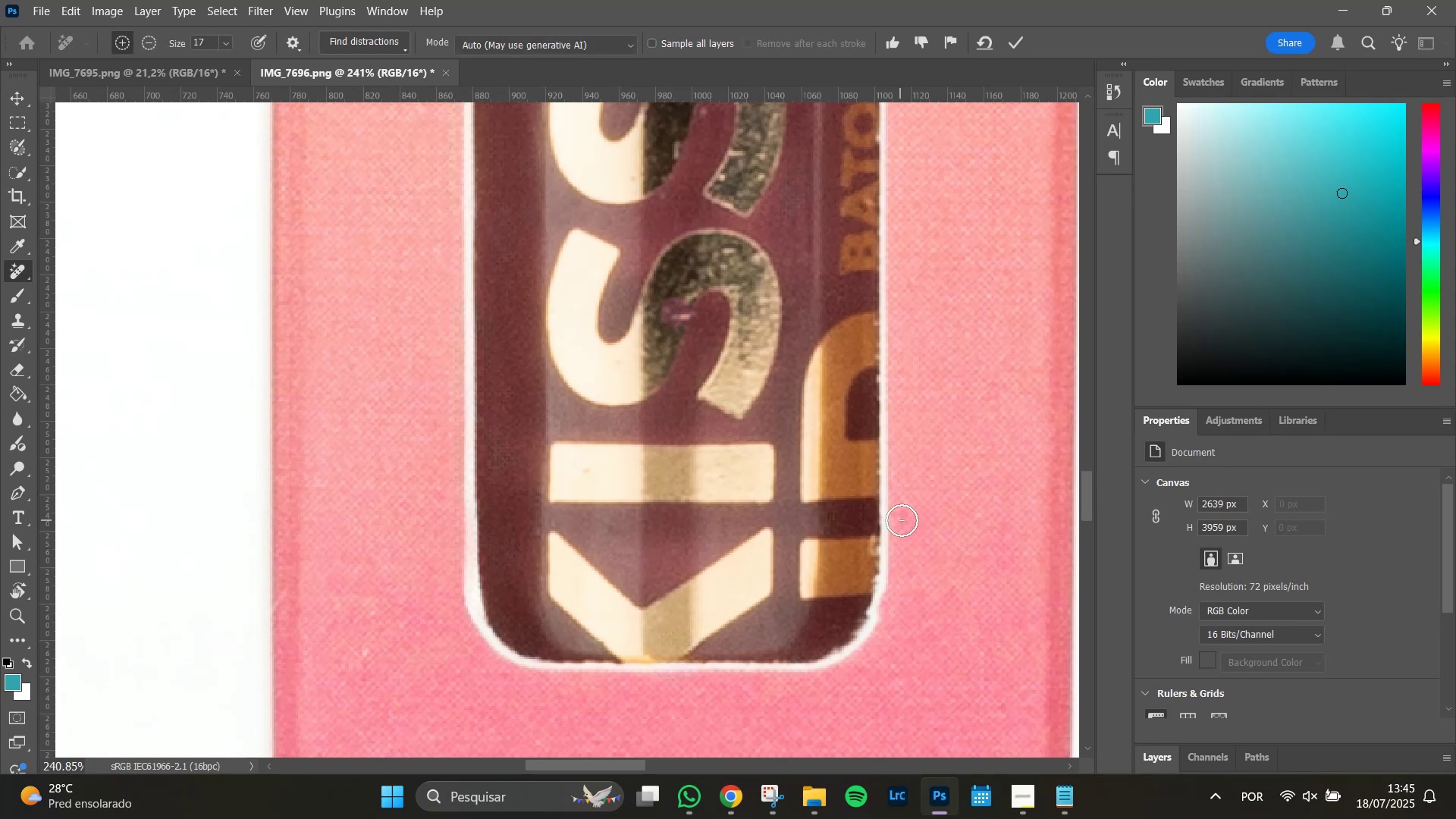 
key(Enter)
 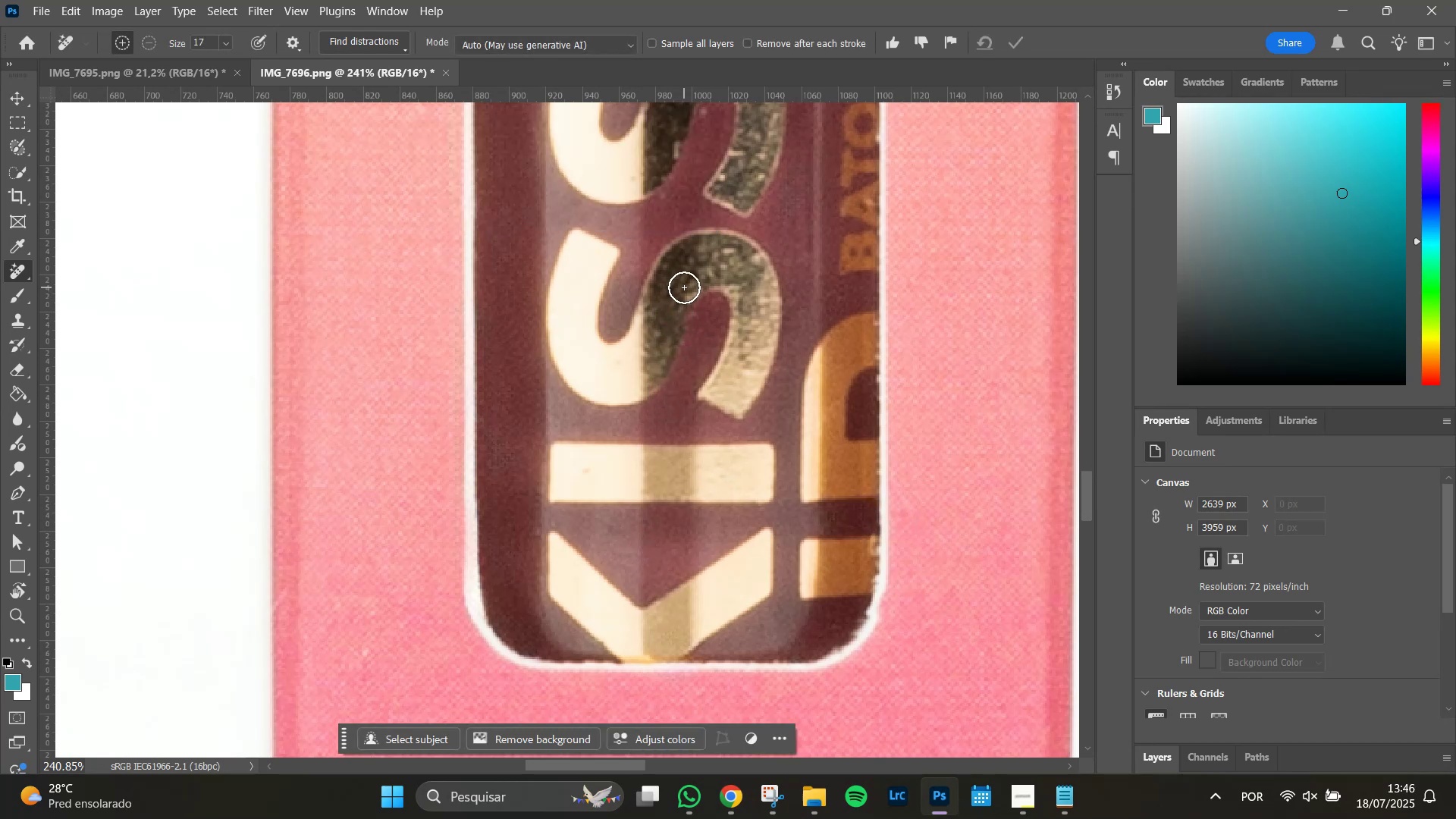 
left_click([684, 290])
 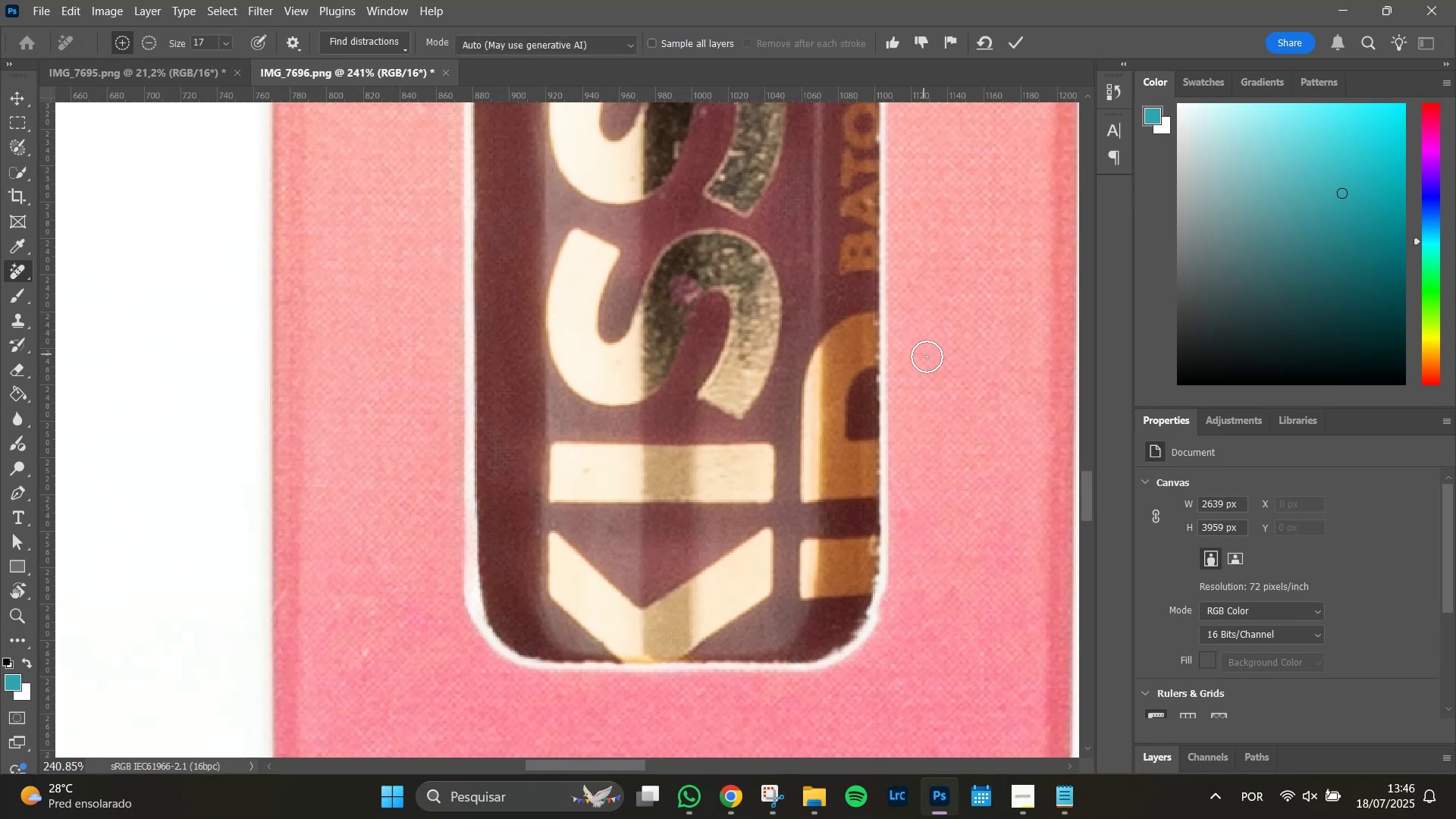 
key(Enter)
 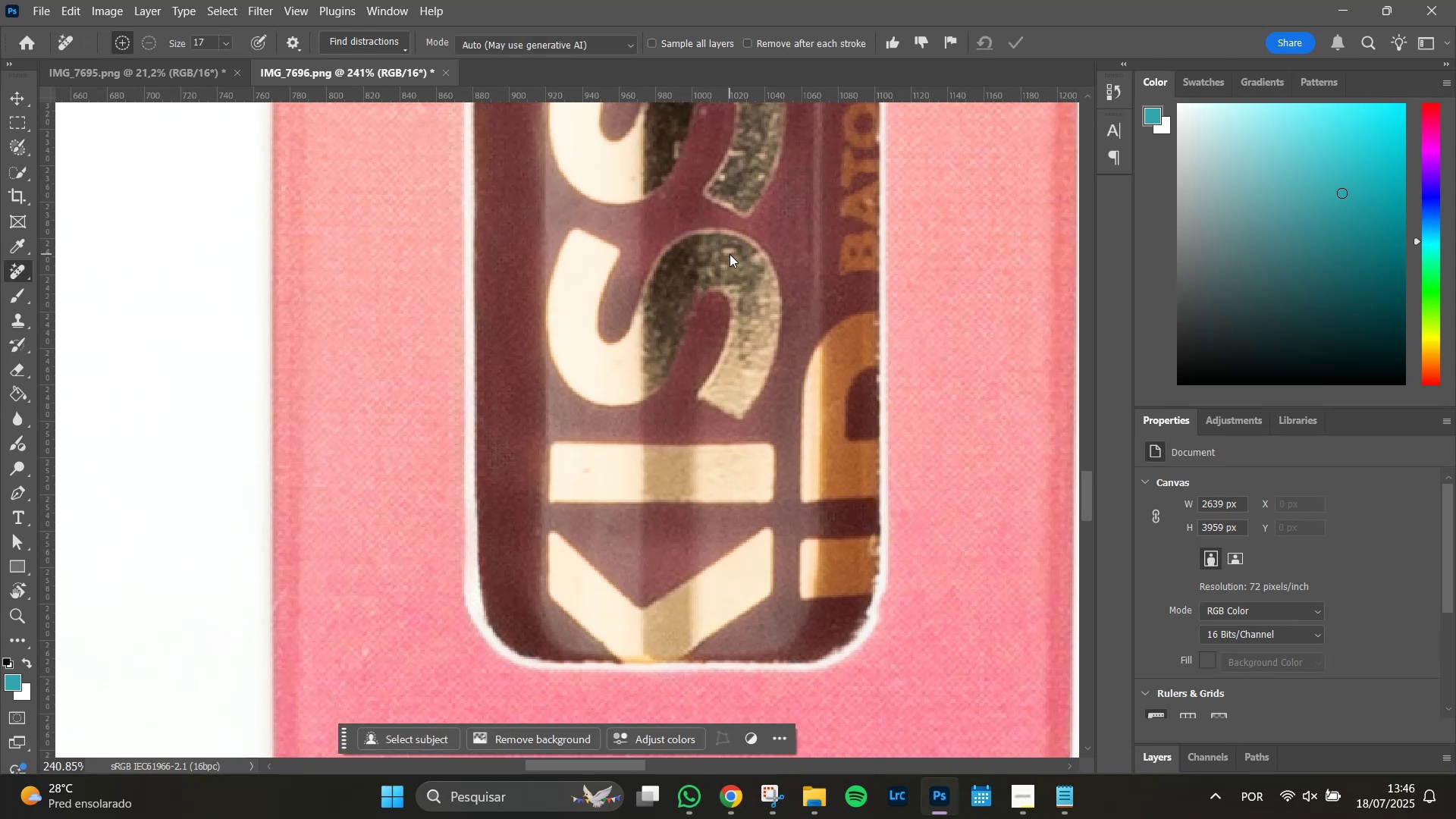 
left_click_drag(start_coordinate=[728, 253], to_coordinate=[725, 262])
 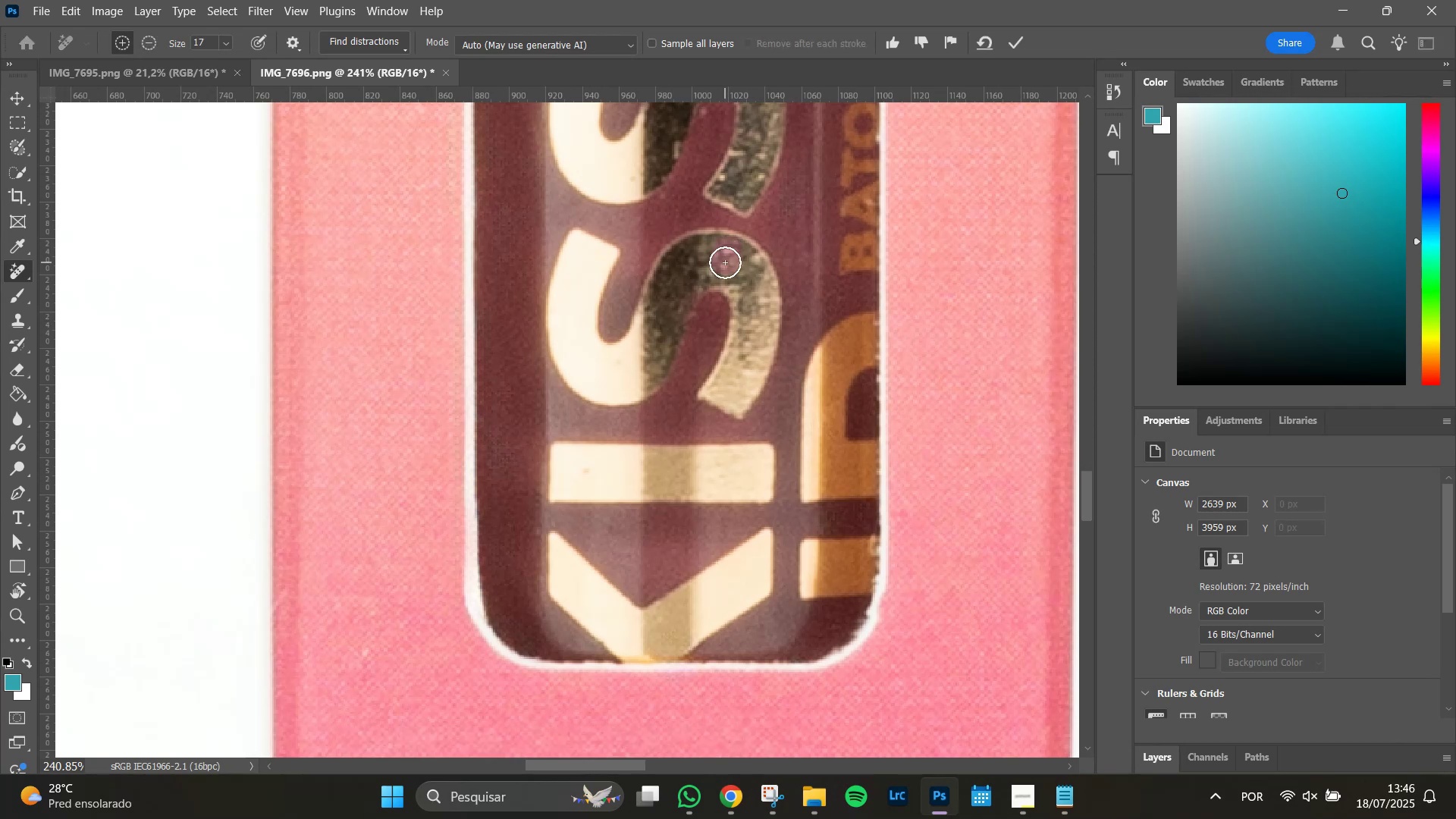 
key(Enter)
 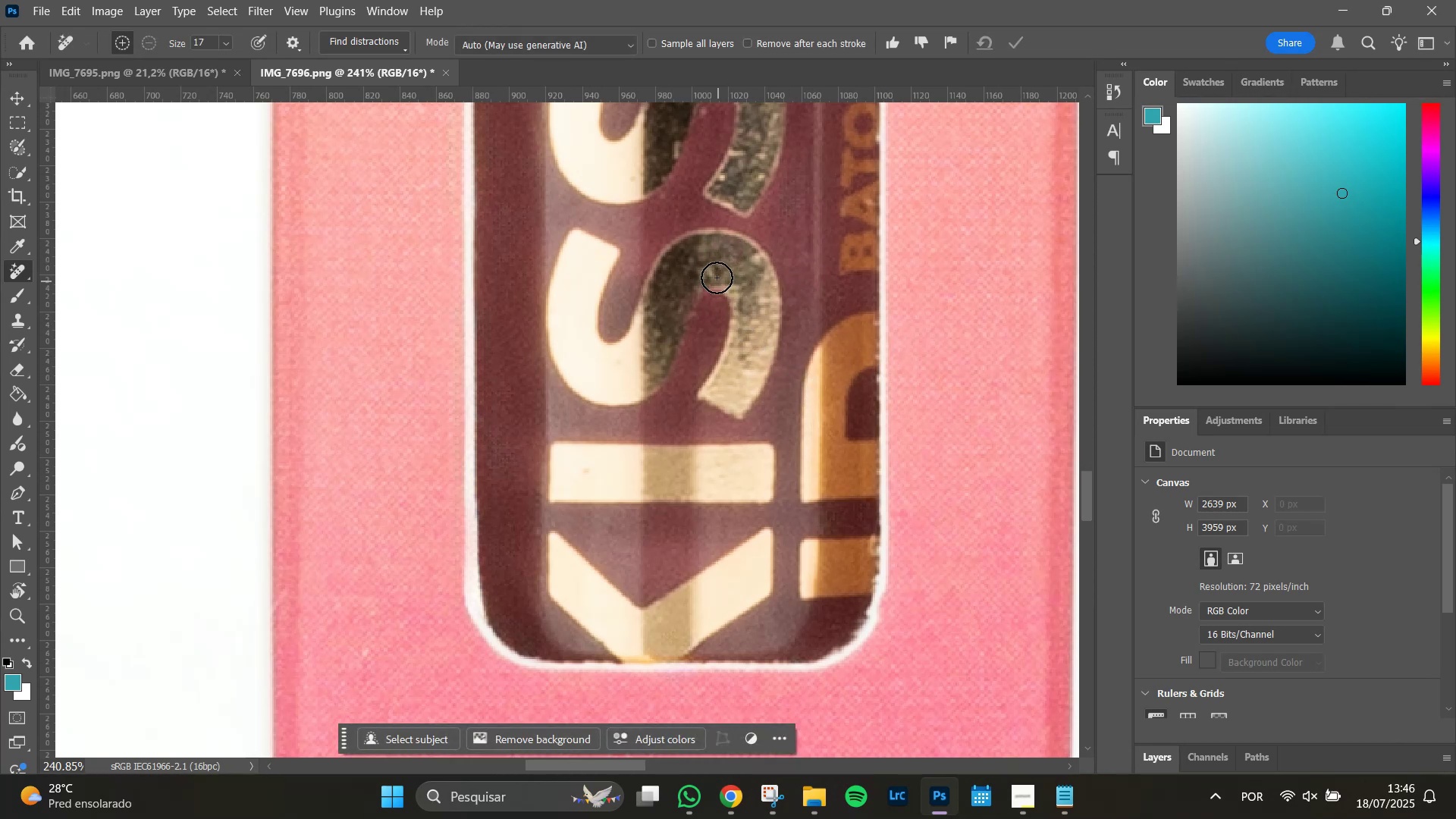 
left_click([713, 269])
 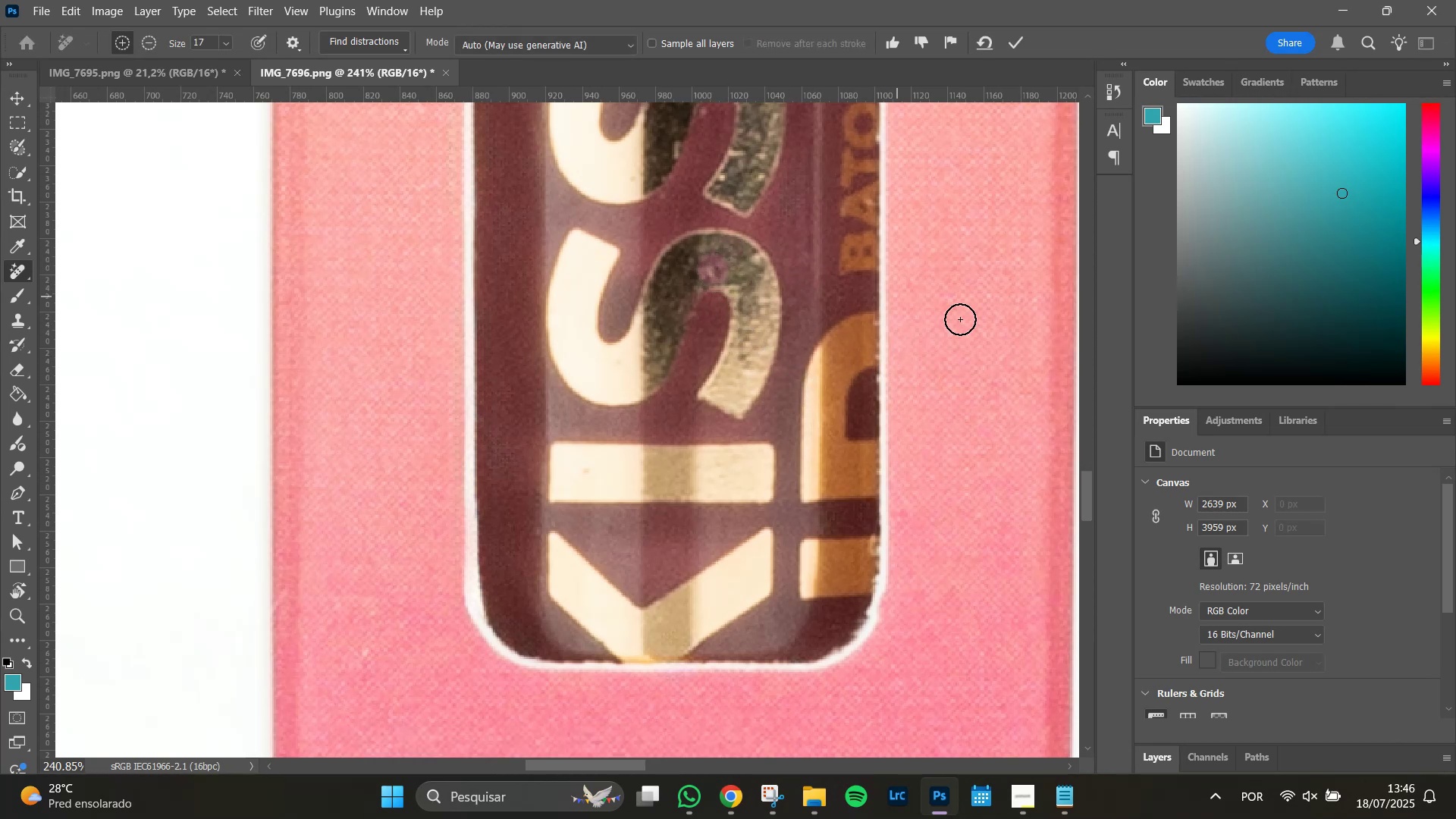 
key(Enter)
 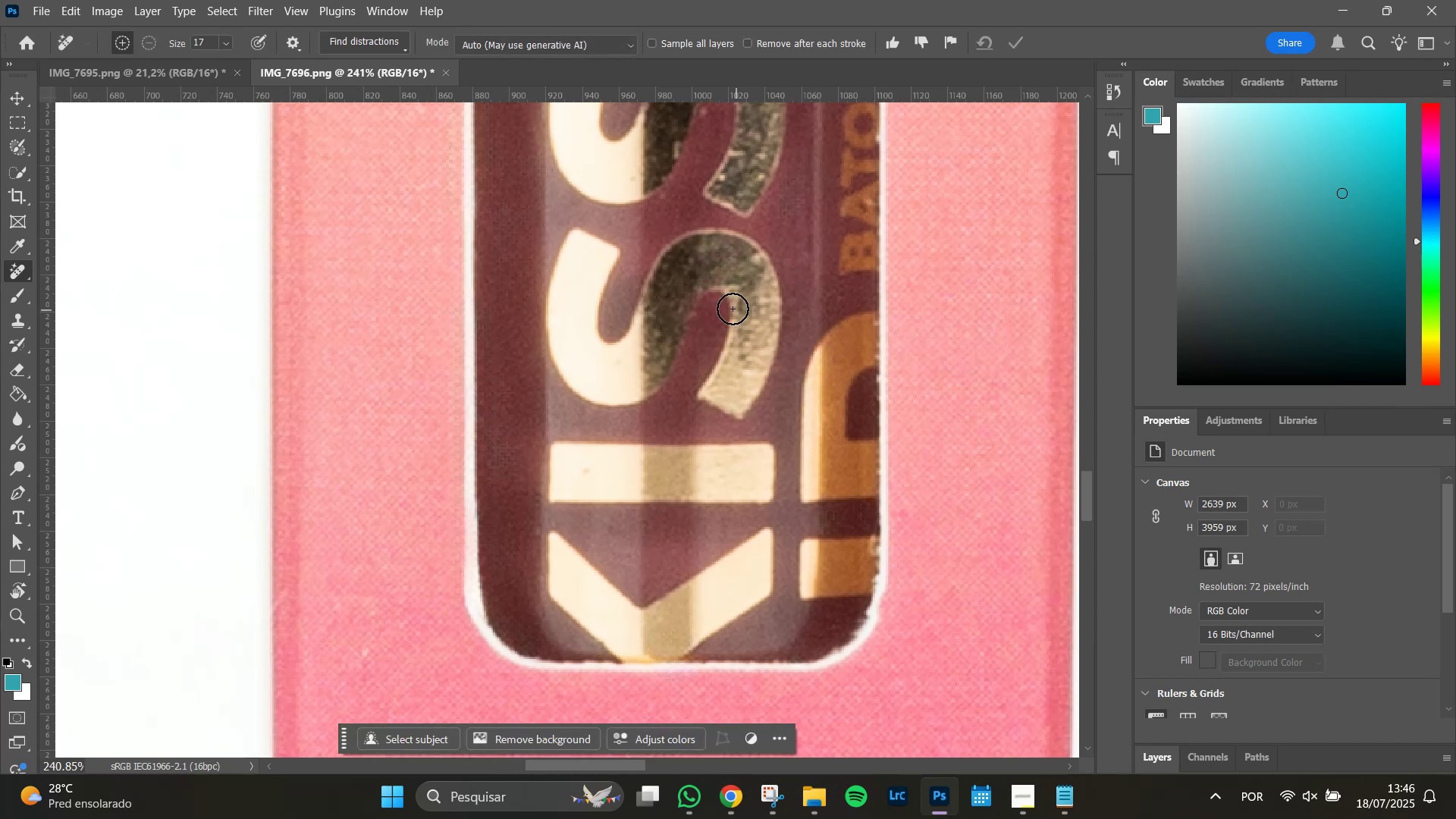 
left_click_drag(start_coordinate=[689, 271], to_coordinate=[691, 275])
 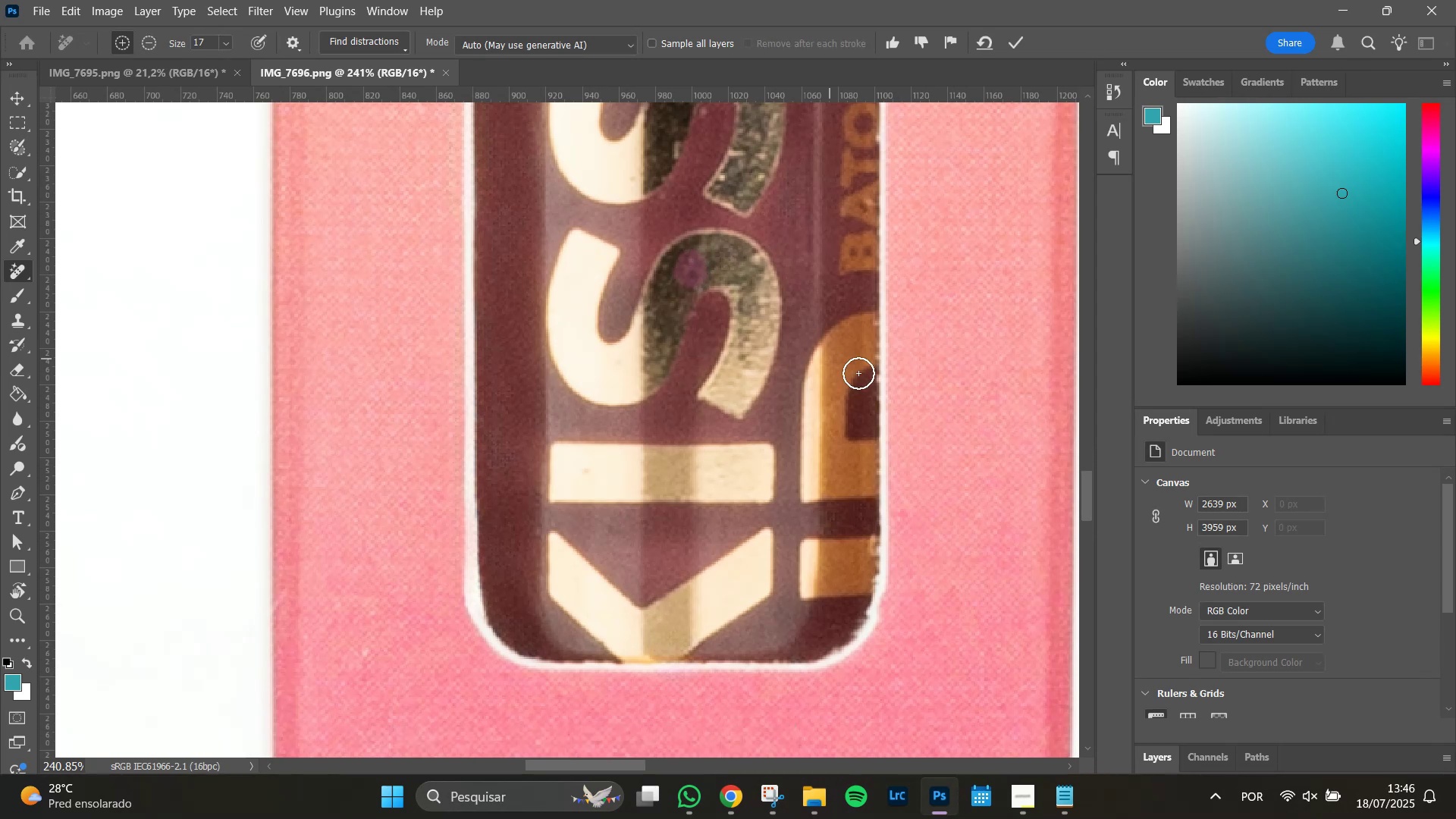 
key(Enter)
 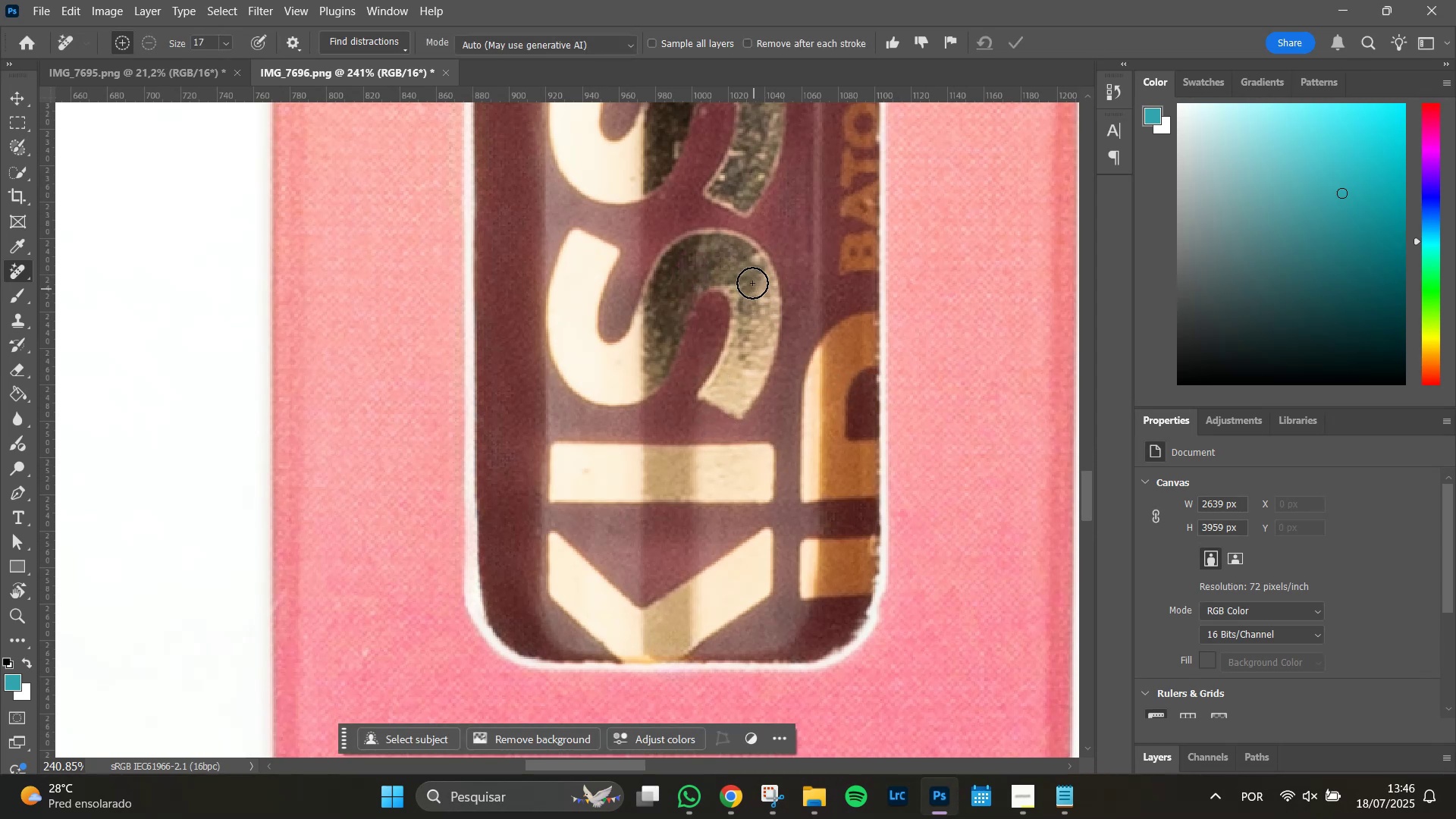 
left_click([752, 265])
 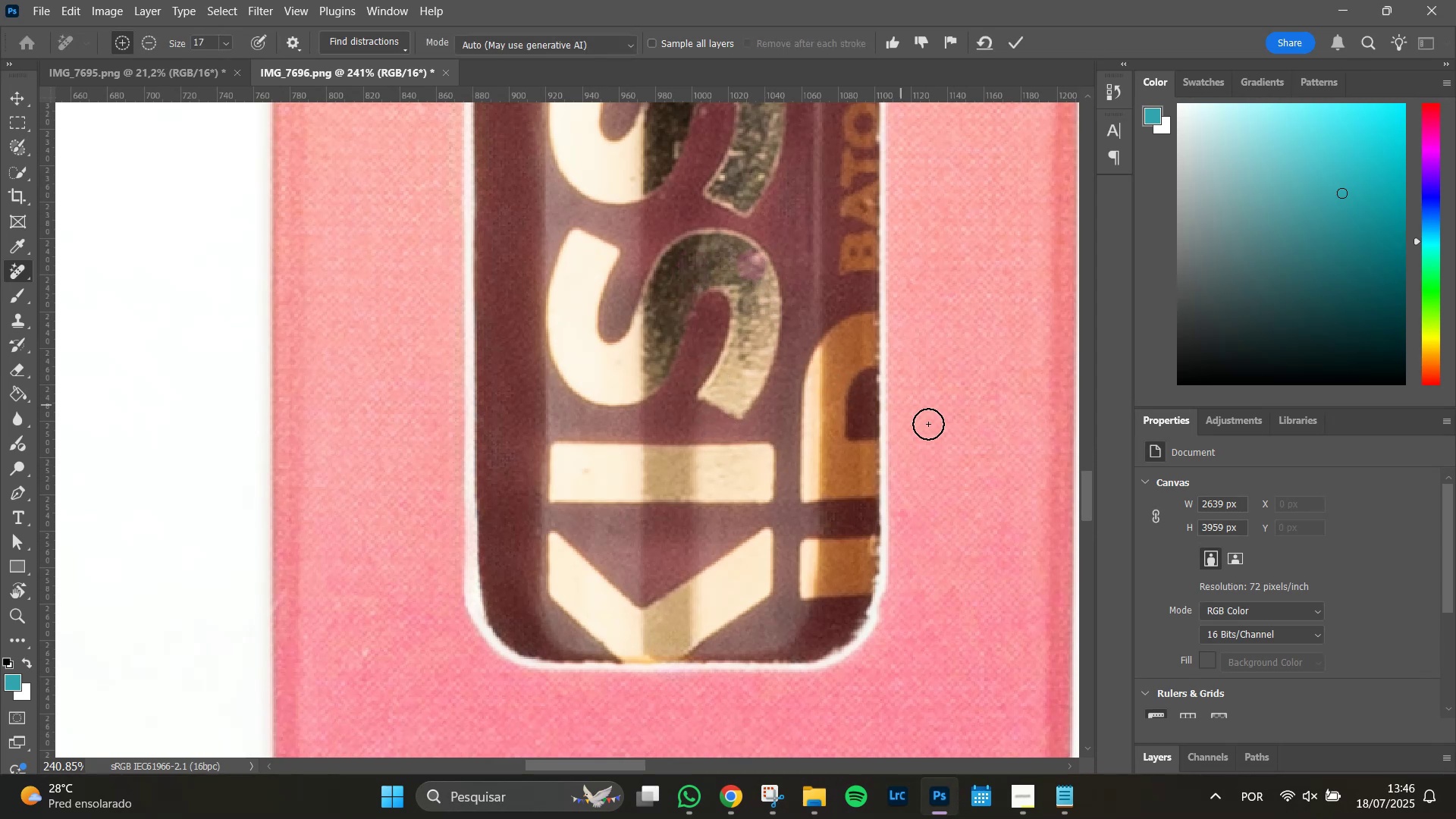 
key(Enter)
 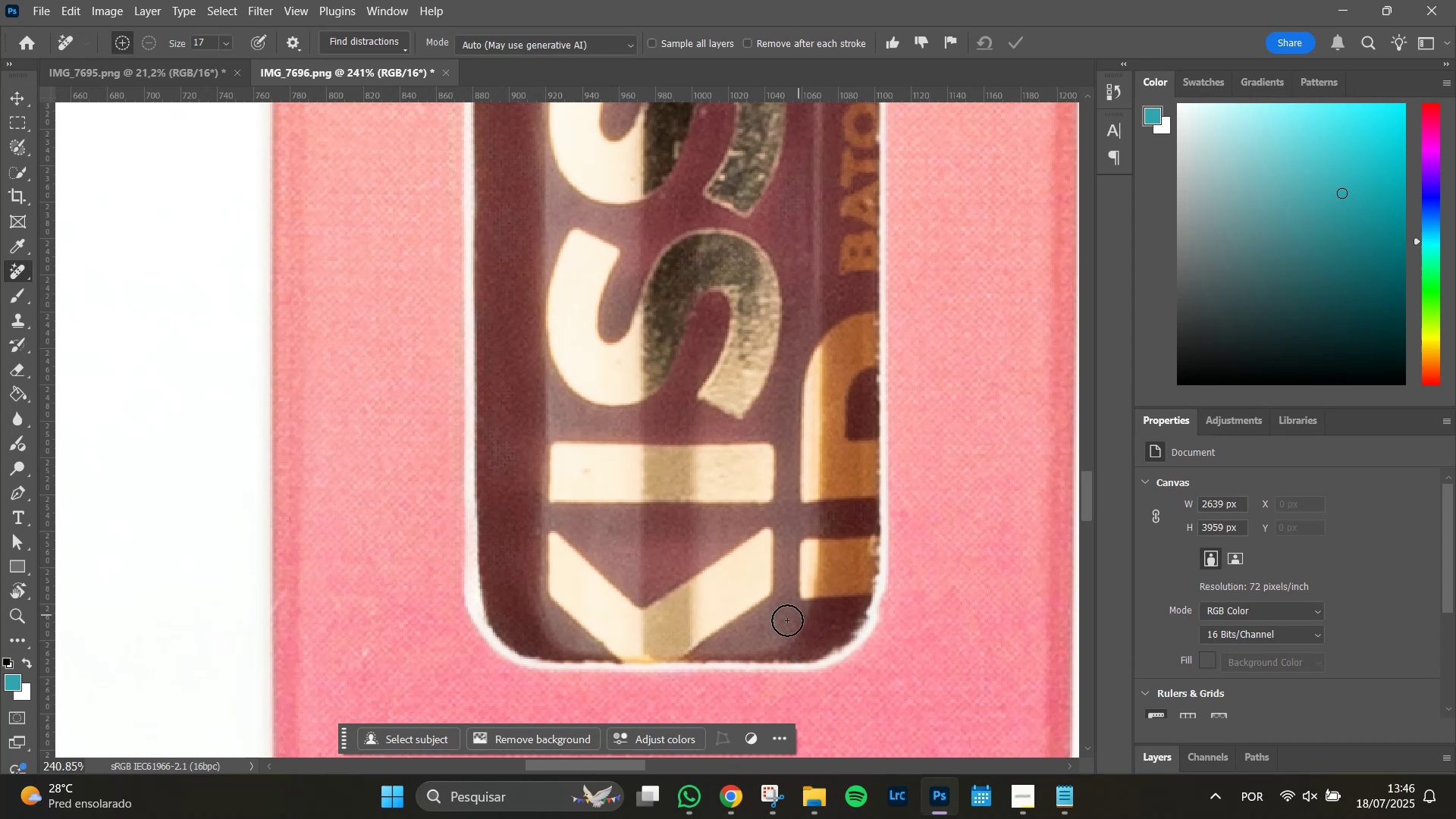 
wait(5.31)
 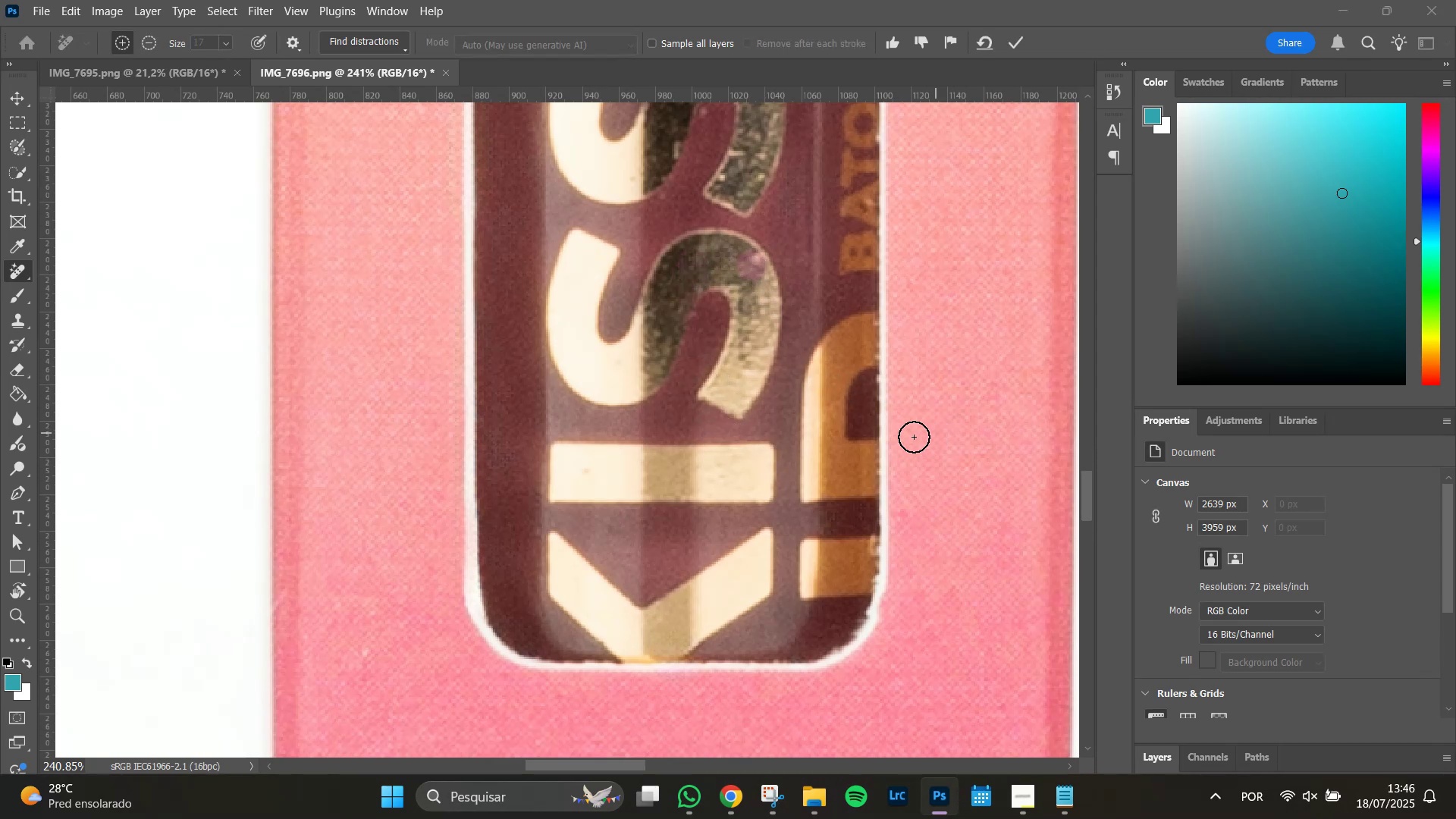 
hold_key(key=Space, duration=1.51)
 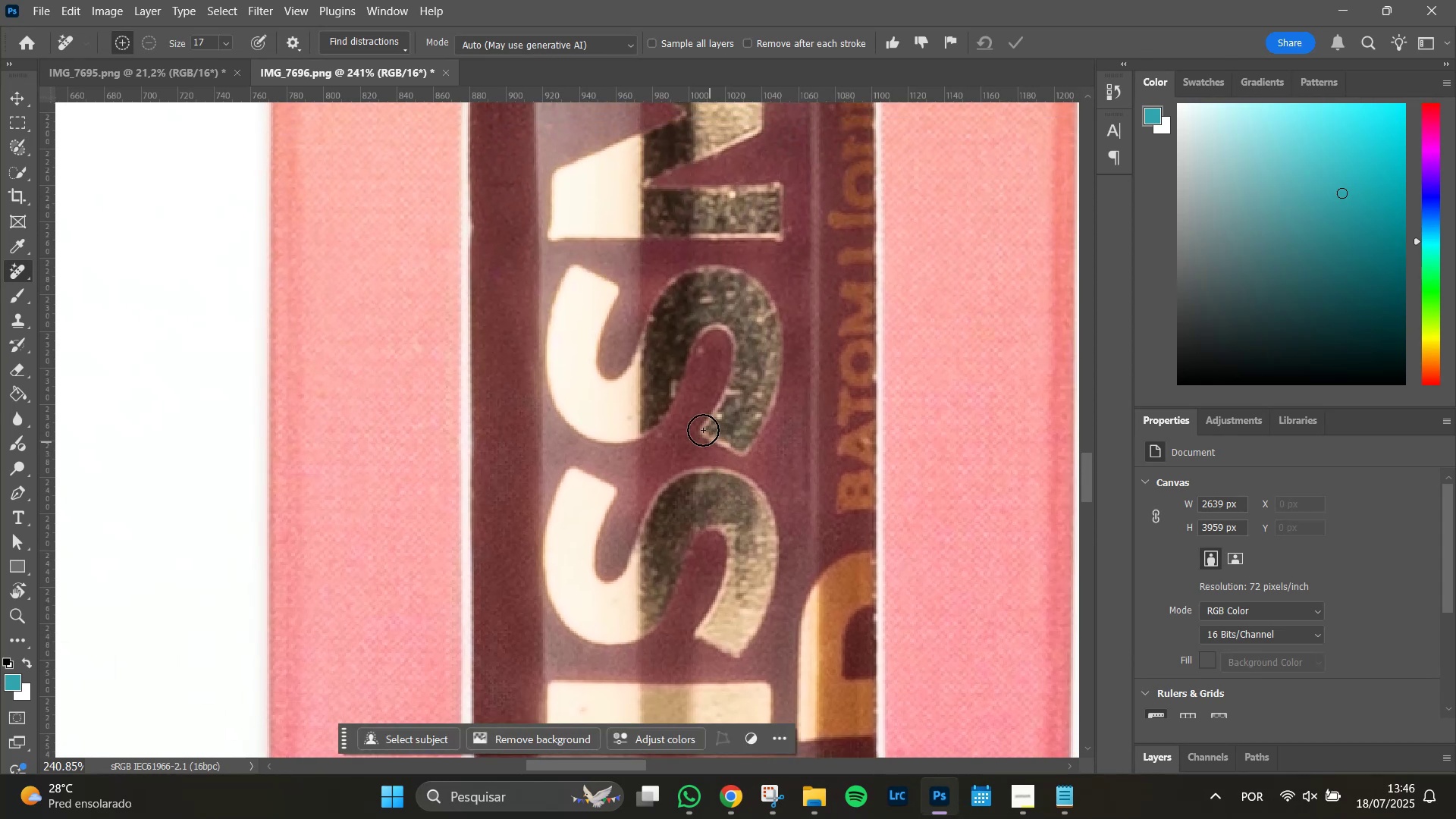 
left_click_drag(start_coordinate=[730, 218], to_coordinate=[727, 457])
 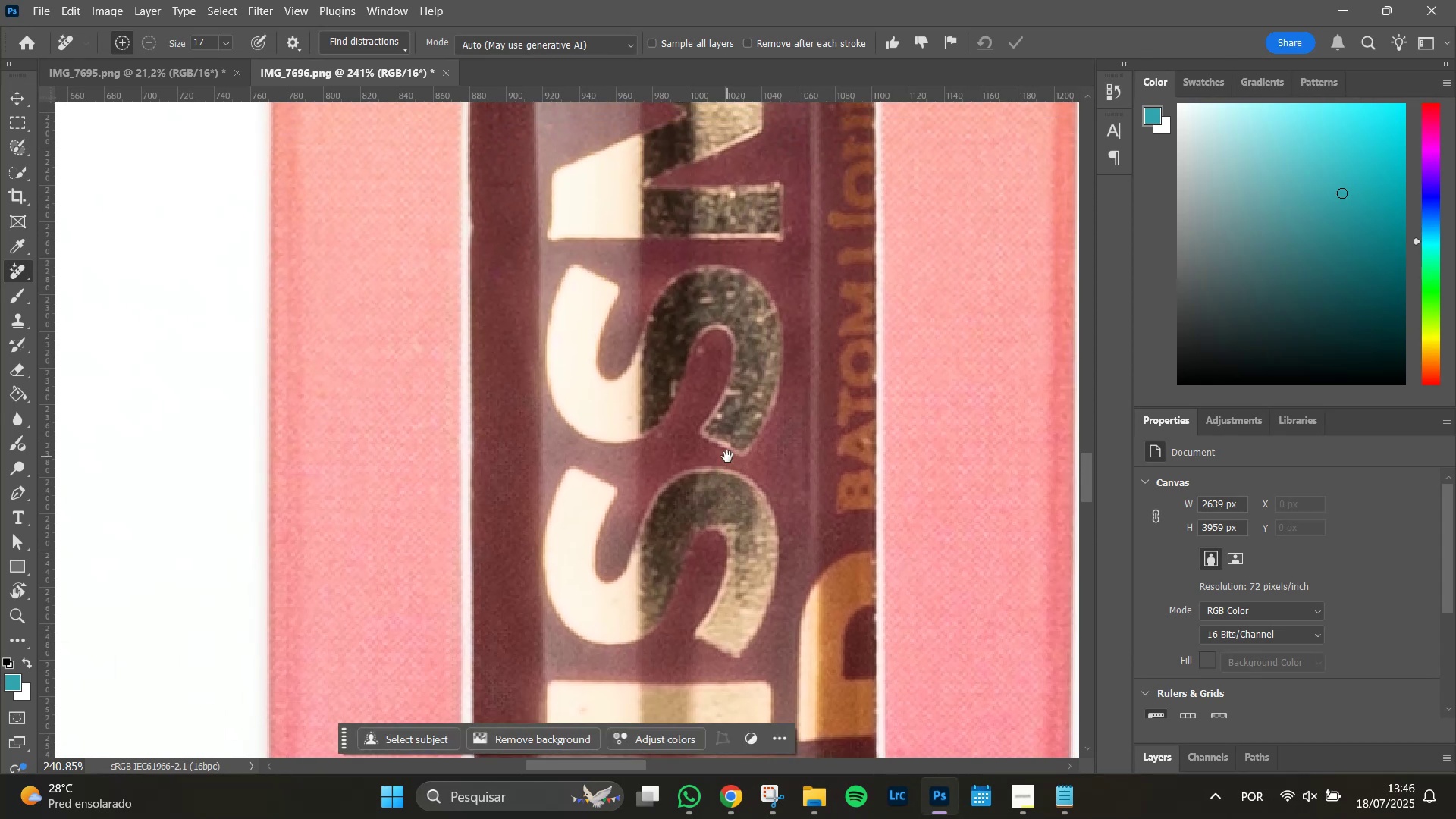 
key(Space)
 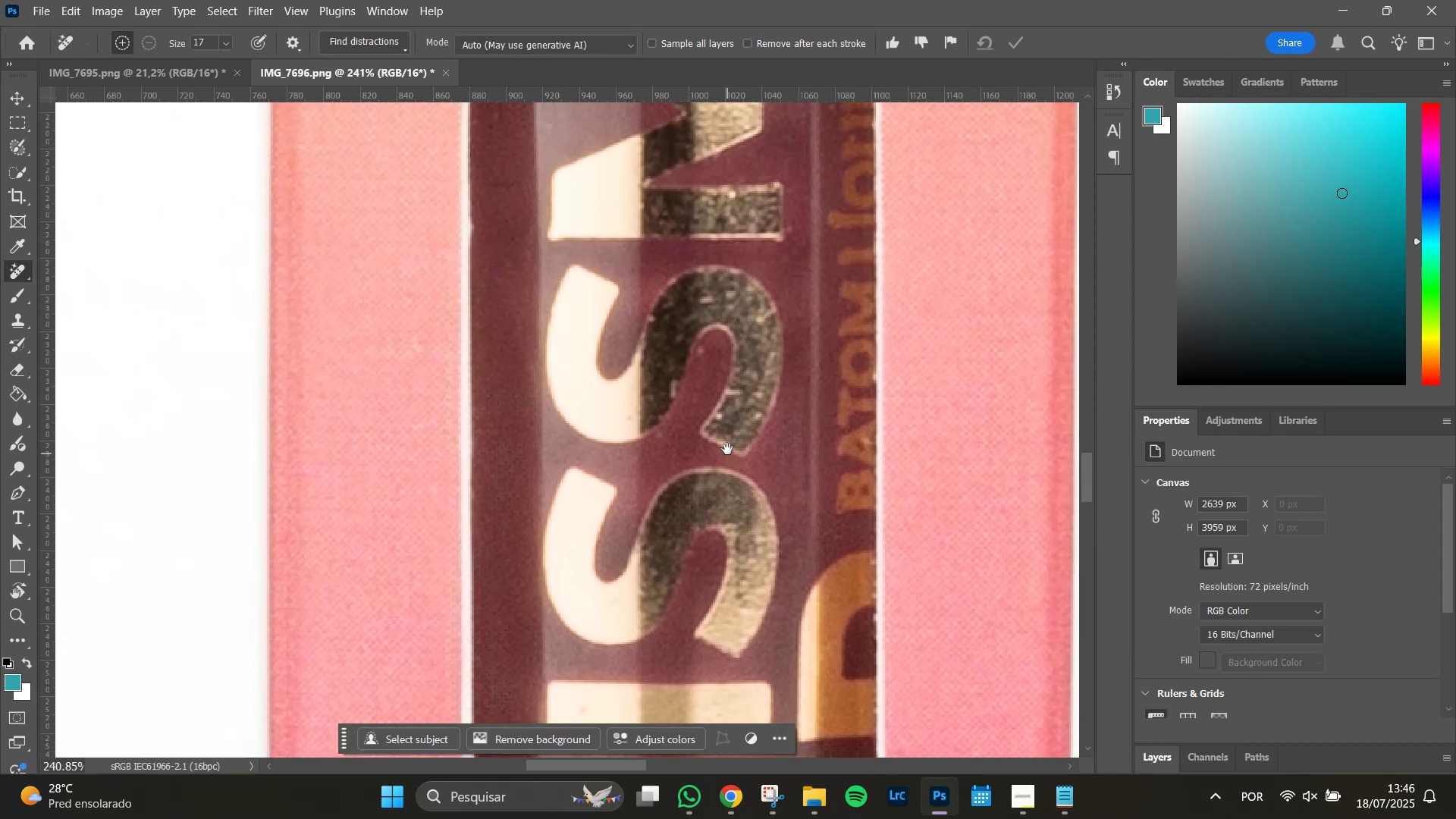 
key(Space)
 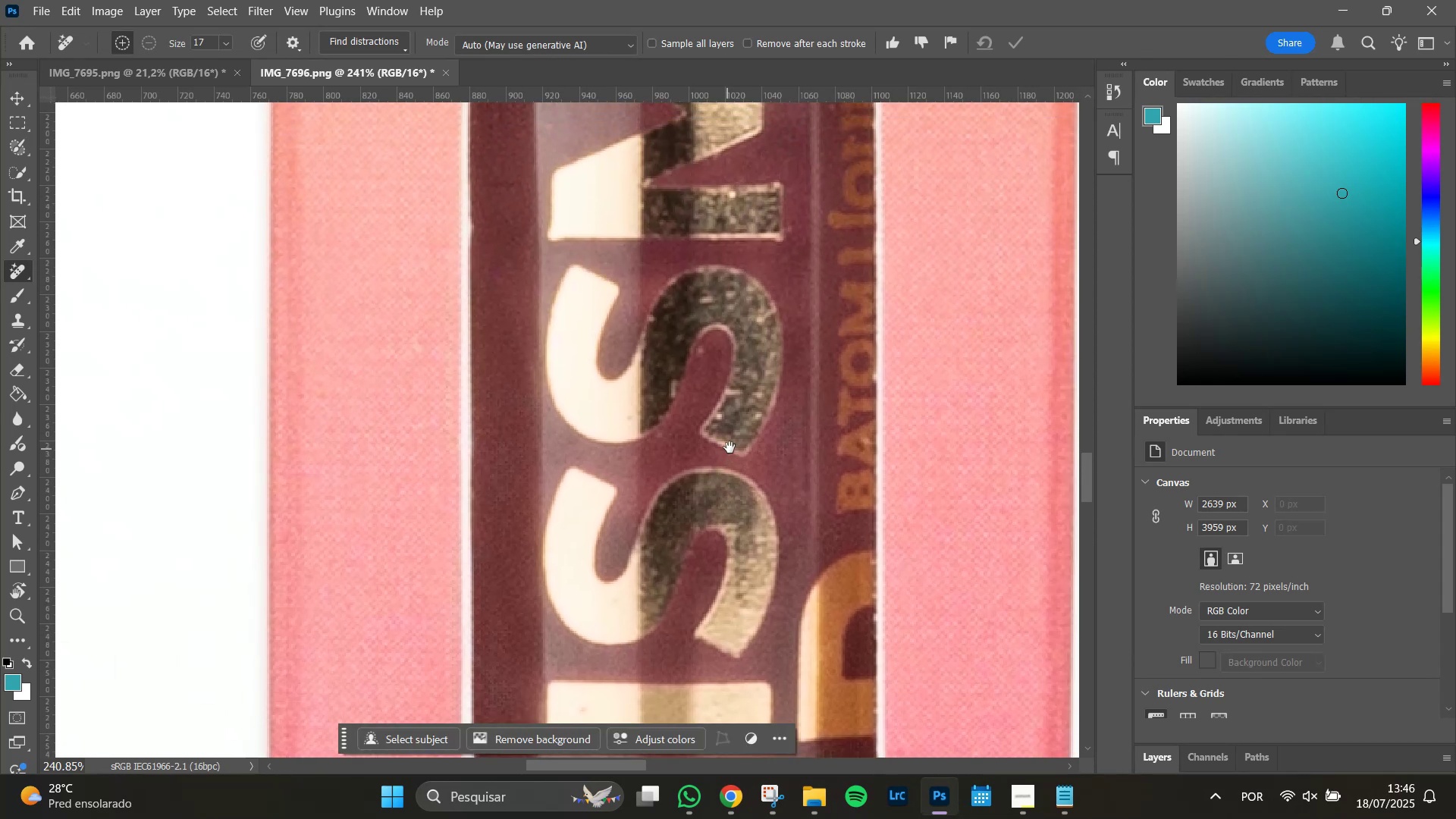 
key(Space)
 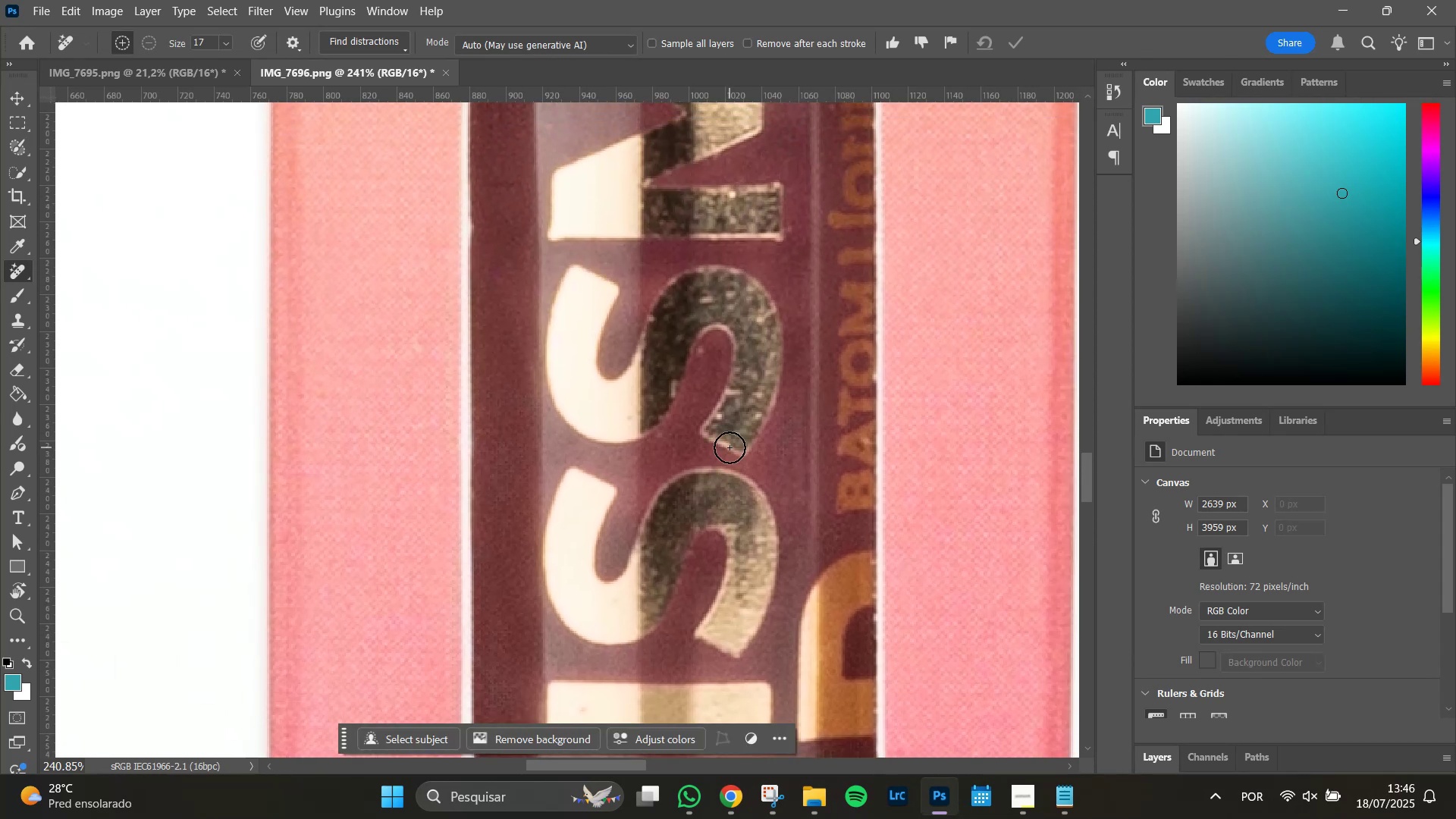 
key(Space)
 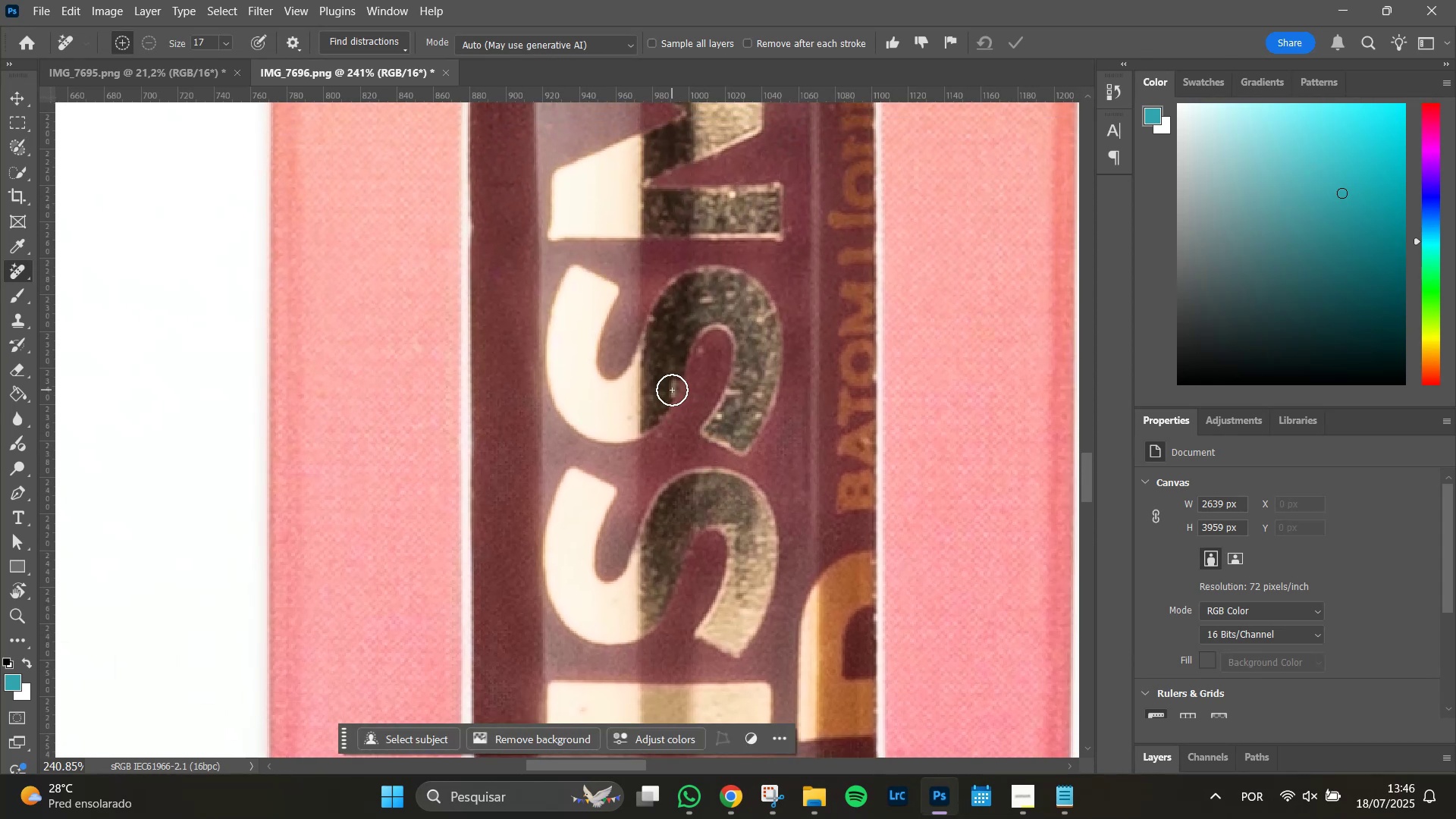 
left_click([670, 386])
 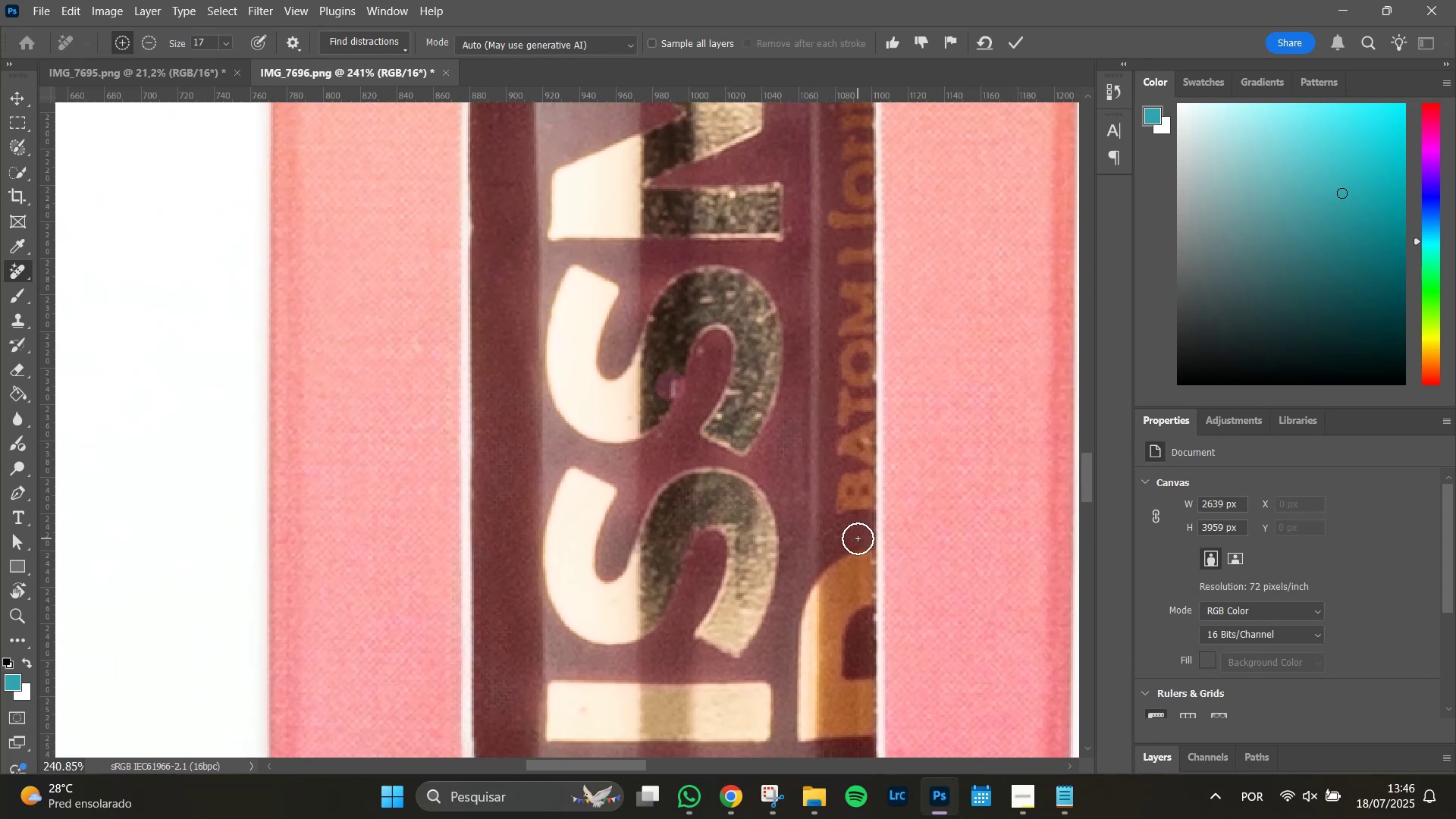 
key(Enter)
 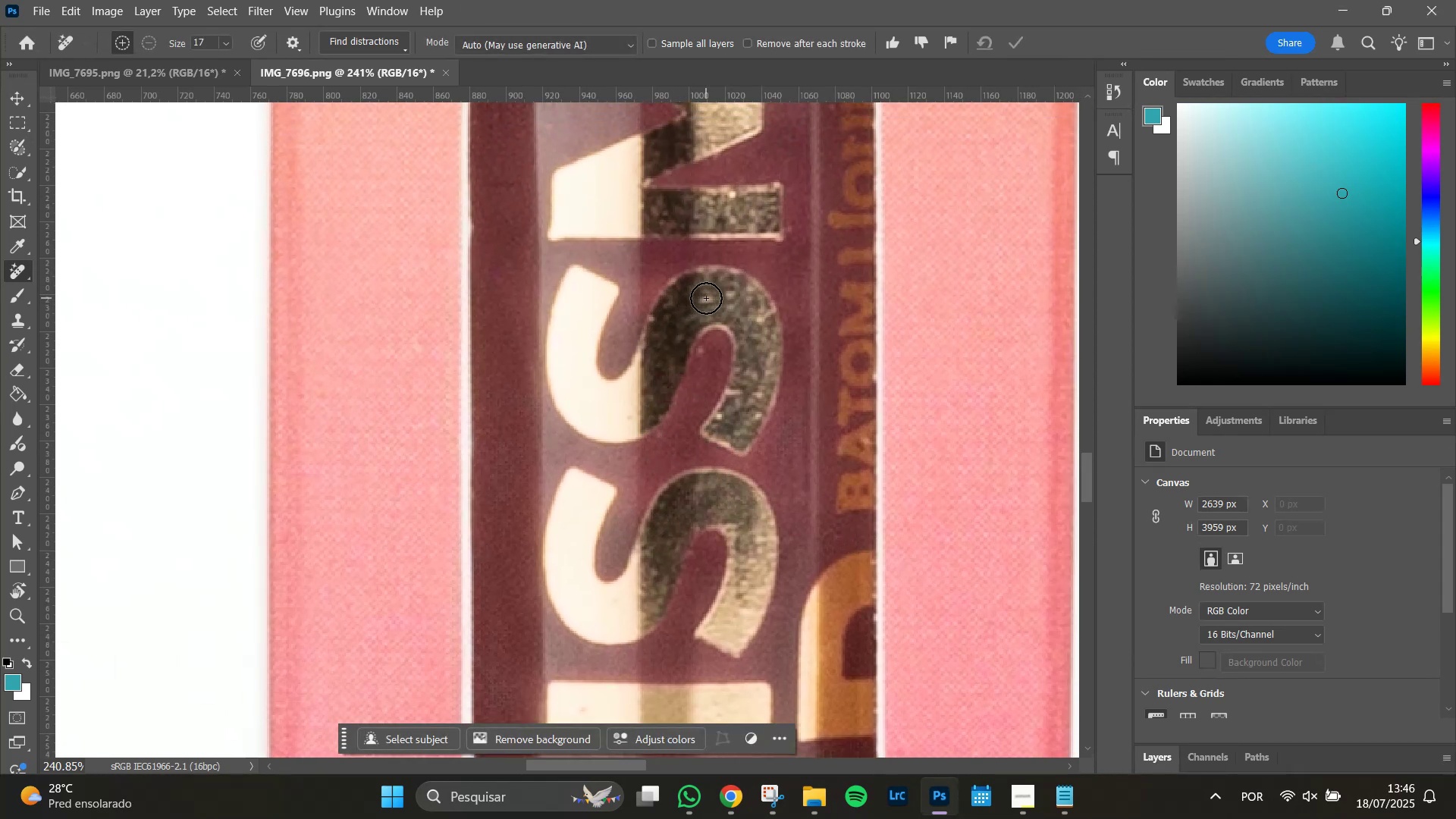 
left_click([707, 301])
 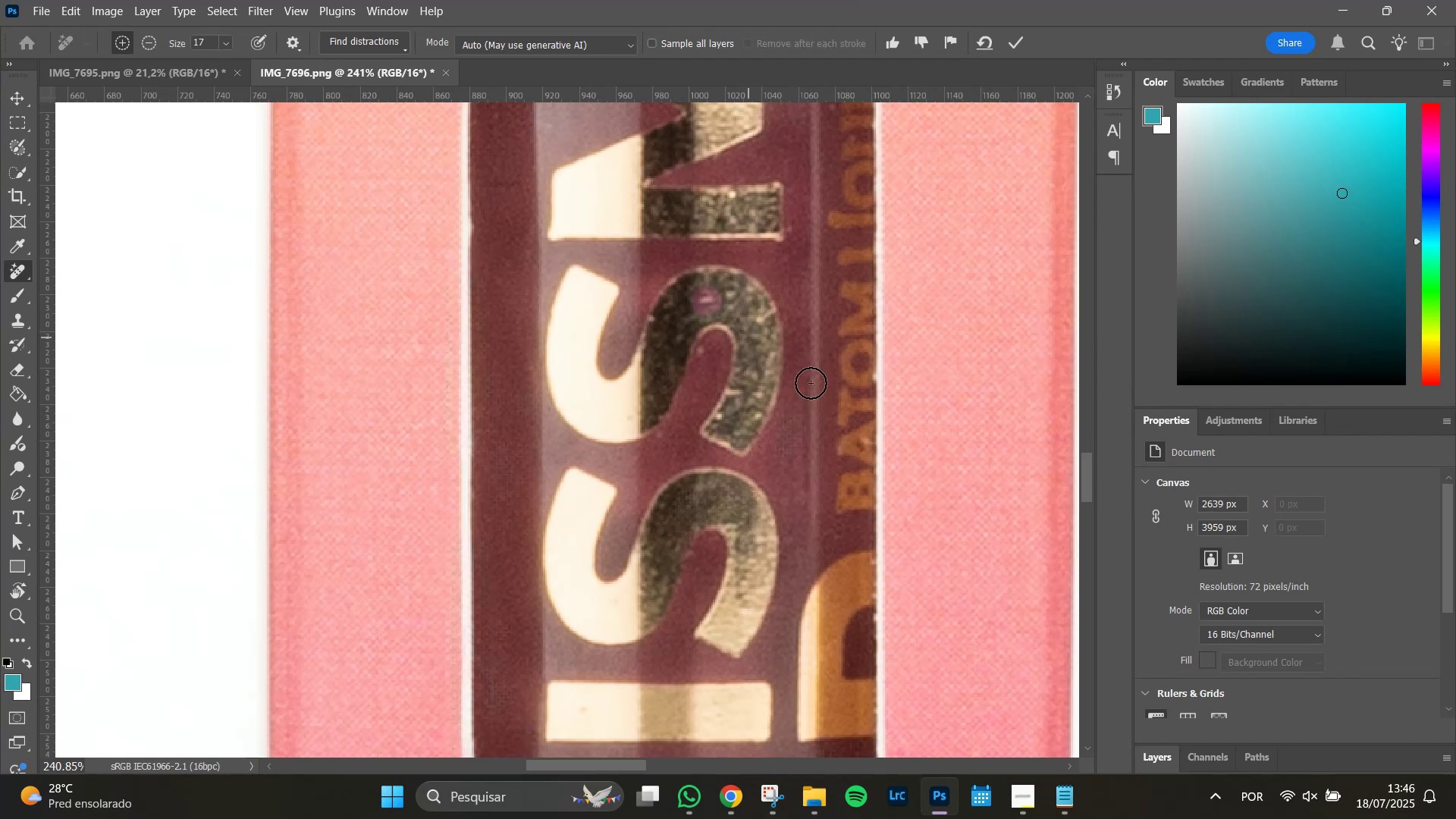 
key(Enter)
 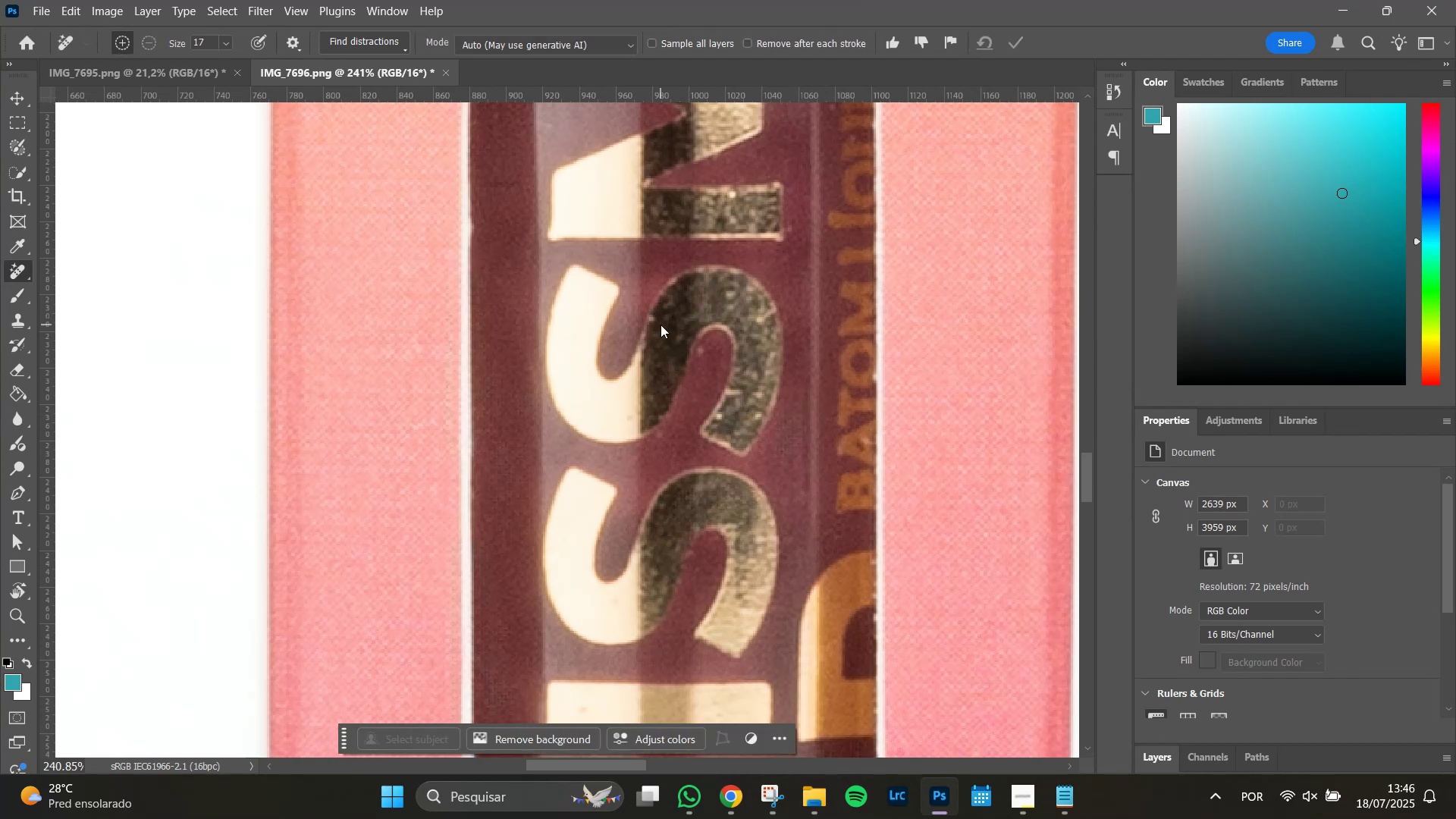 
left_click([661, 324])
 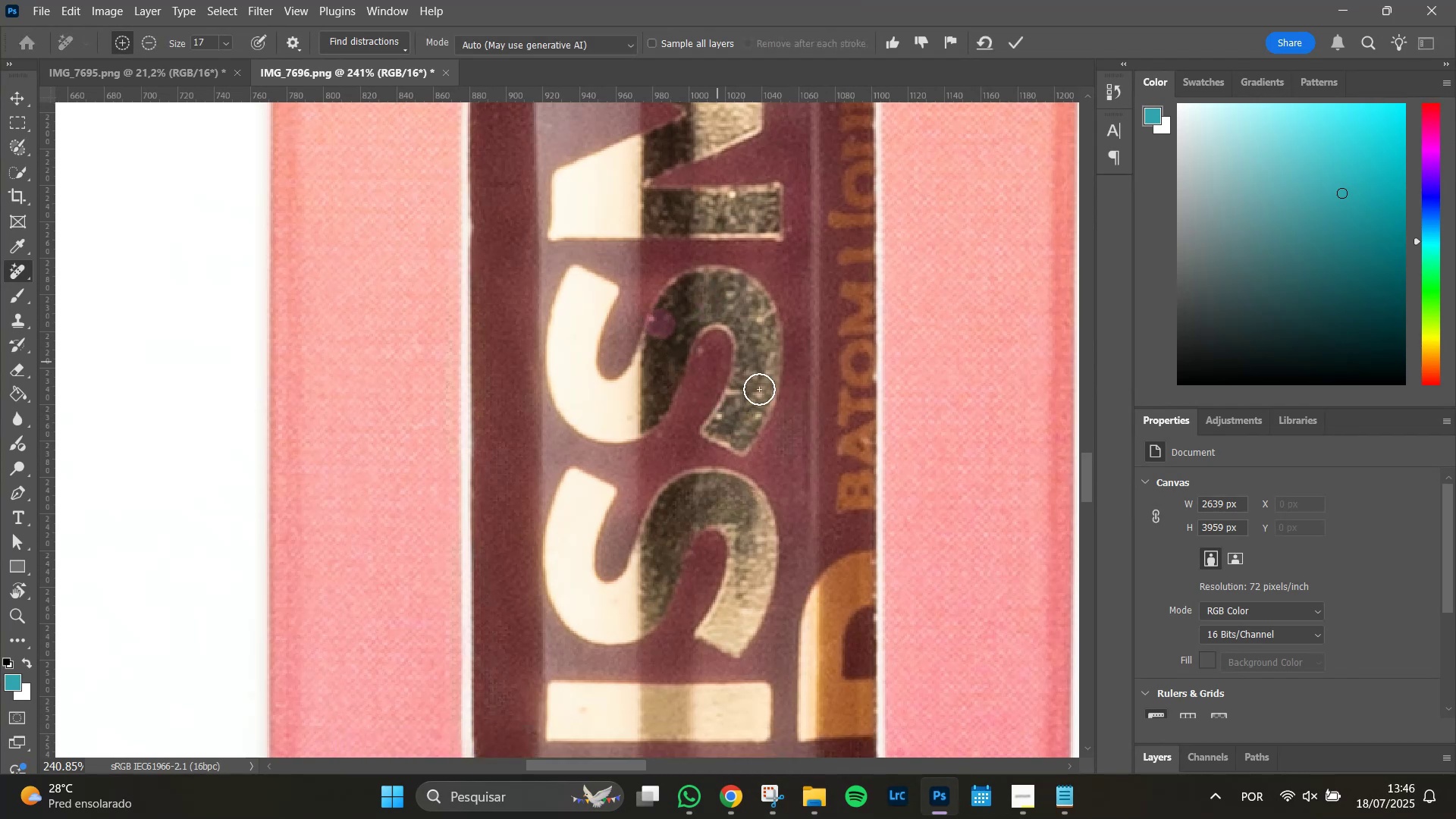 
key(Enter)
 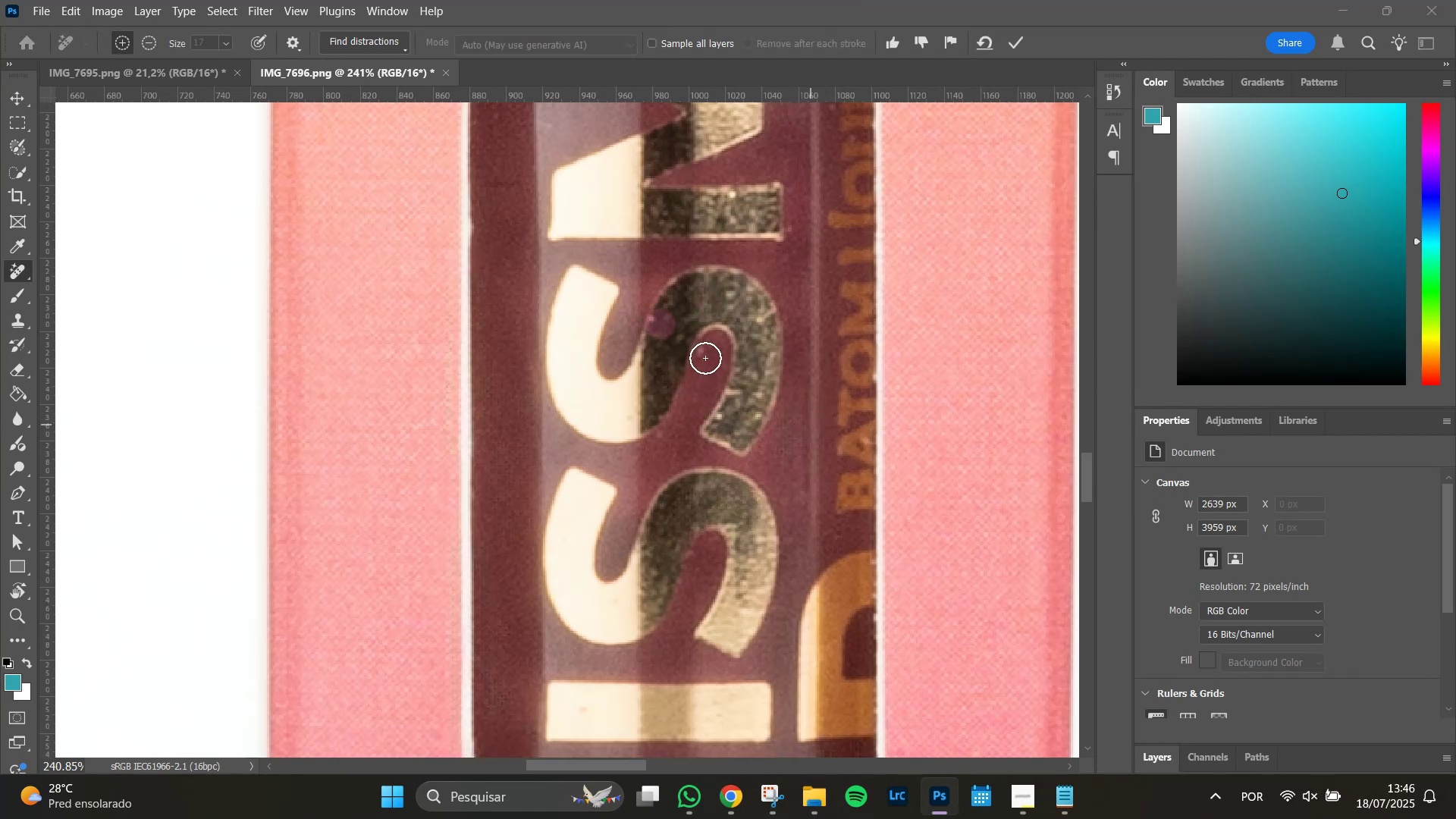 
left_click([705, 358])
 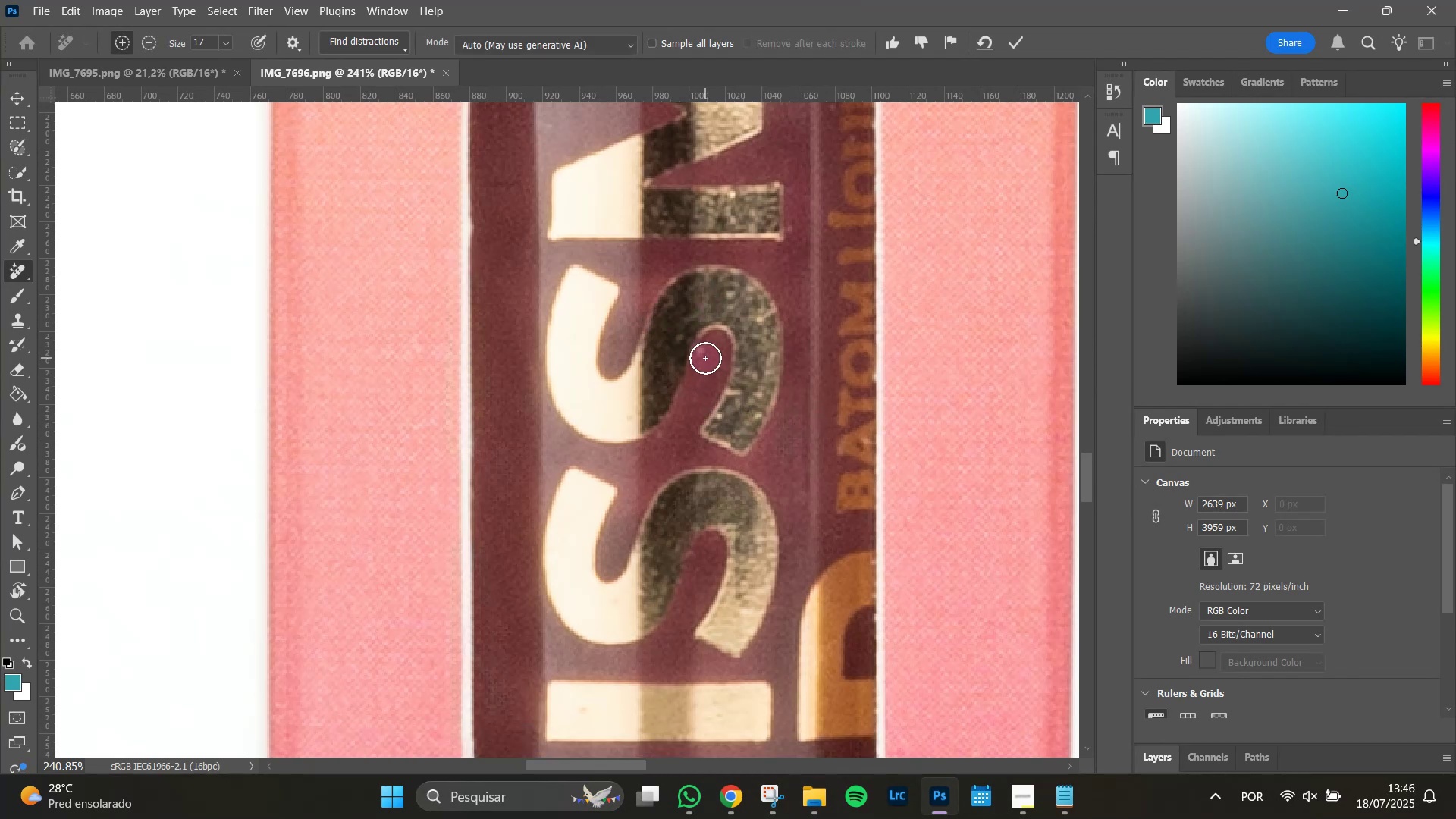 
key(Enter)
 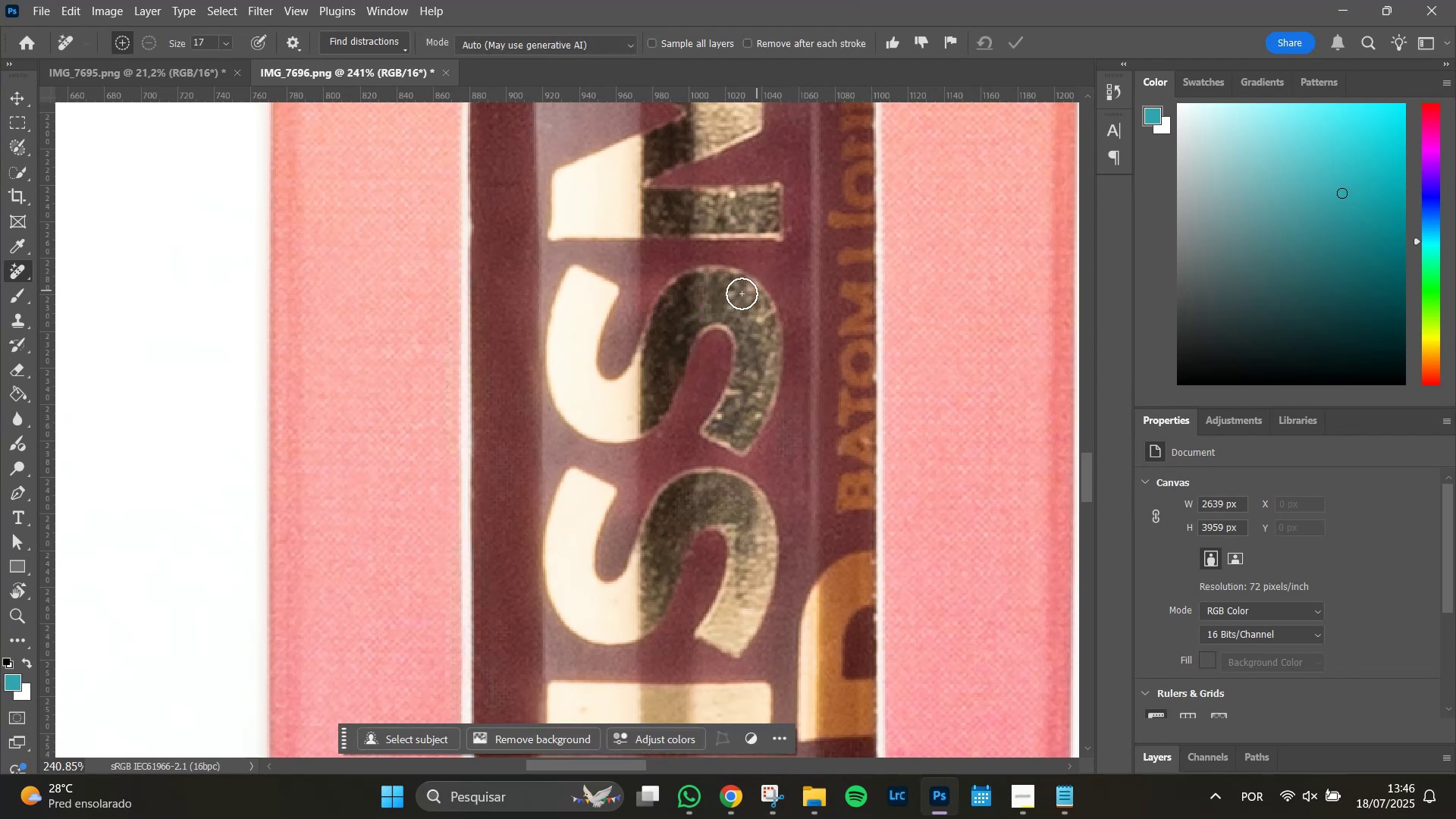 
left_click([729, 297])
 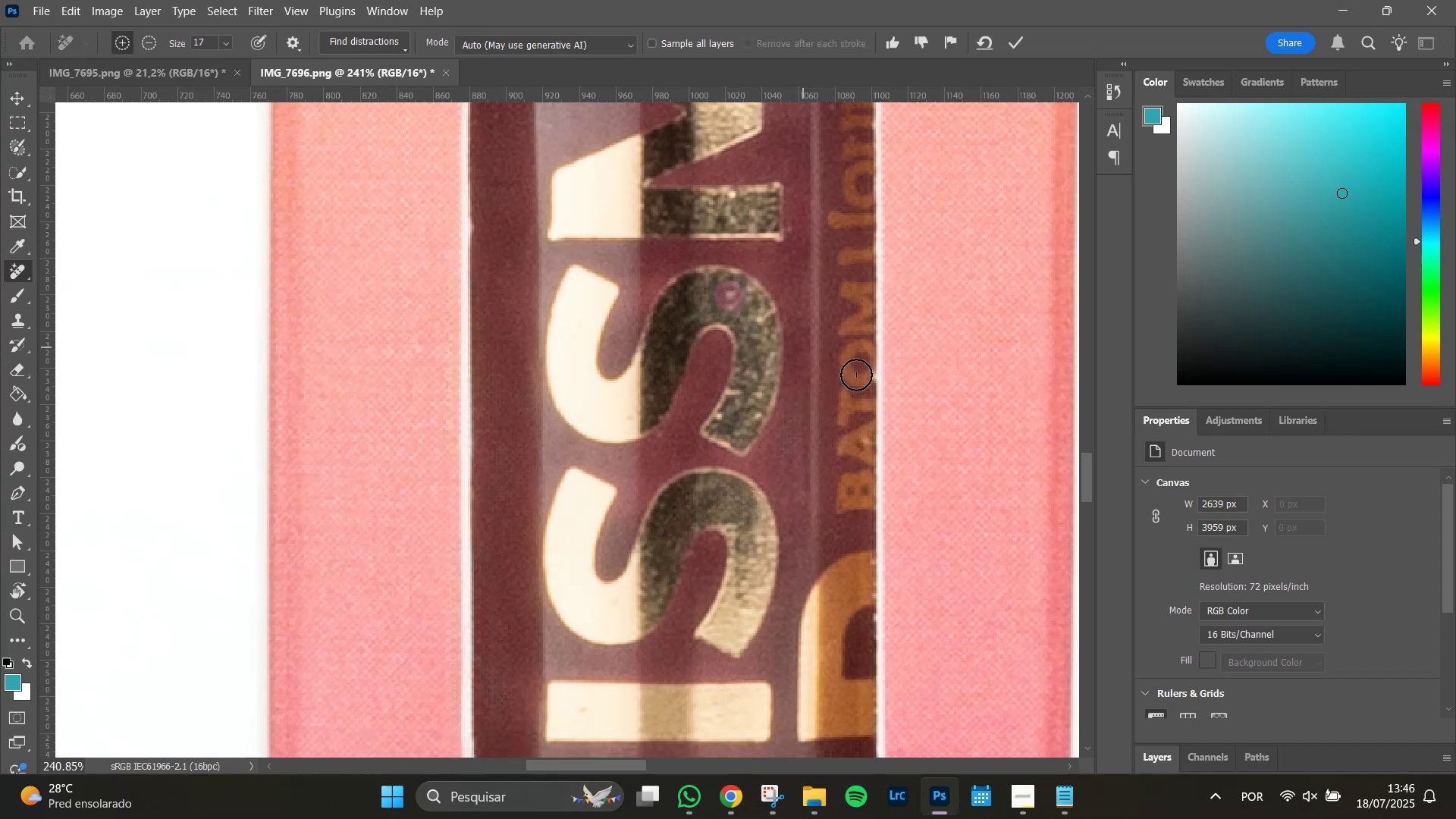 
key(Enter)
 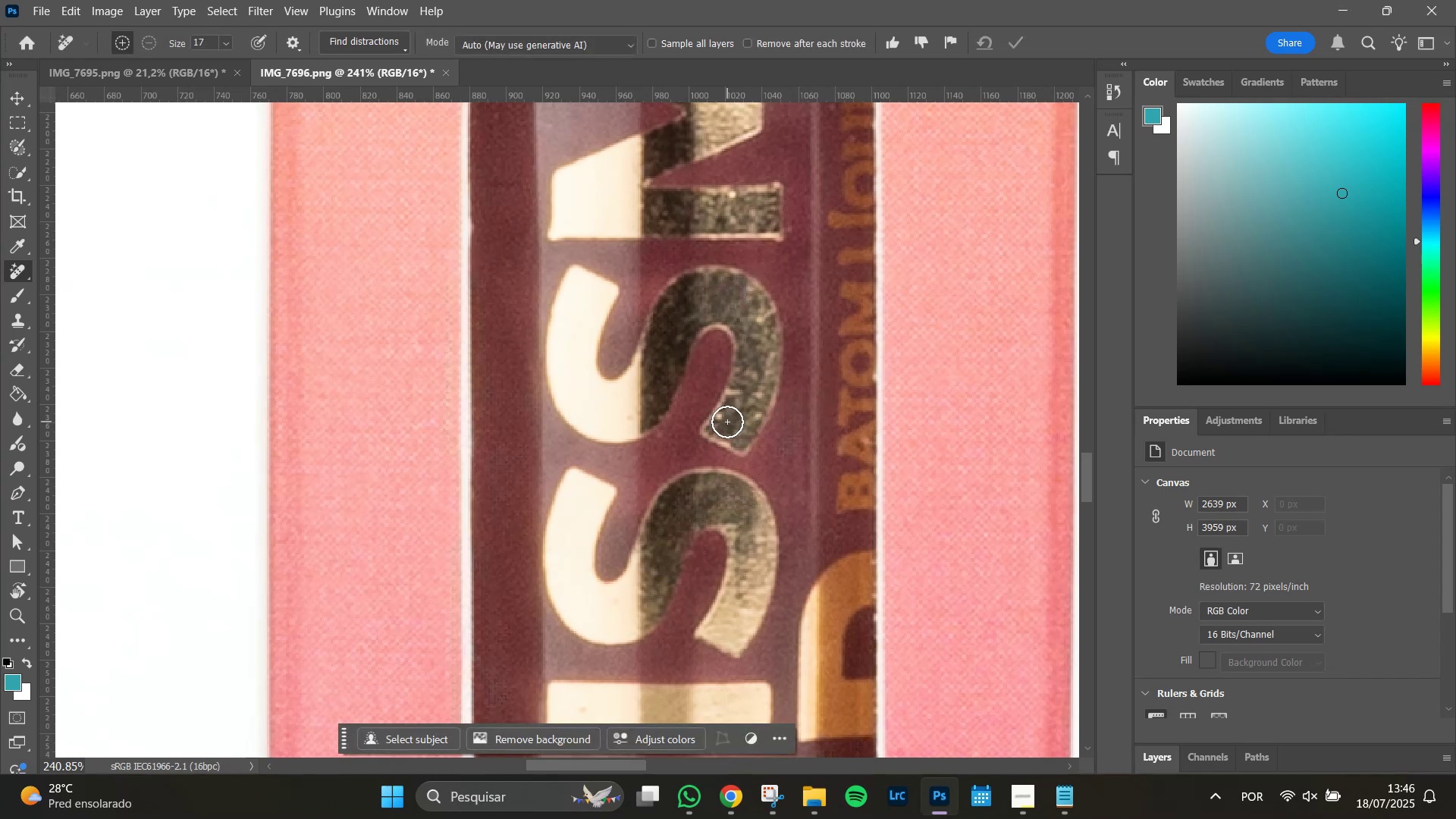 
left_click([727, 422])
 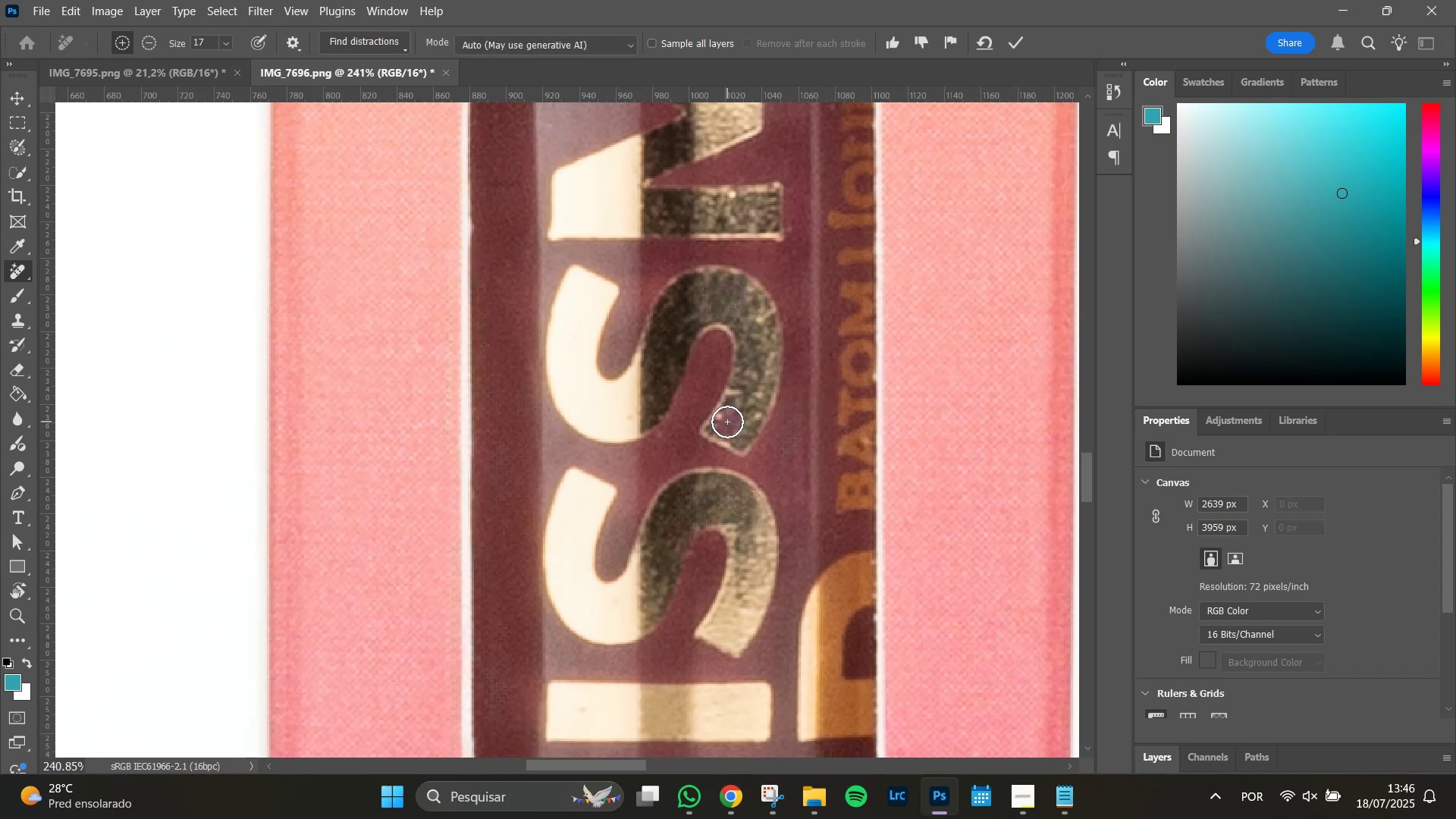 
key(Enter)
 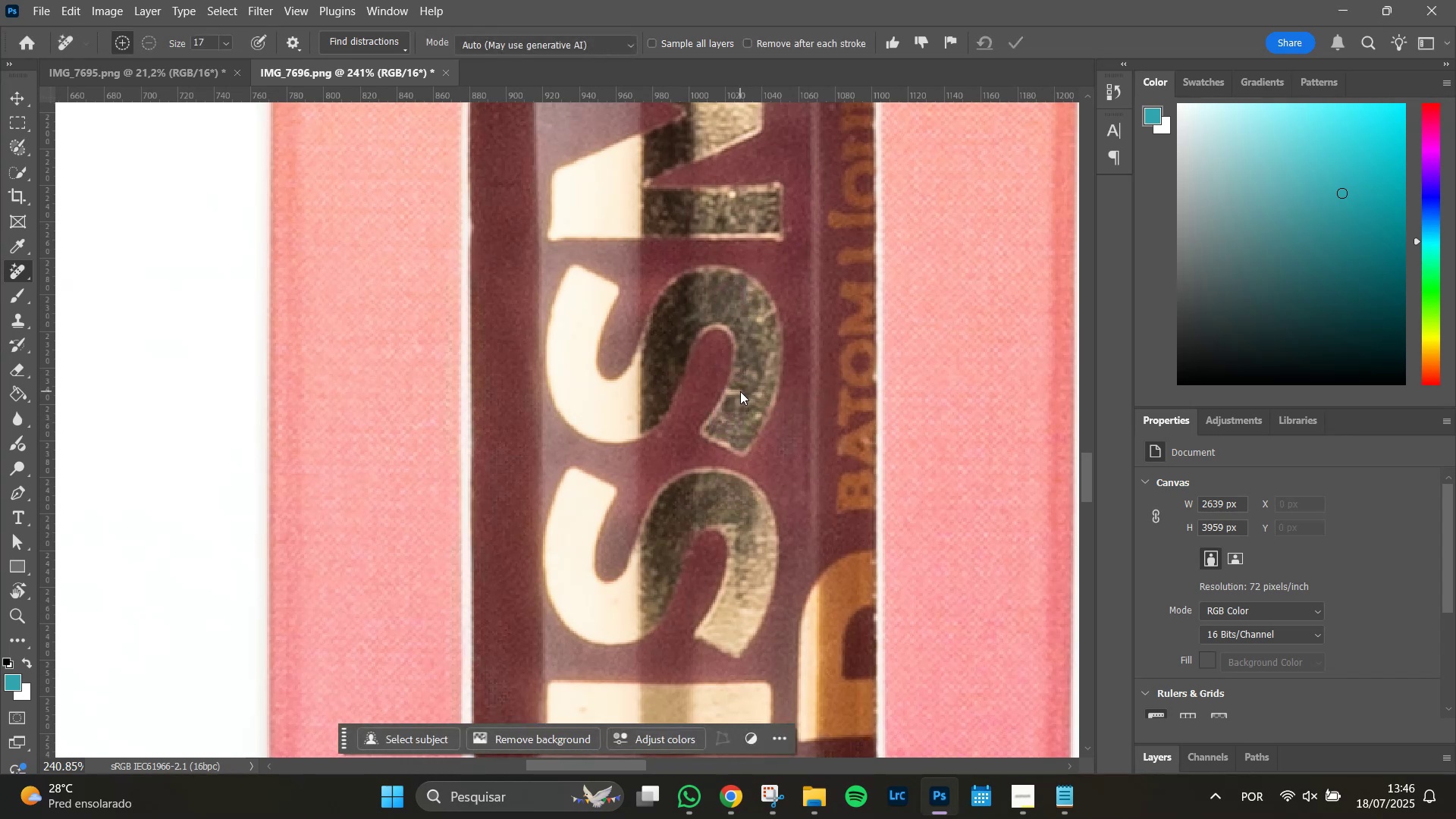 
left_click([739, 394])
 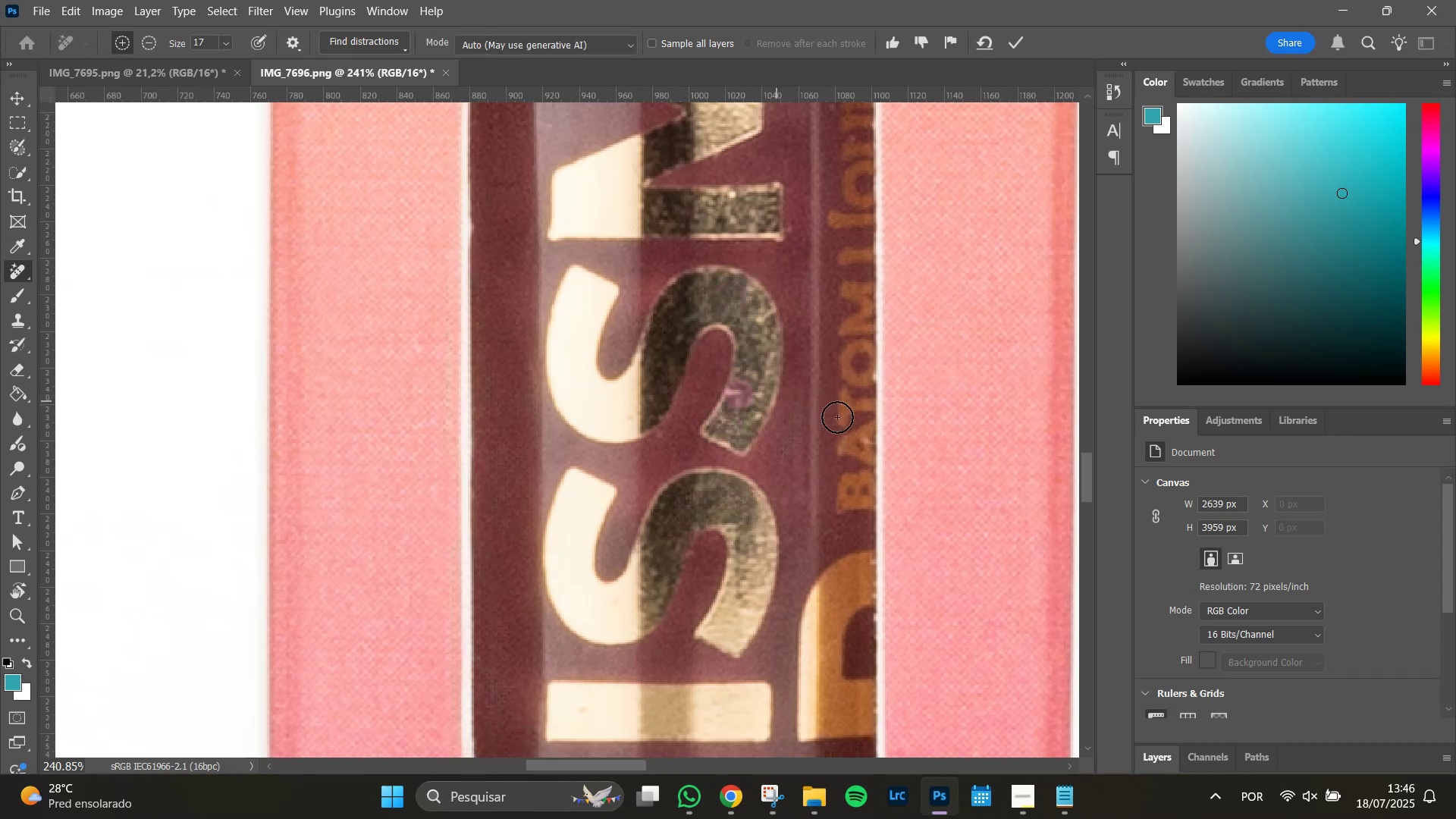 
hold_key(key=Enter, duration=0.33)
 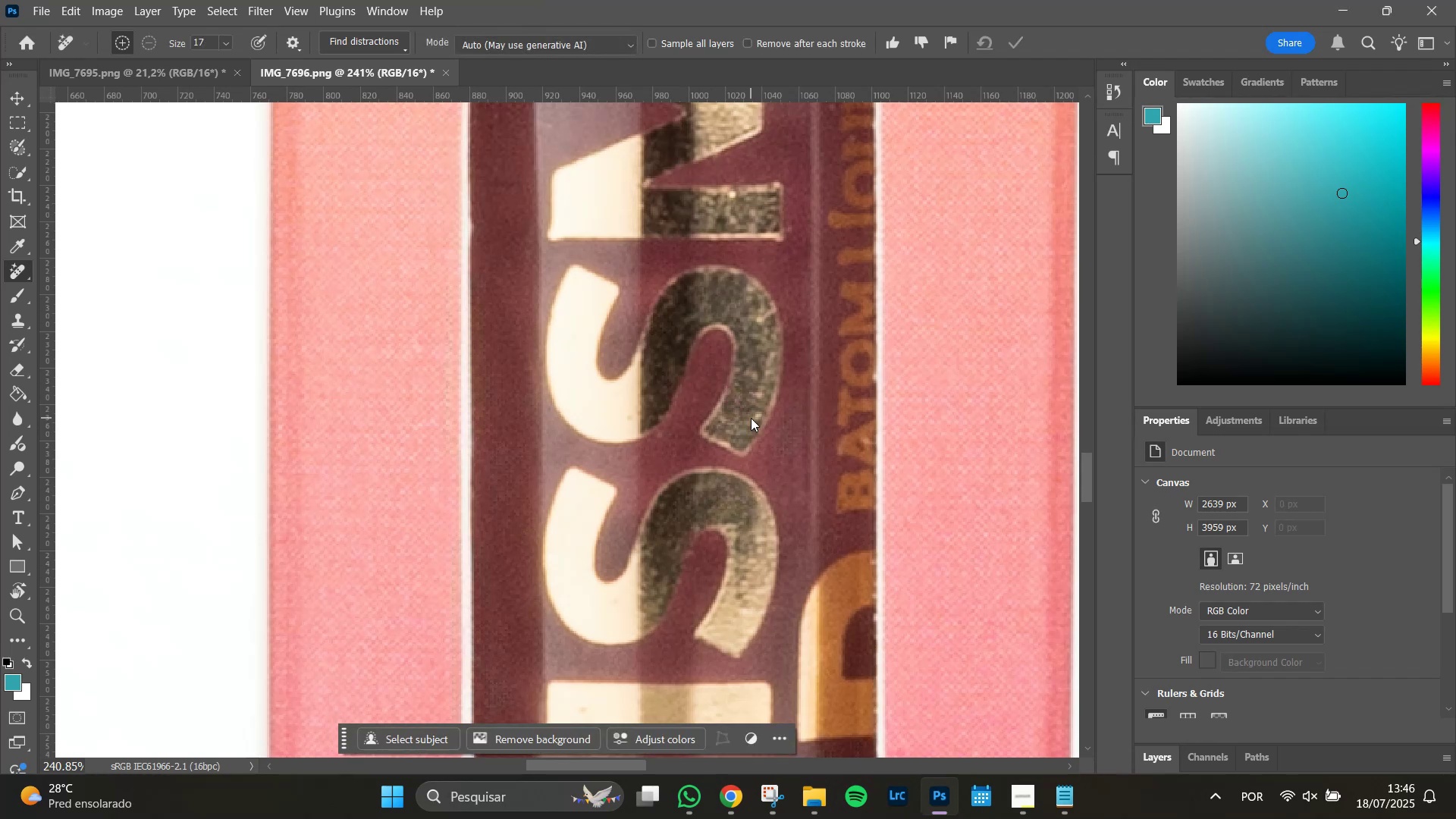 
left_click([750, 416])
 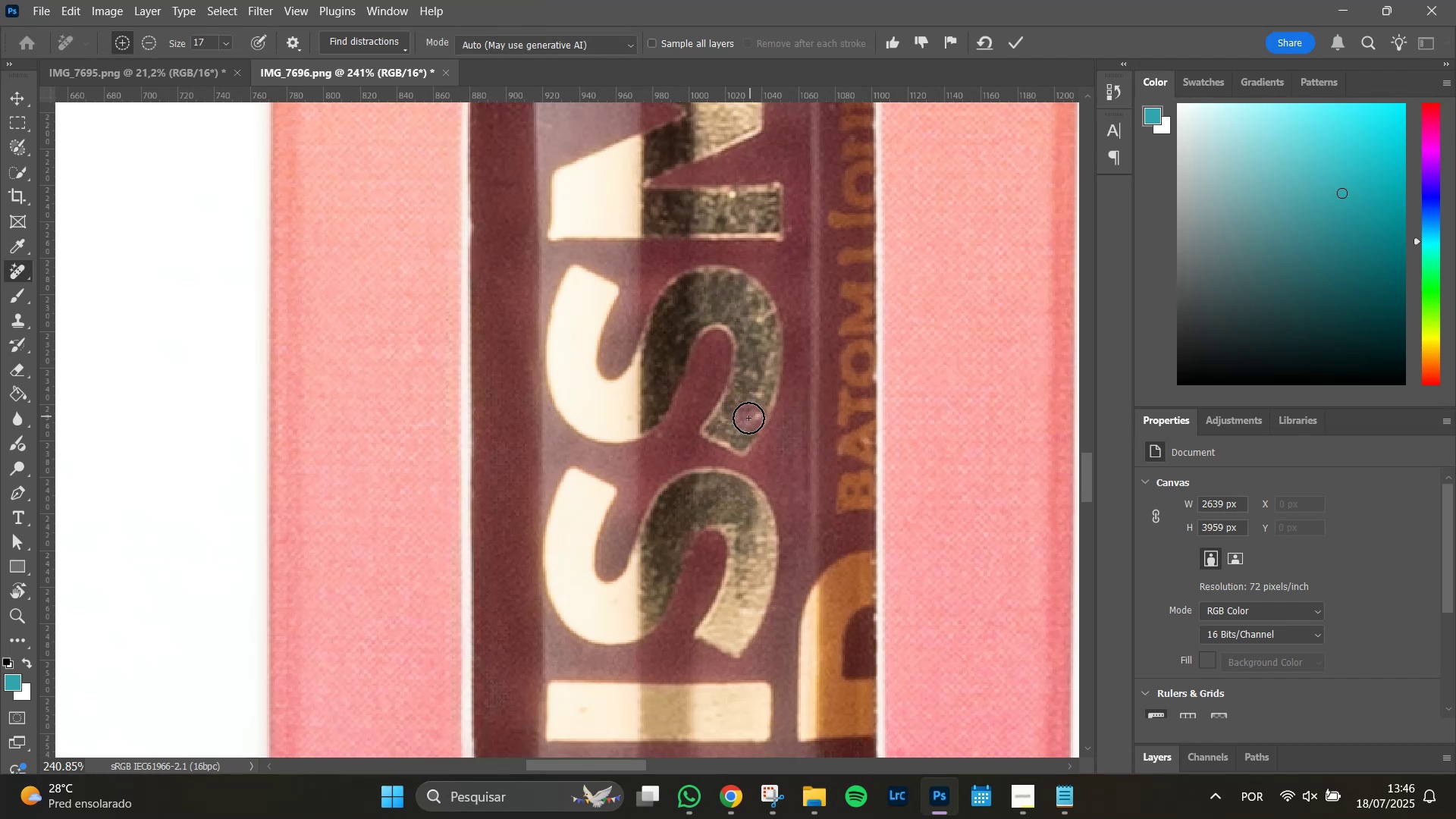 
key(Enter)
 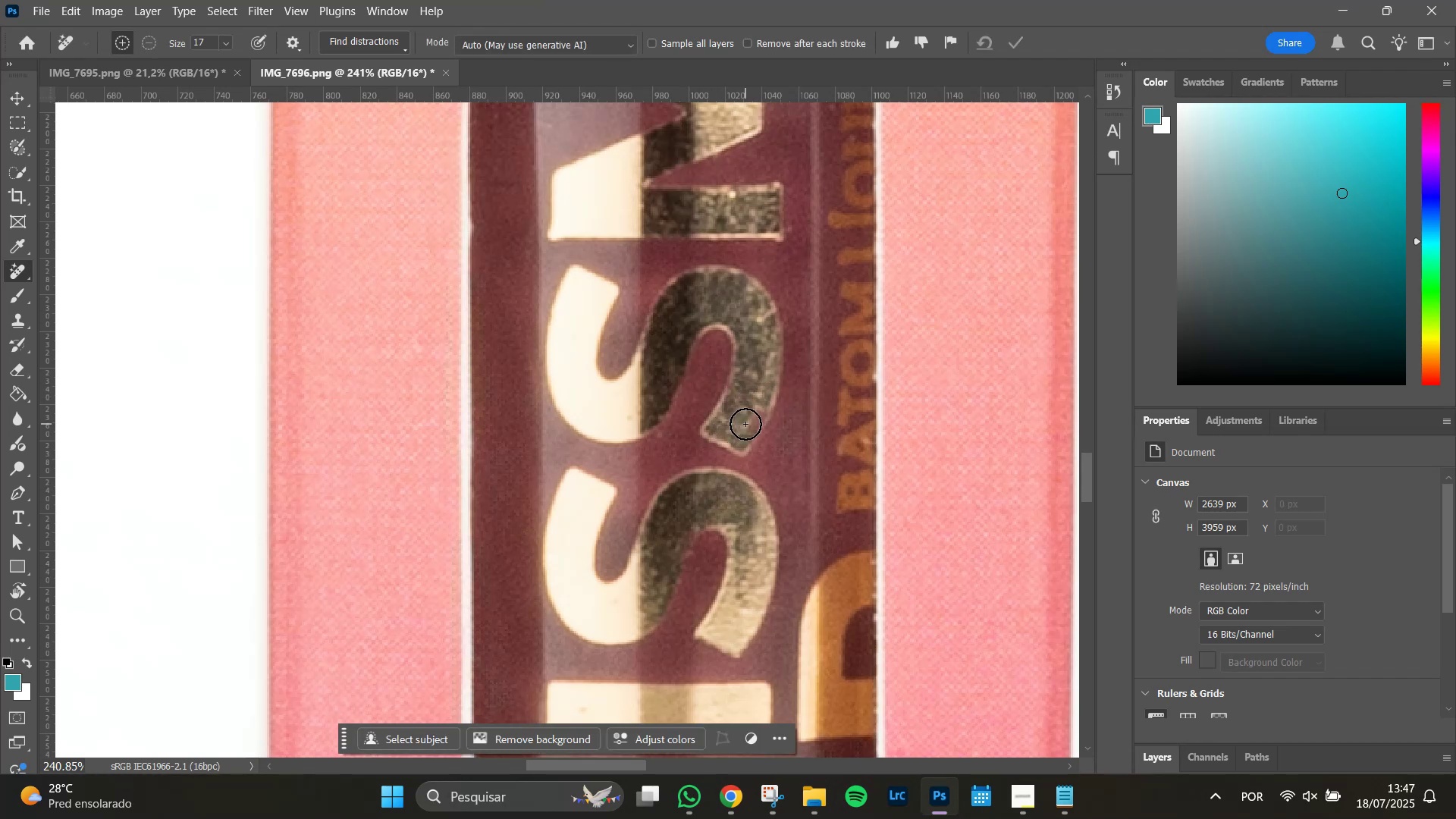 
key(Control+Z)
 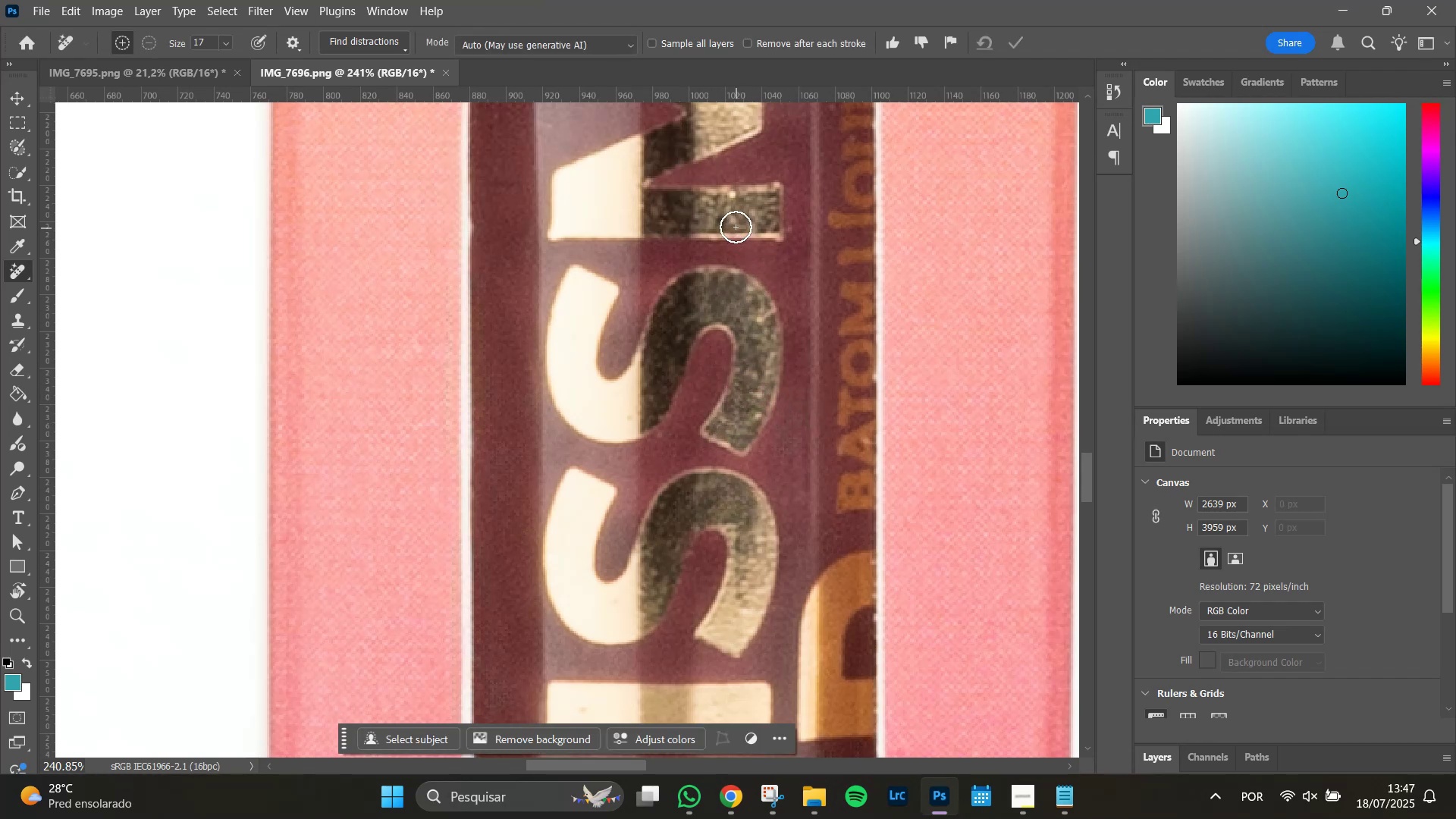 
hold_key(key=Space, duration=1.32)
 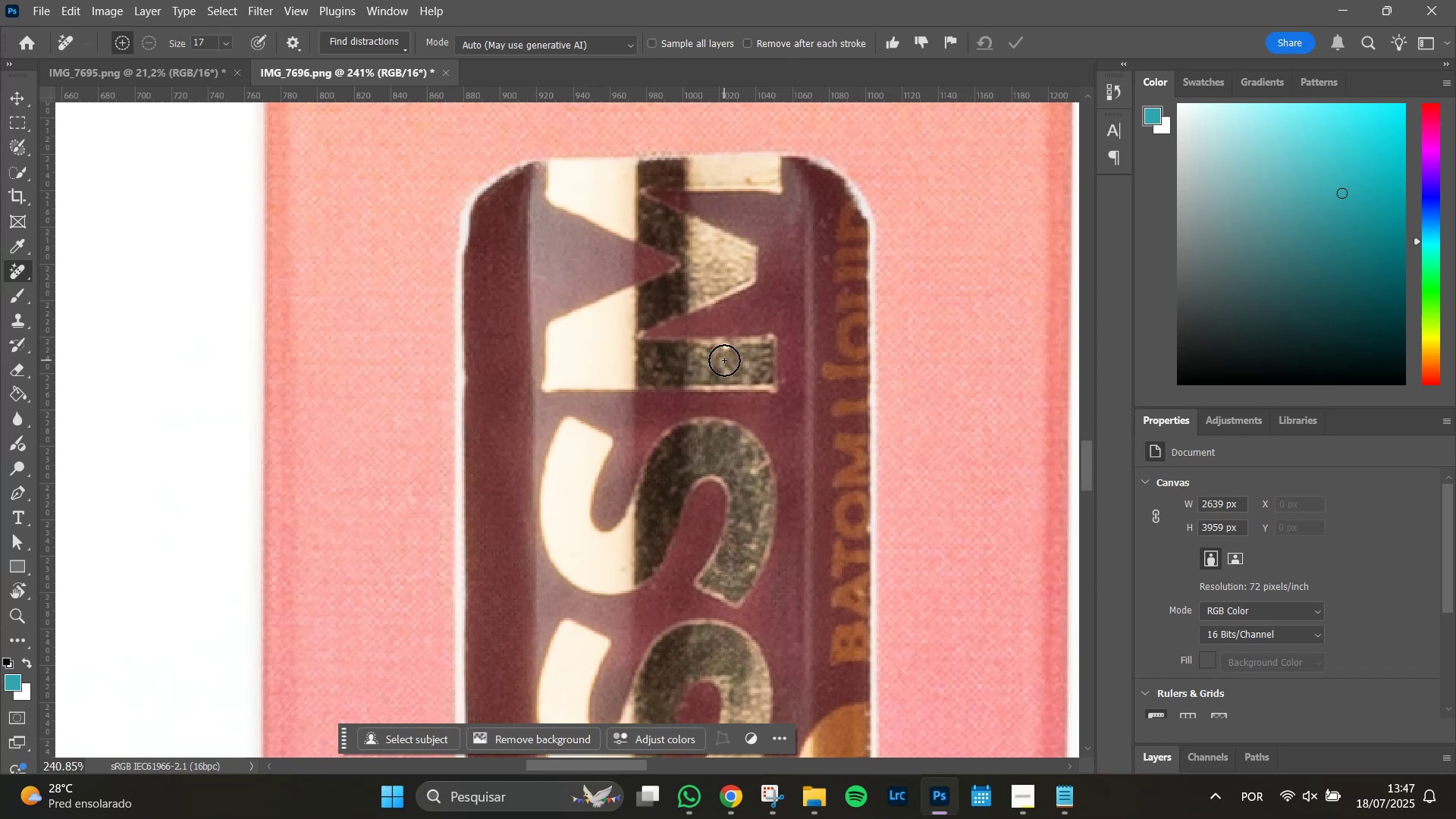 
left_click_drag(start_coordinate=[723, 202], to_coordinate=[717, 354])
 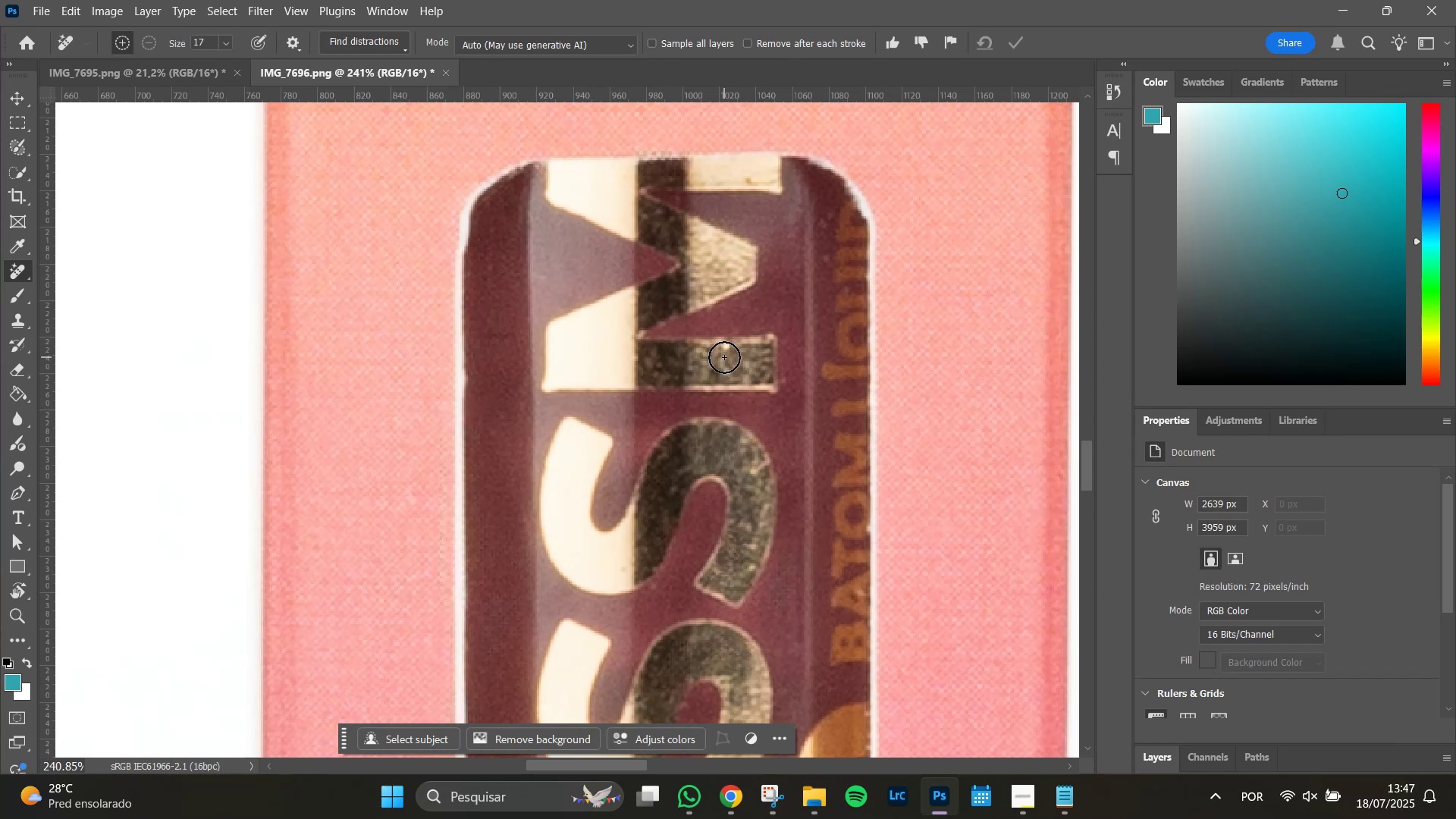 
left_click([726, 352])
 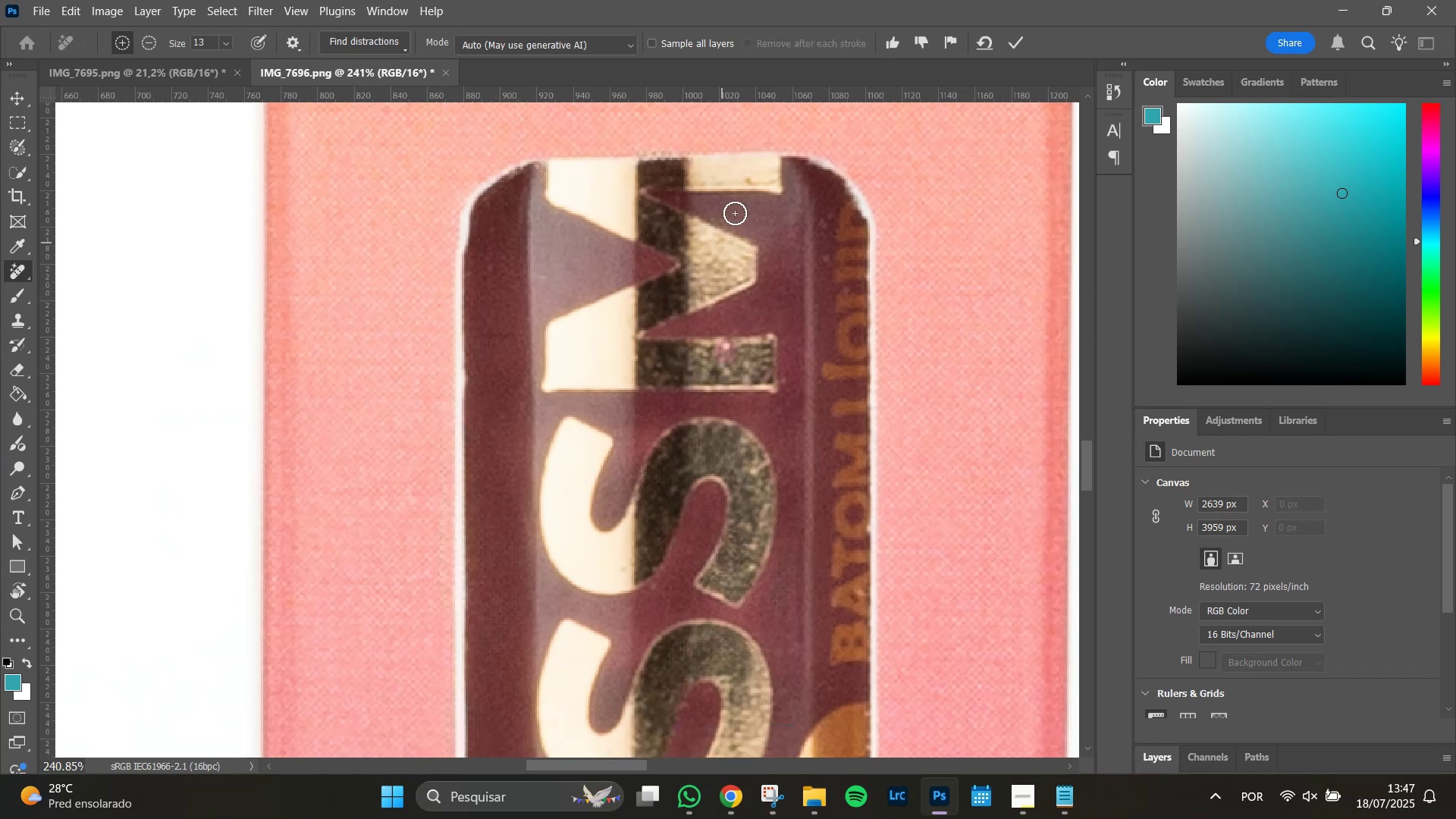 
left_click([745, 177])
 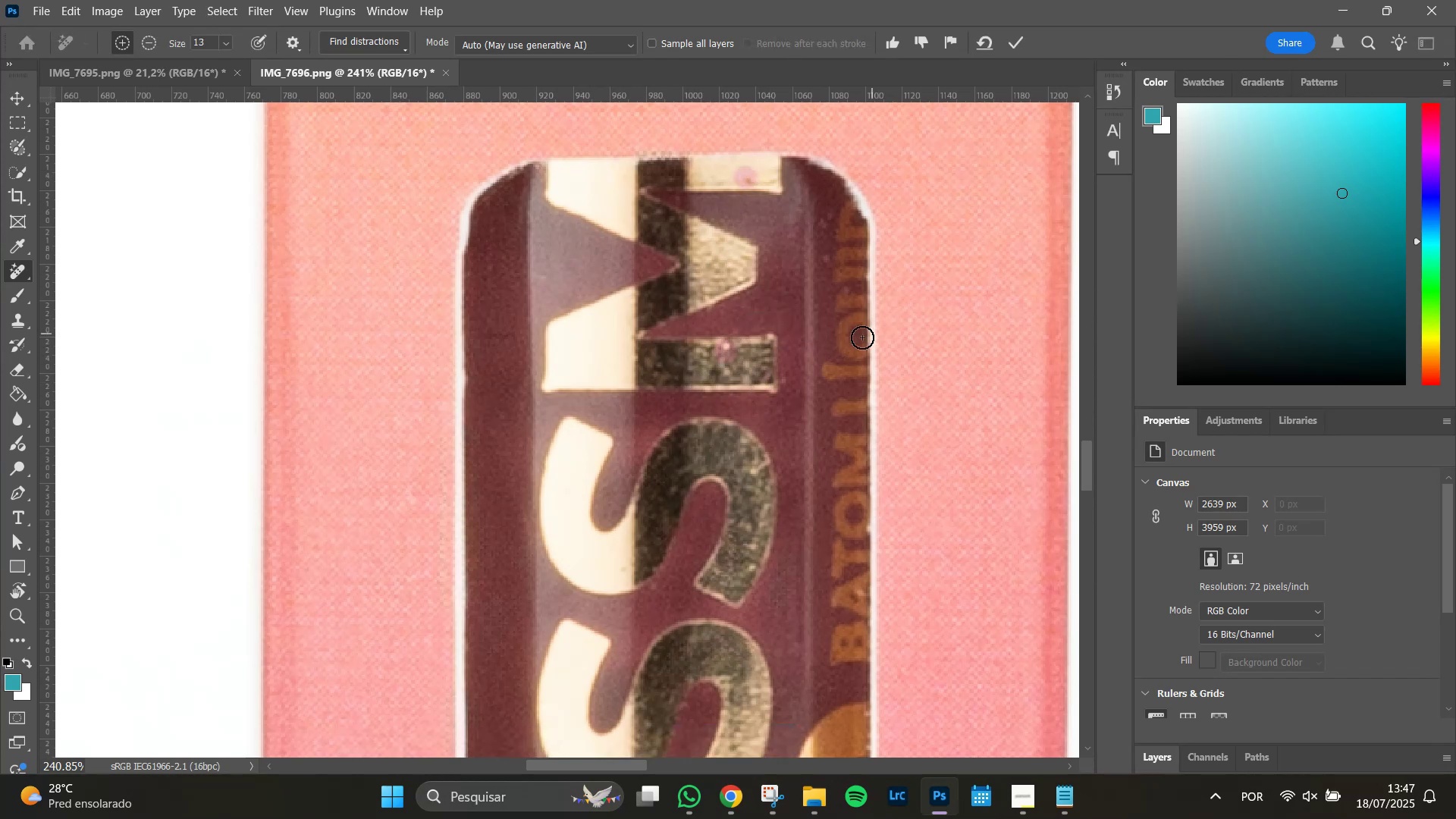 
key(Enter)
 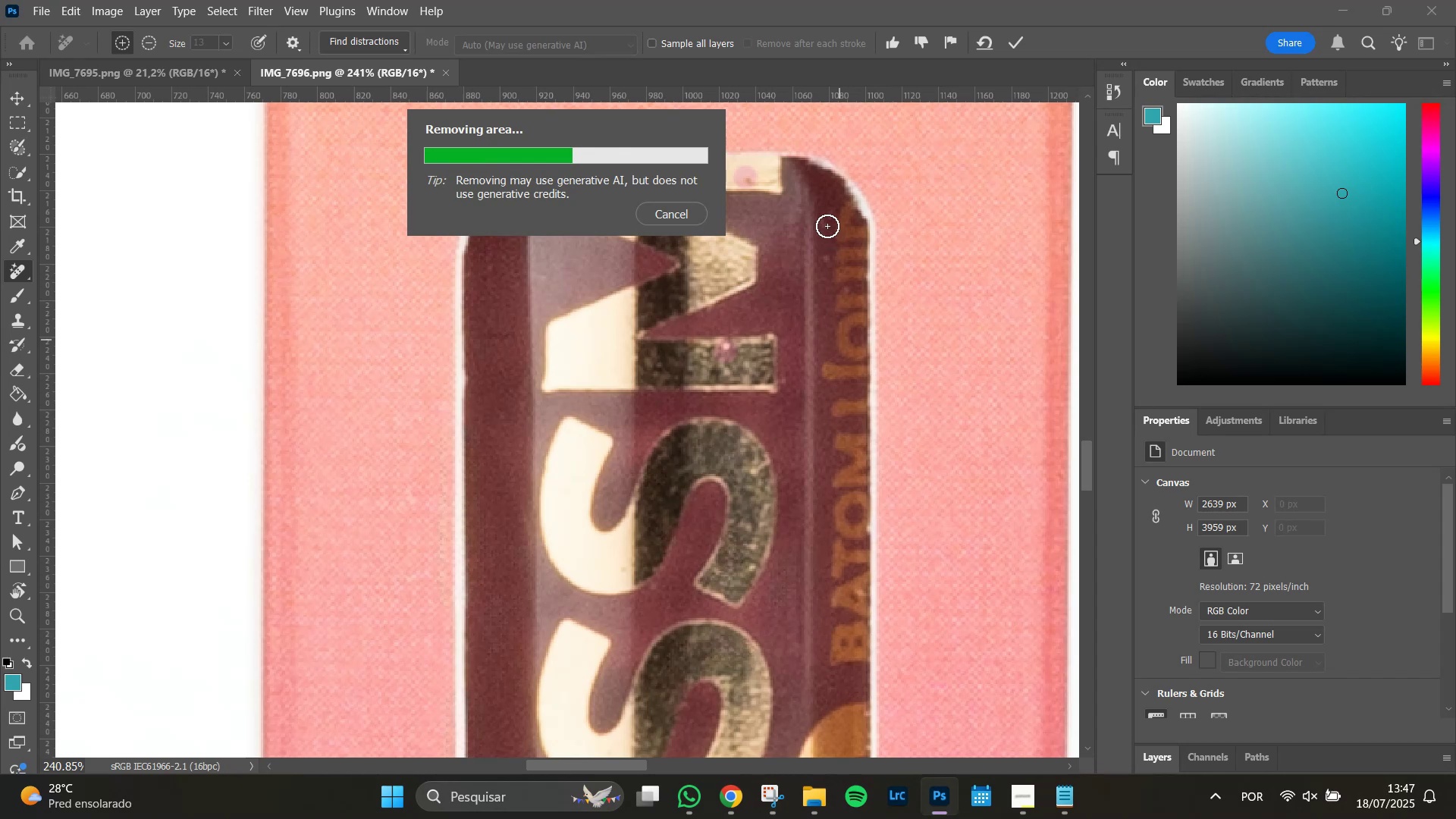 
left_click_drag(start_coordinate=[821, 224], to_coordinate=[825, 214])
 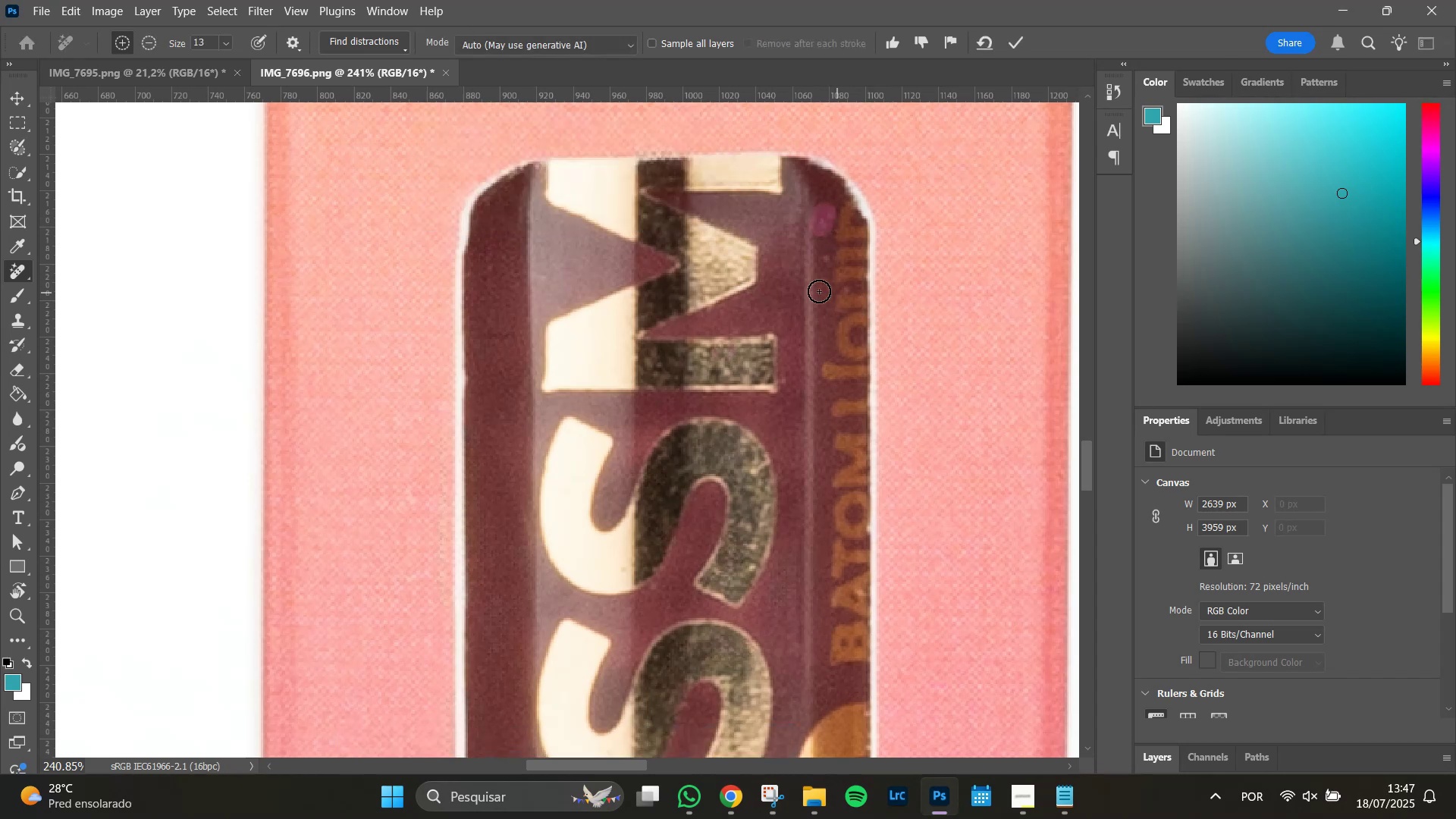 
key(Enter)
 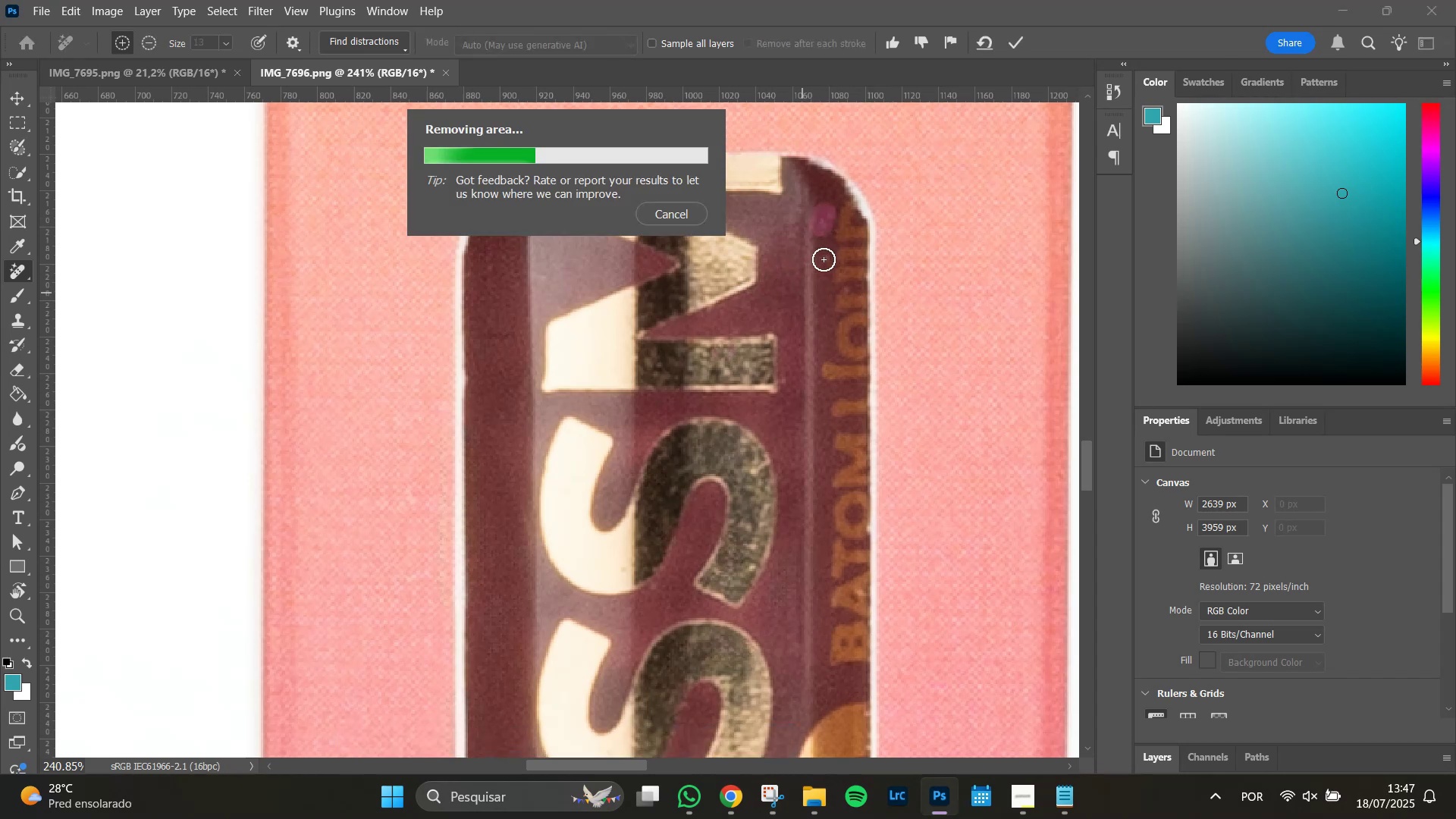 
left_click([824, 259])
 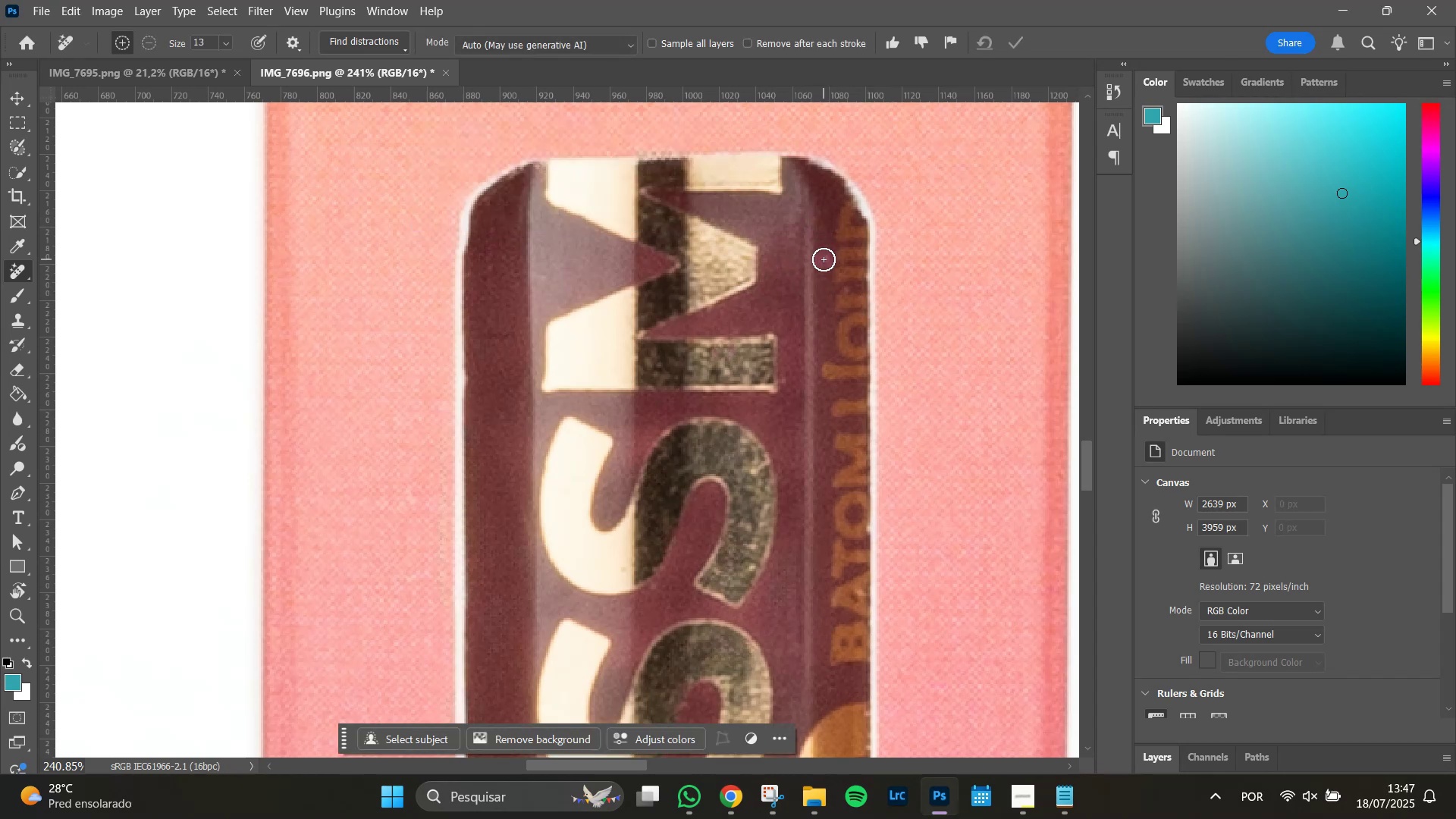 
key(Enter)
 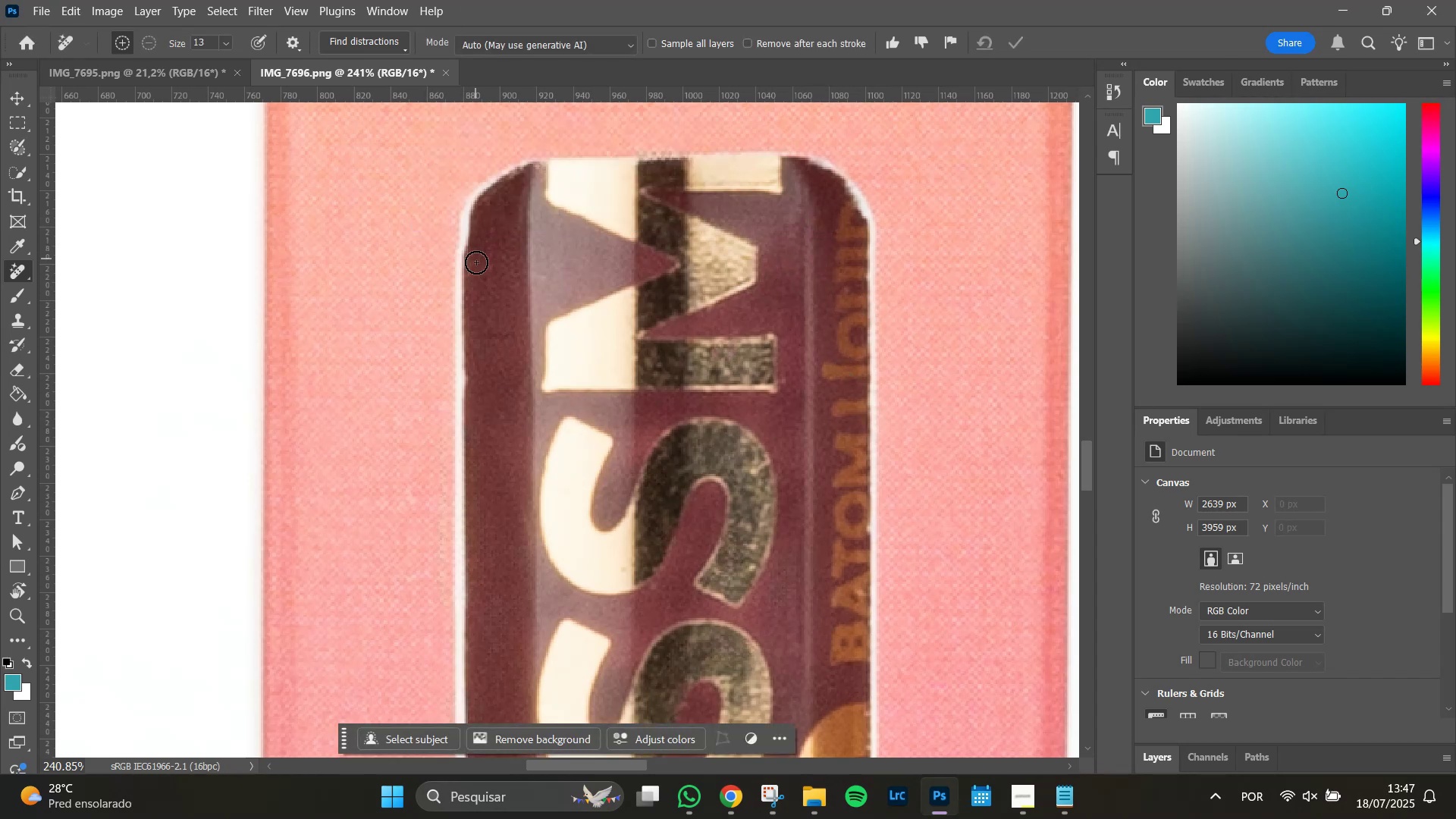 
left_click([470, 381])
 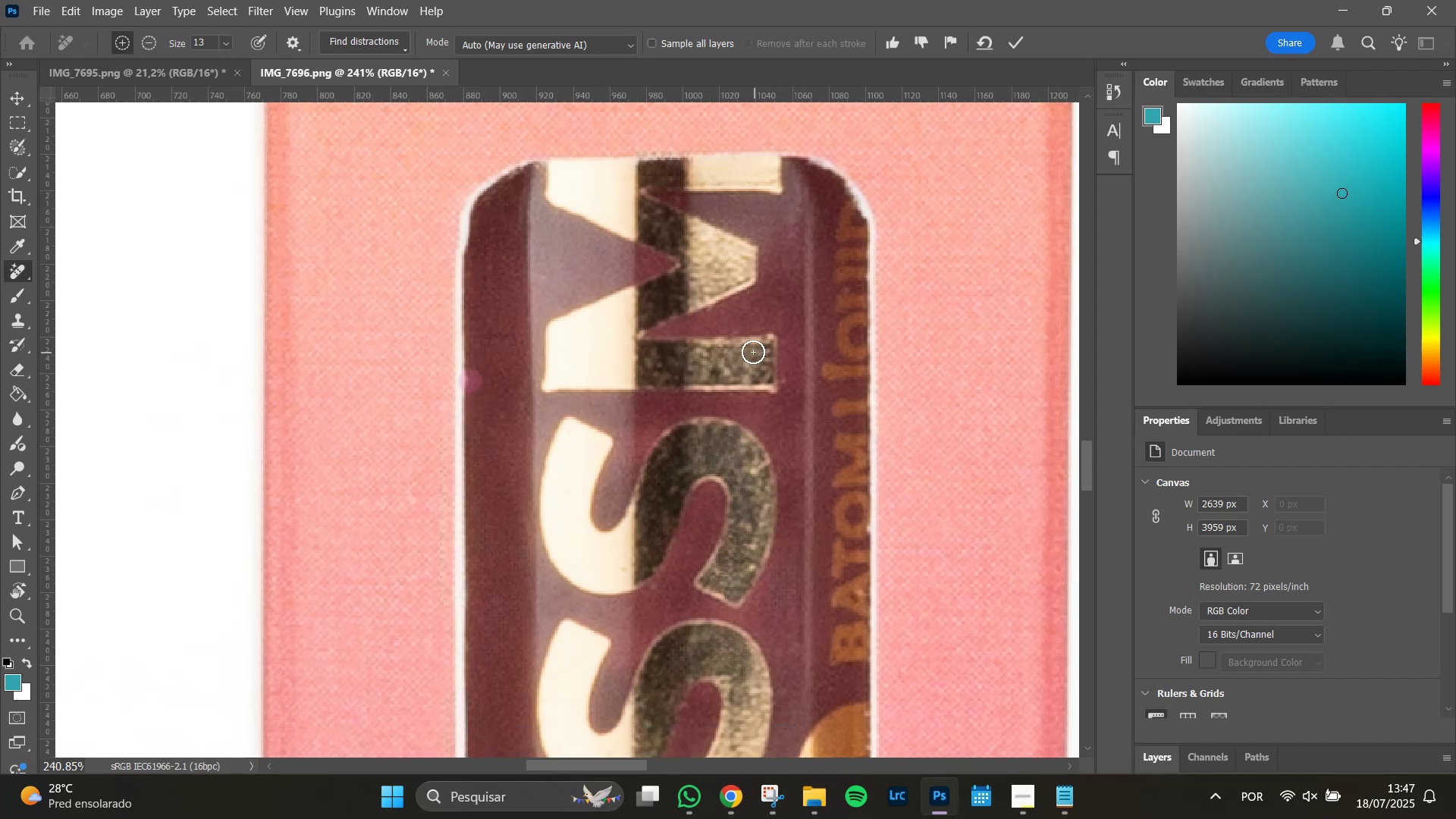 
key(Enter)
 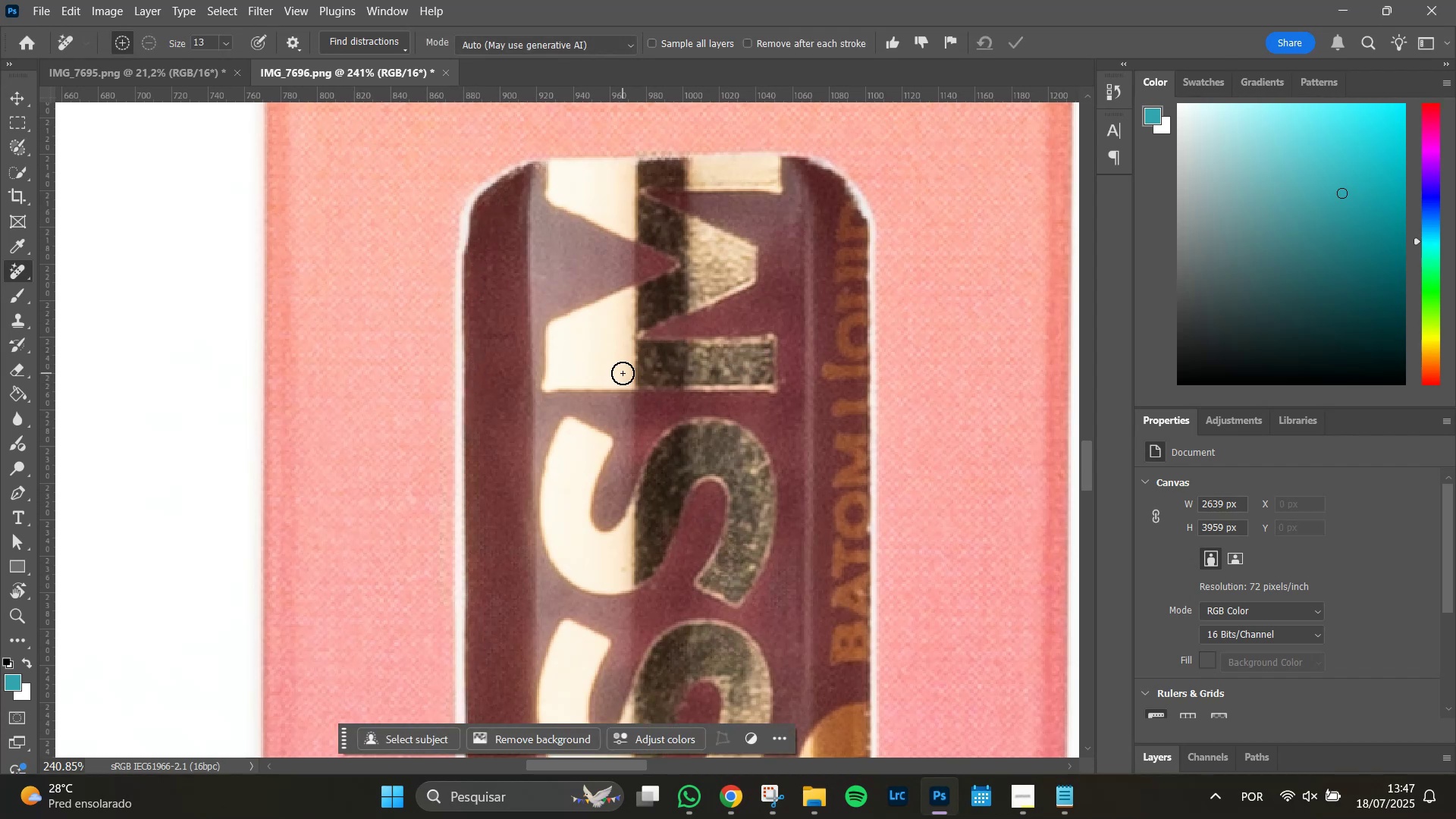 
hold_key(key=Space, duration=1.51)
 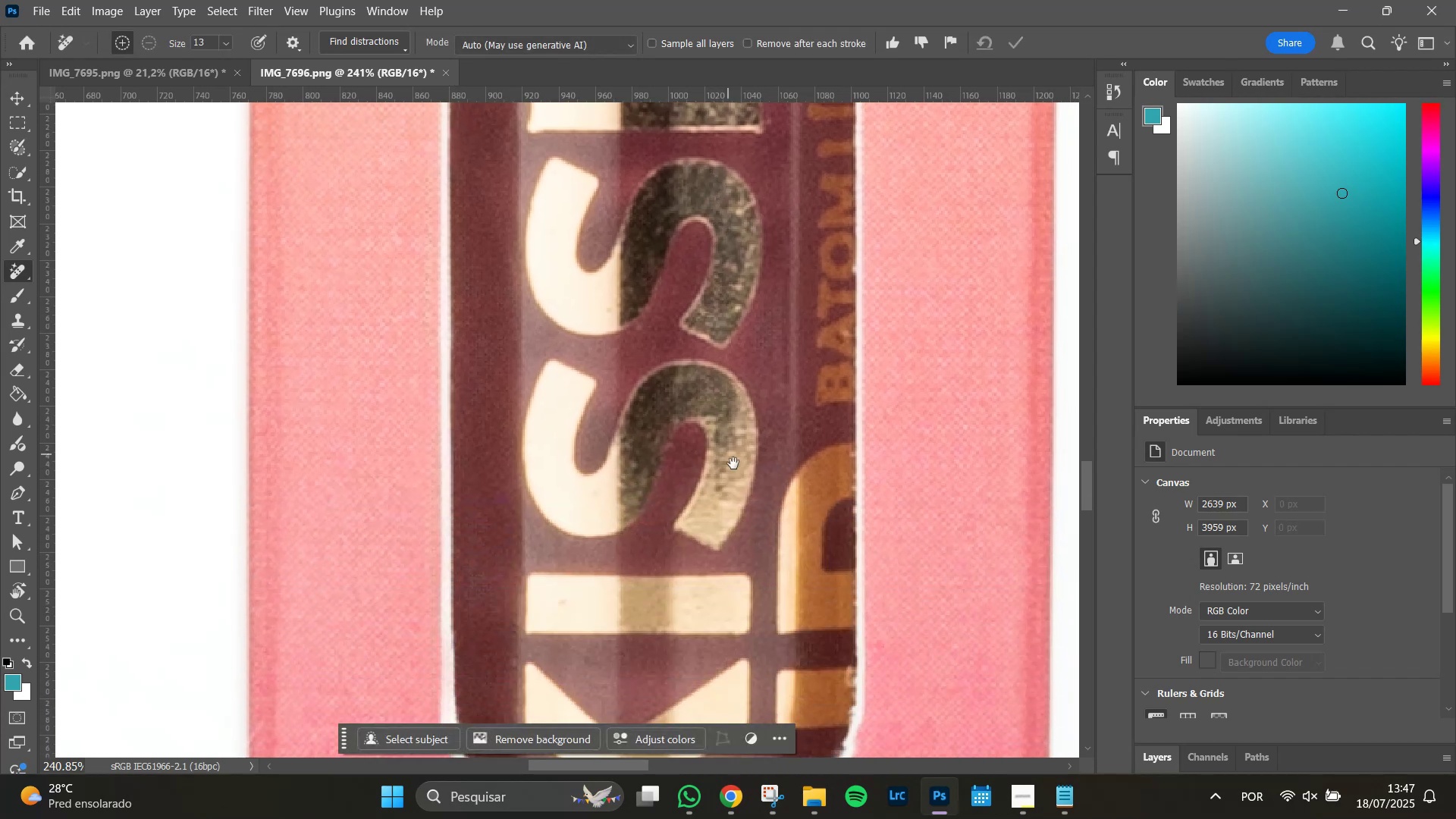 
left_click_drag(start_coordinate=[732, 499], to_coordinate=[717, 240])
 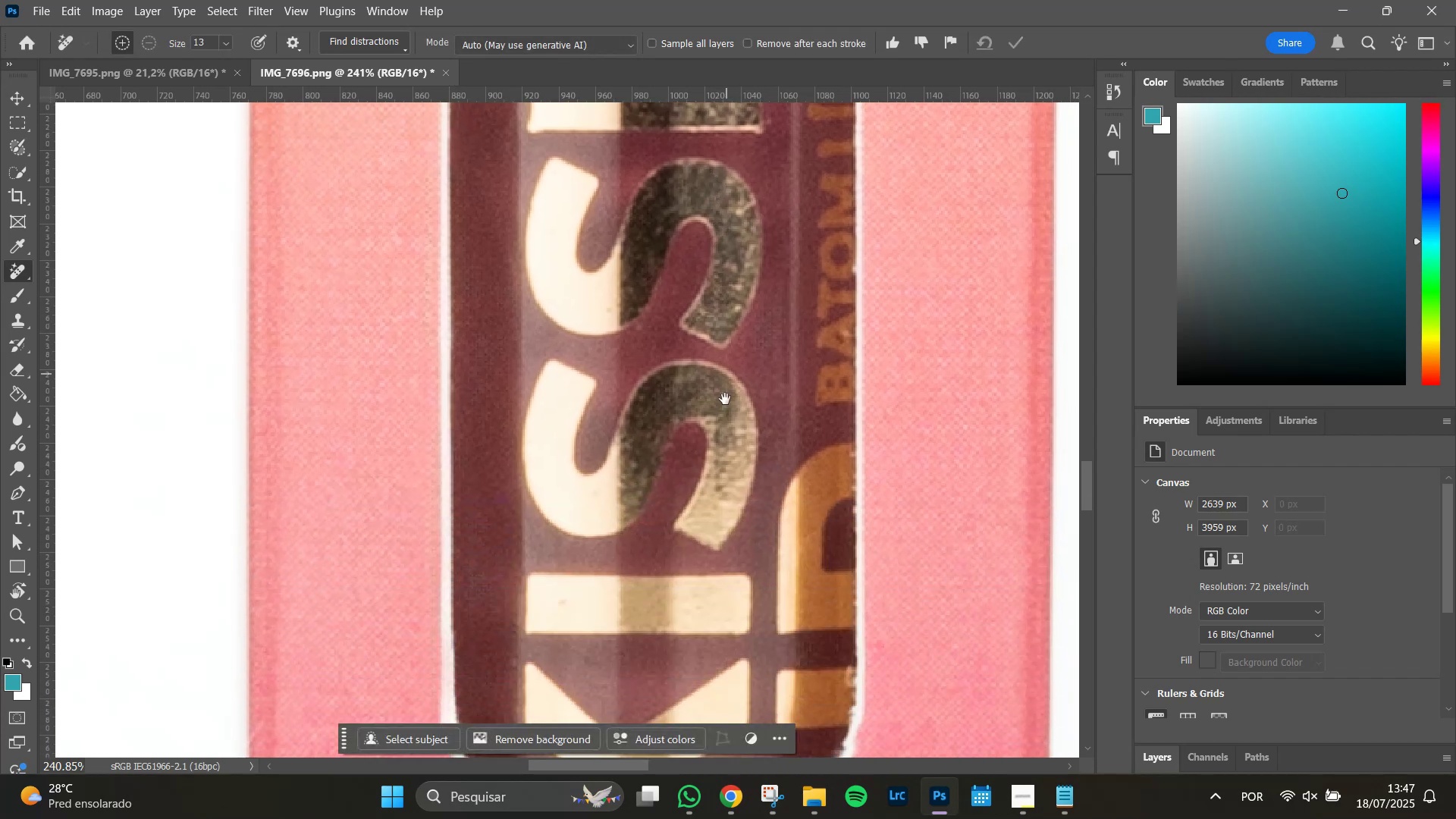 
hold_key(key=Space, duration=1.51)
 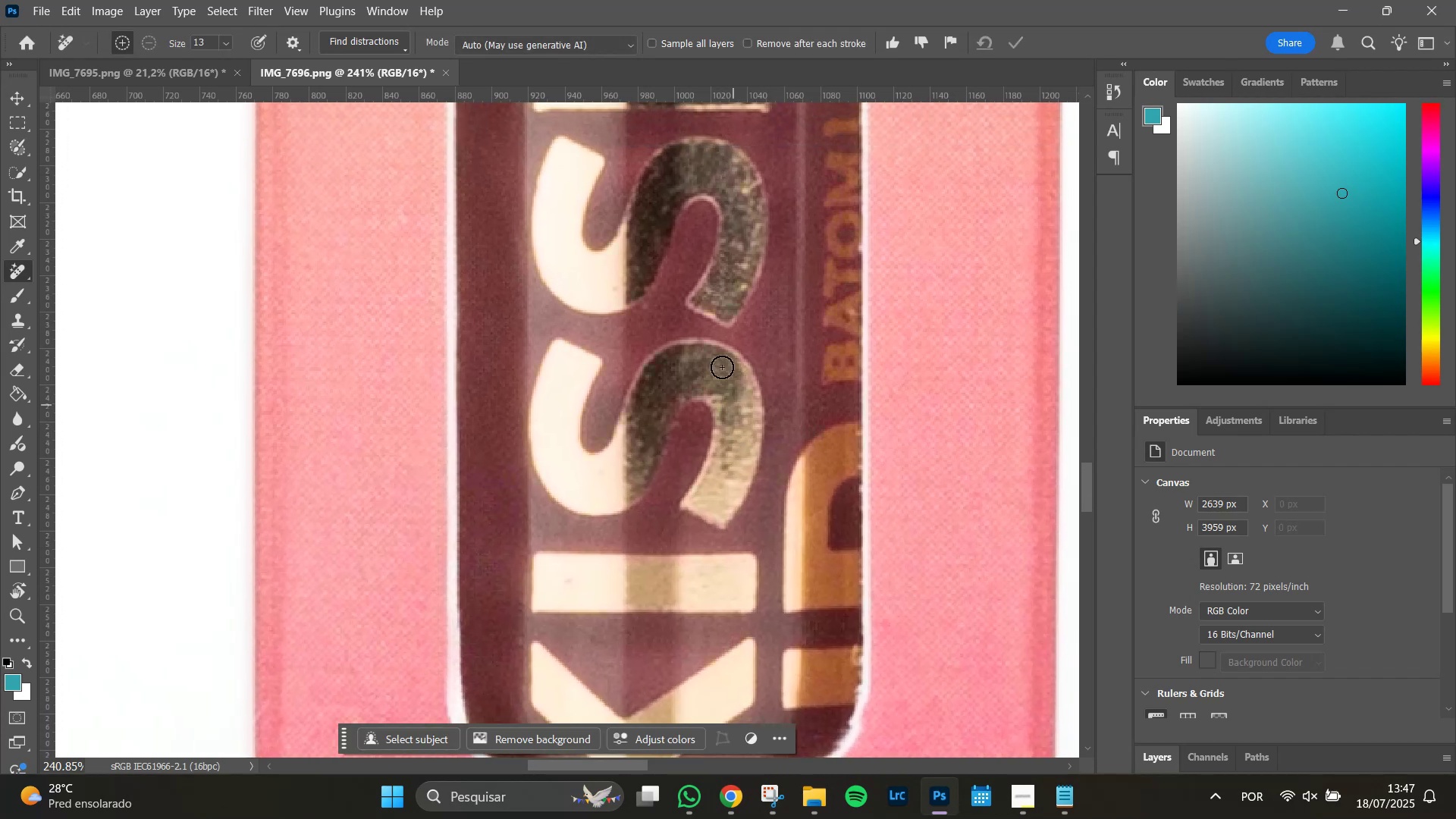 
left_click_drag(start_coordinate=[734, 462], to_coordinate=[740, 441])
 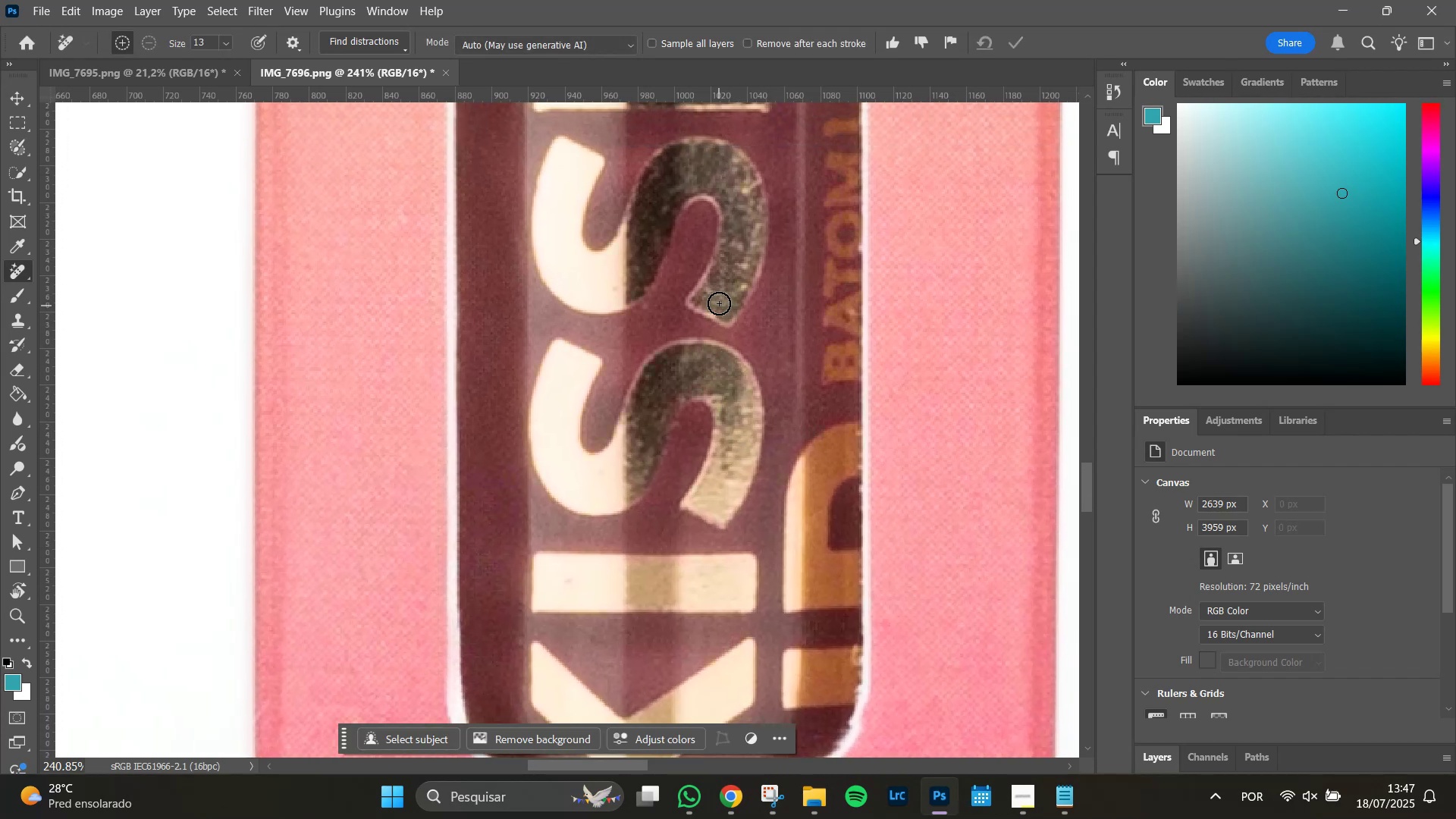 
hold_key(key=Space, duration=0.39)
 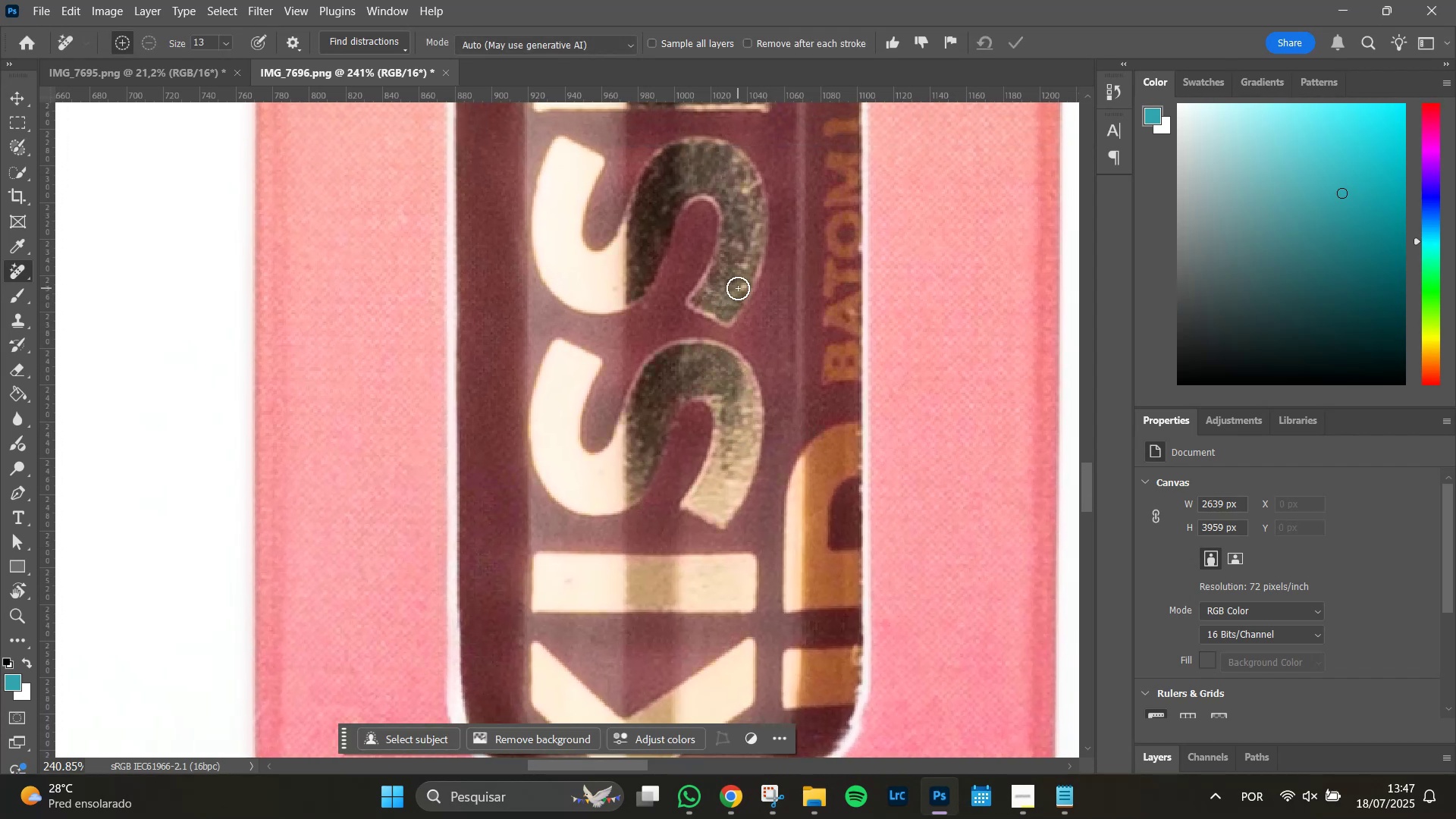 
left_click([738, 288])
 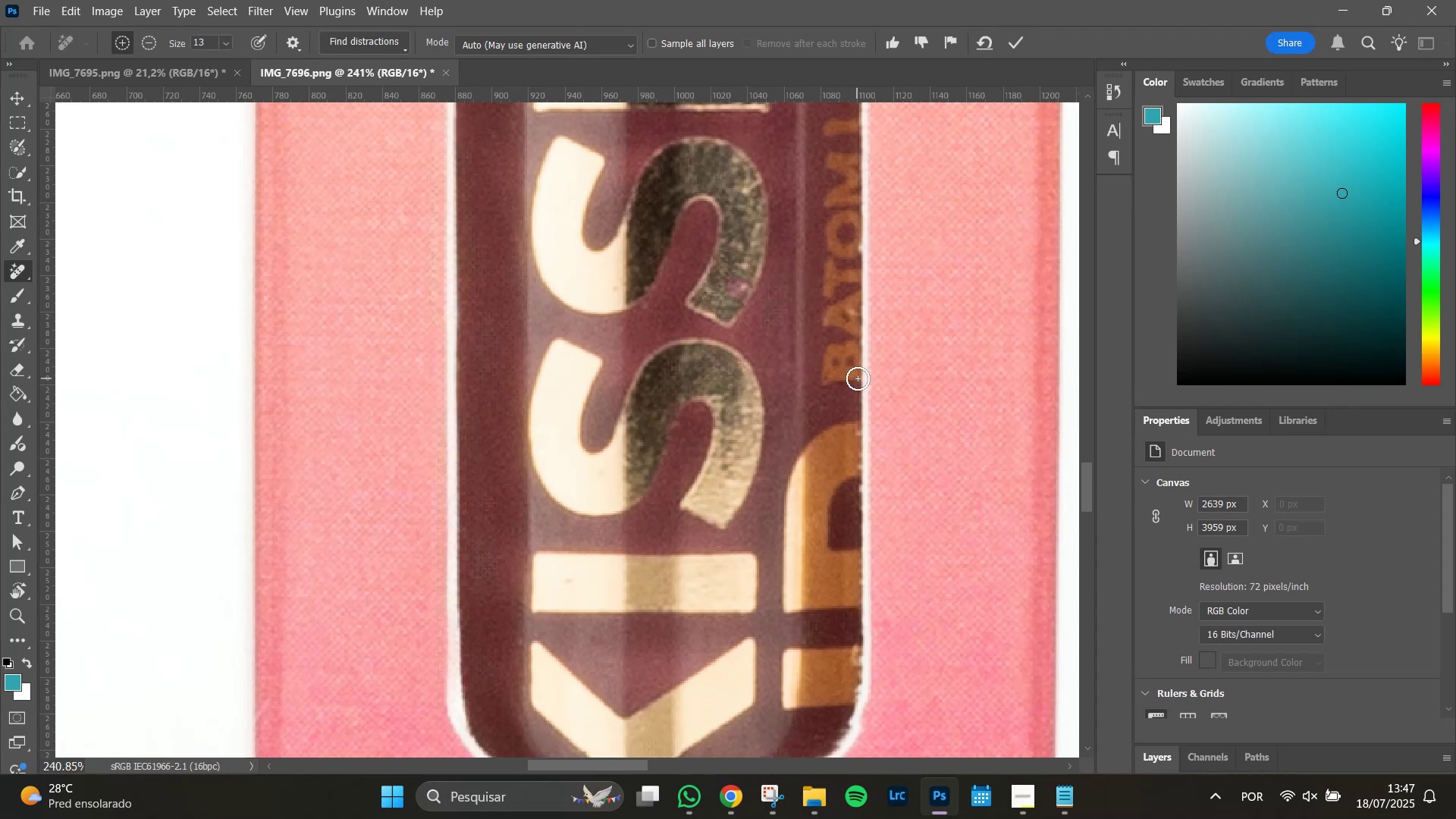 
key(Enter)
 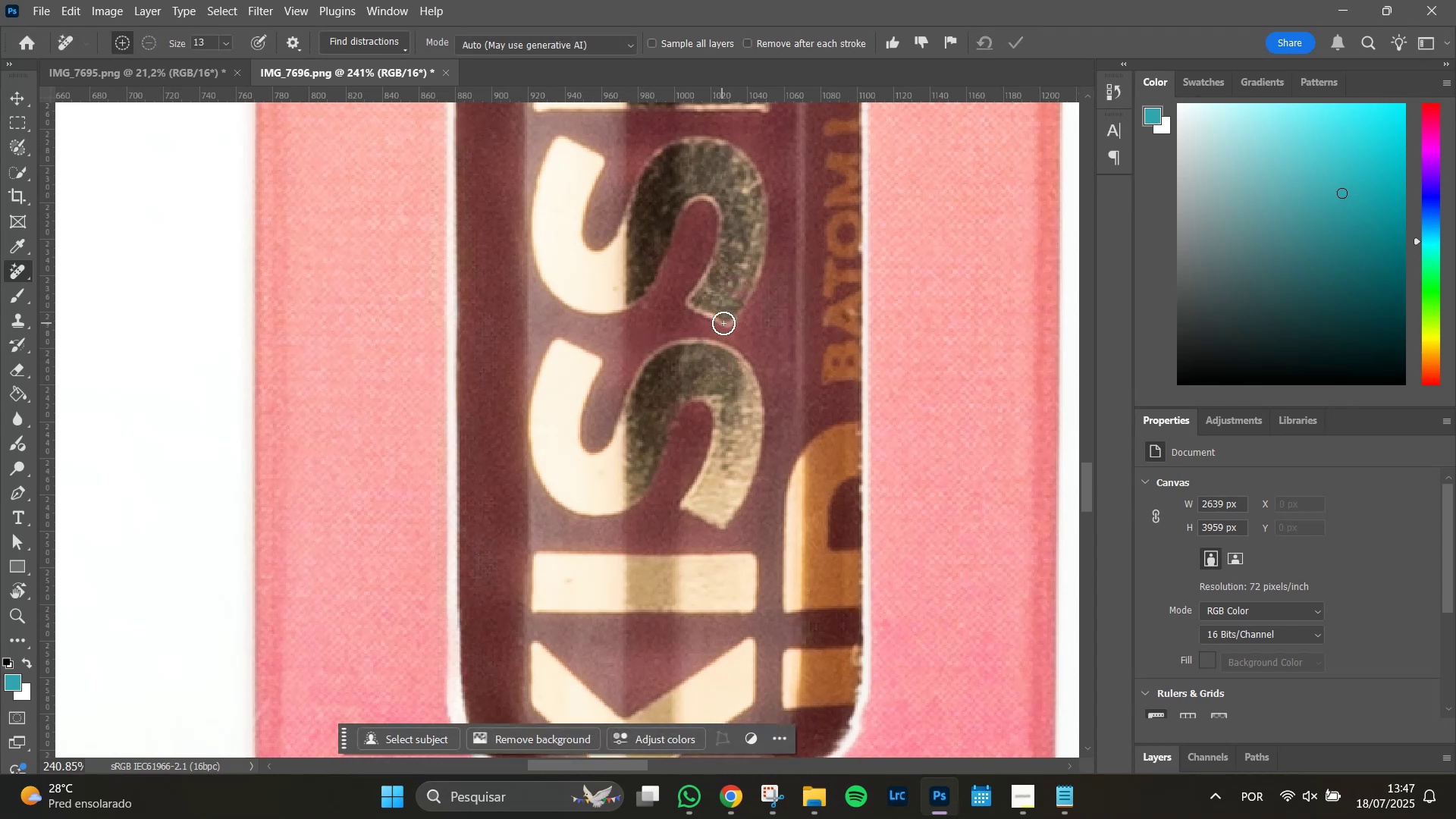 
key(Control+Z)
 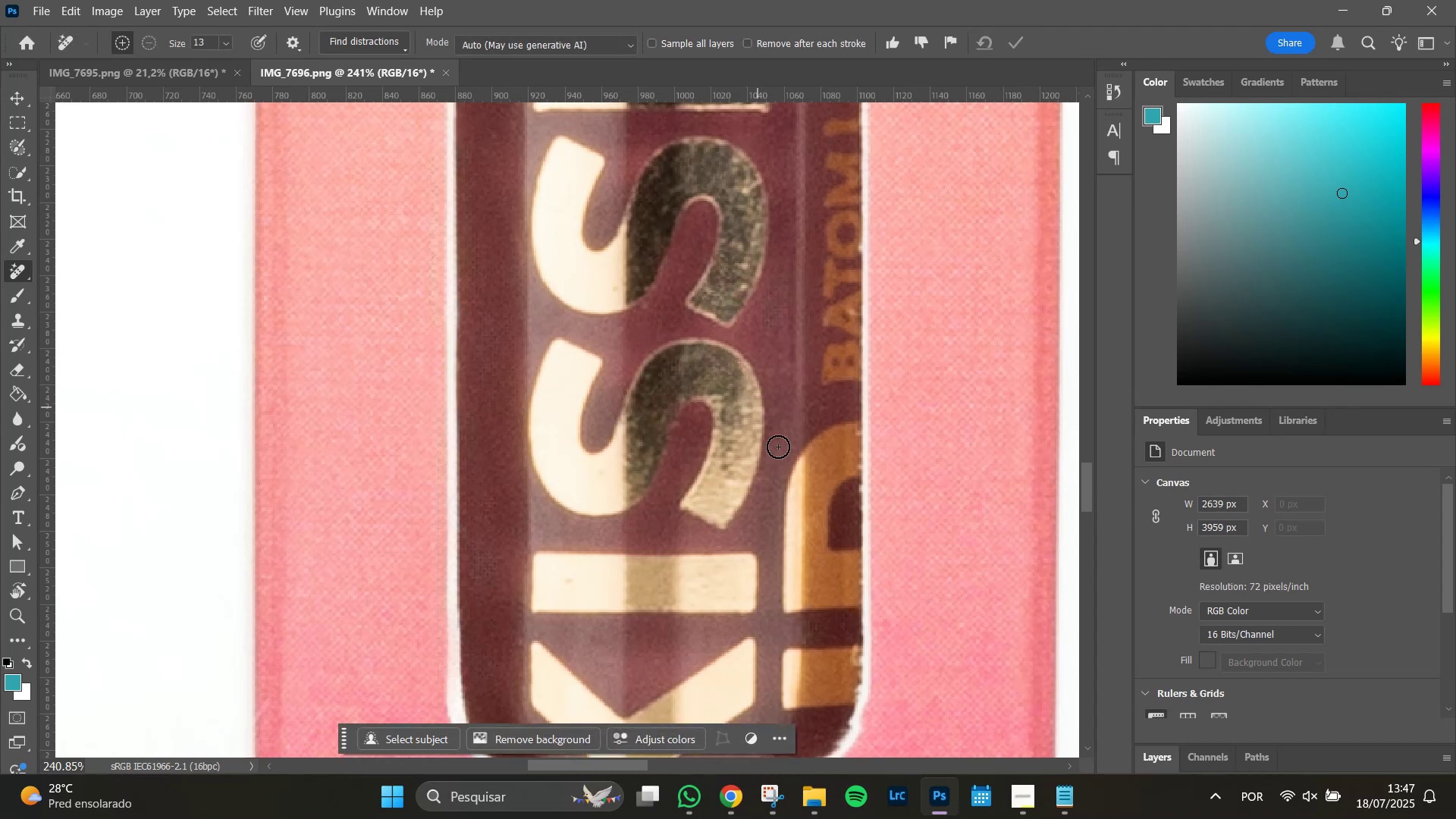 
hold_key(key=Space, duration=1.04)
 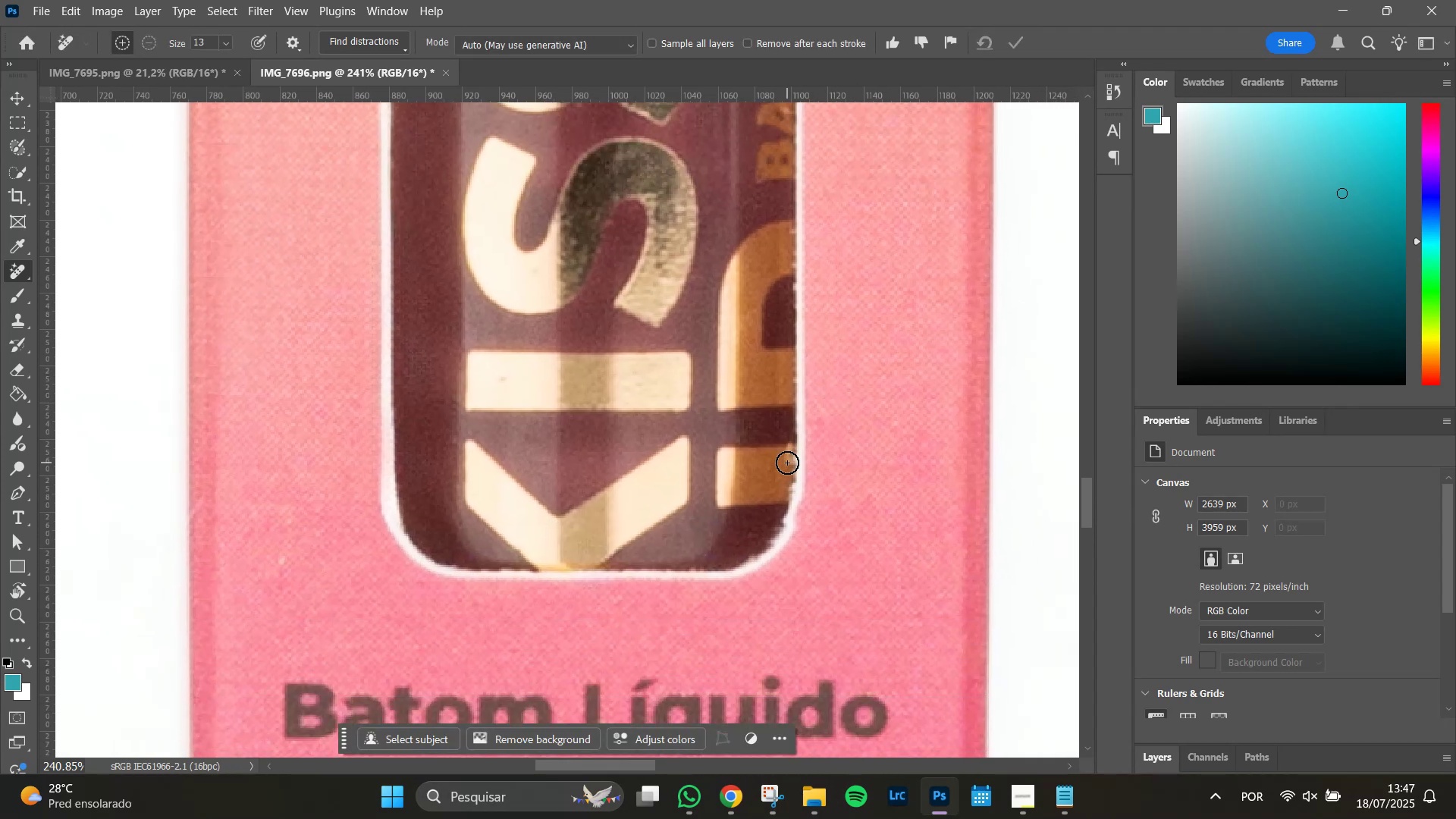 
left_click_drag(start_coordinate=[895, 604], to_coordinate=[829, 402])
 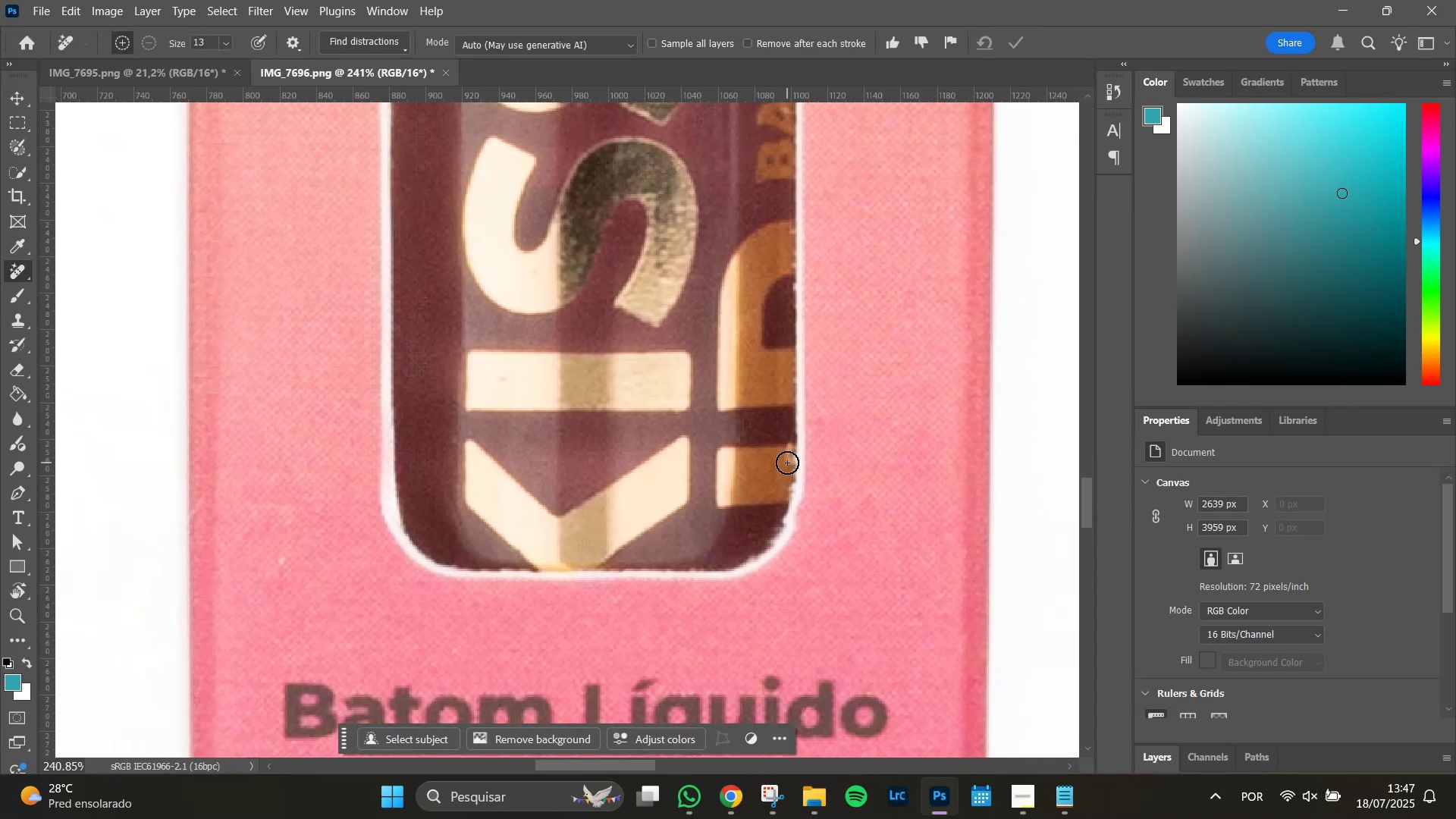 
left_click_drag(start_coordinate=[788, 463], to_coordinate=[787, 453])
 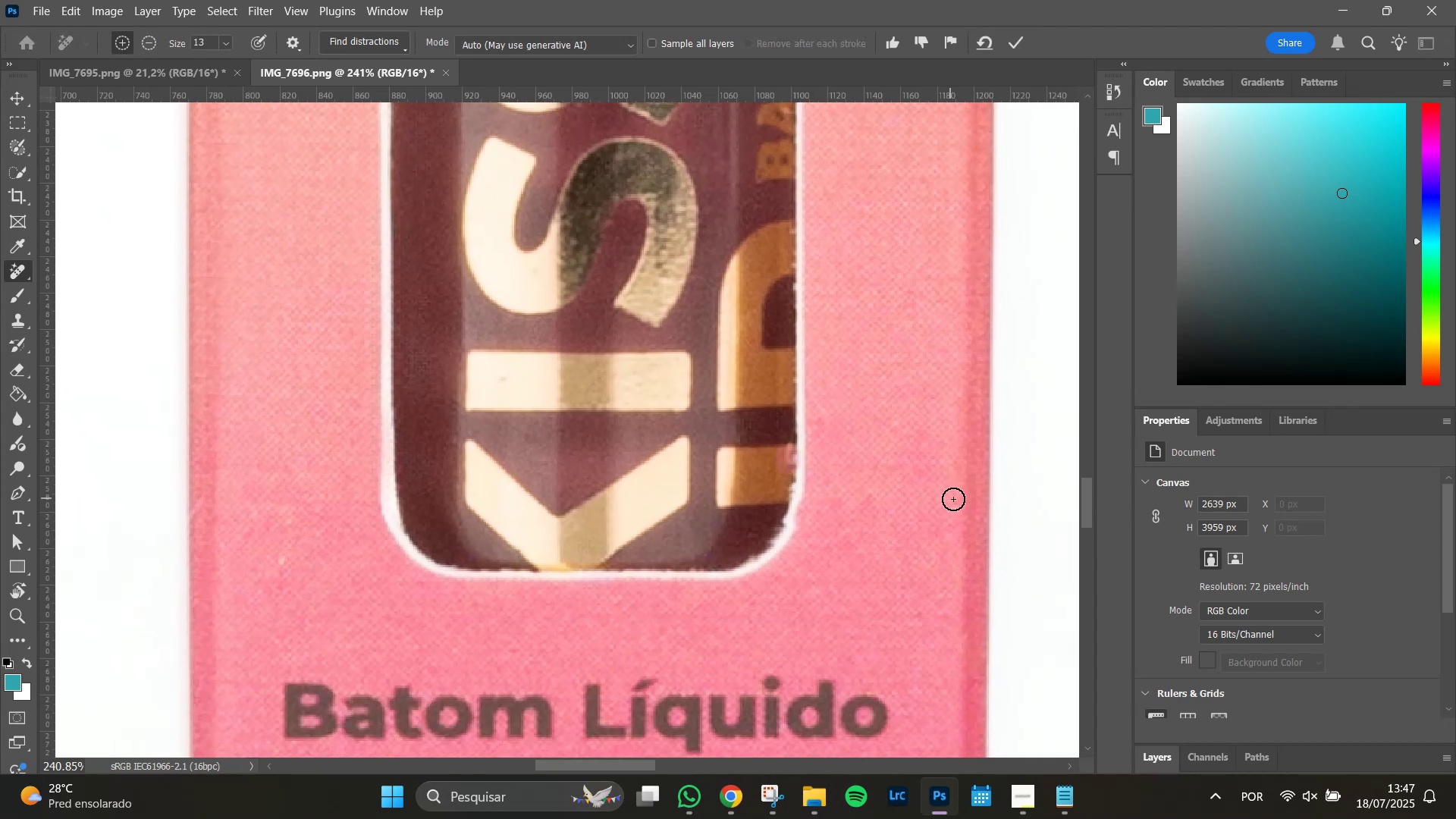 
key(Enter)
 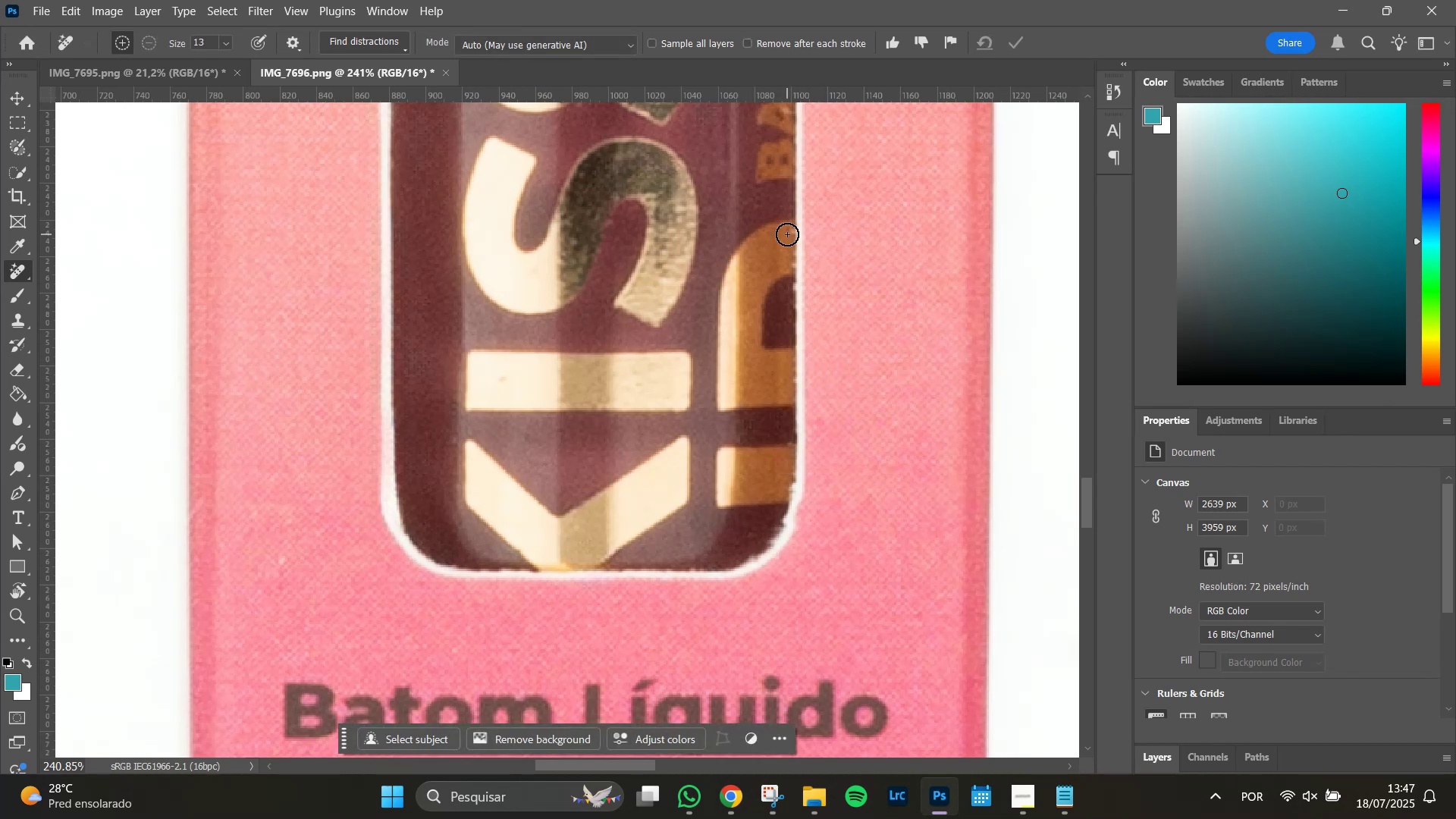 
wait(6.83)
 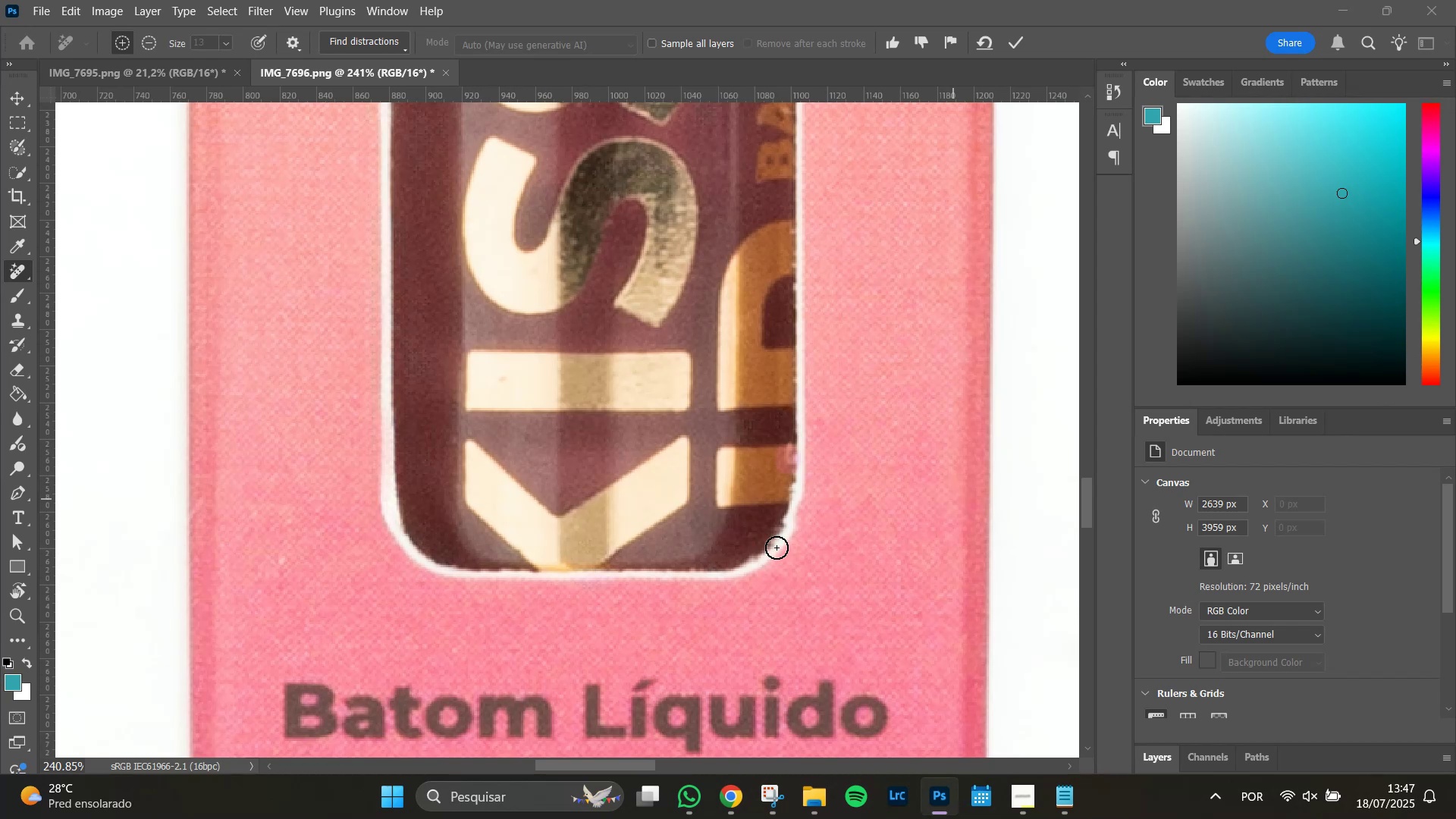 
hold_key(key=Space, duration=1.09)
 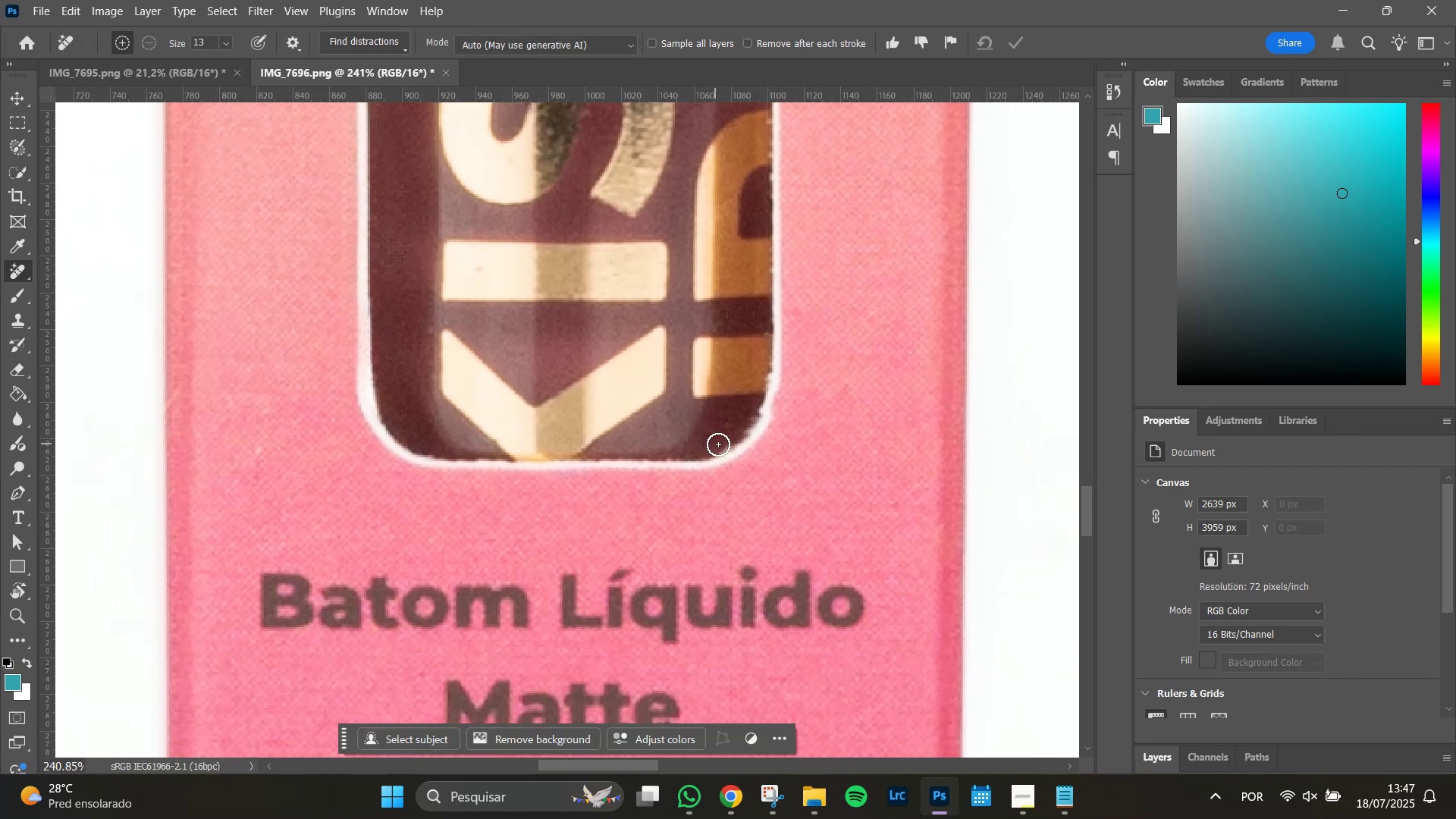 
left_click_drag(start_coordinate=[720, 548], to_coordinate=[696, 438])
 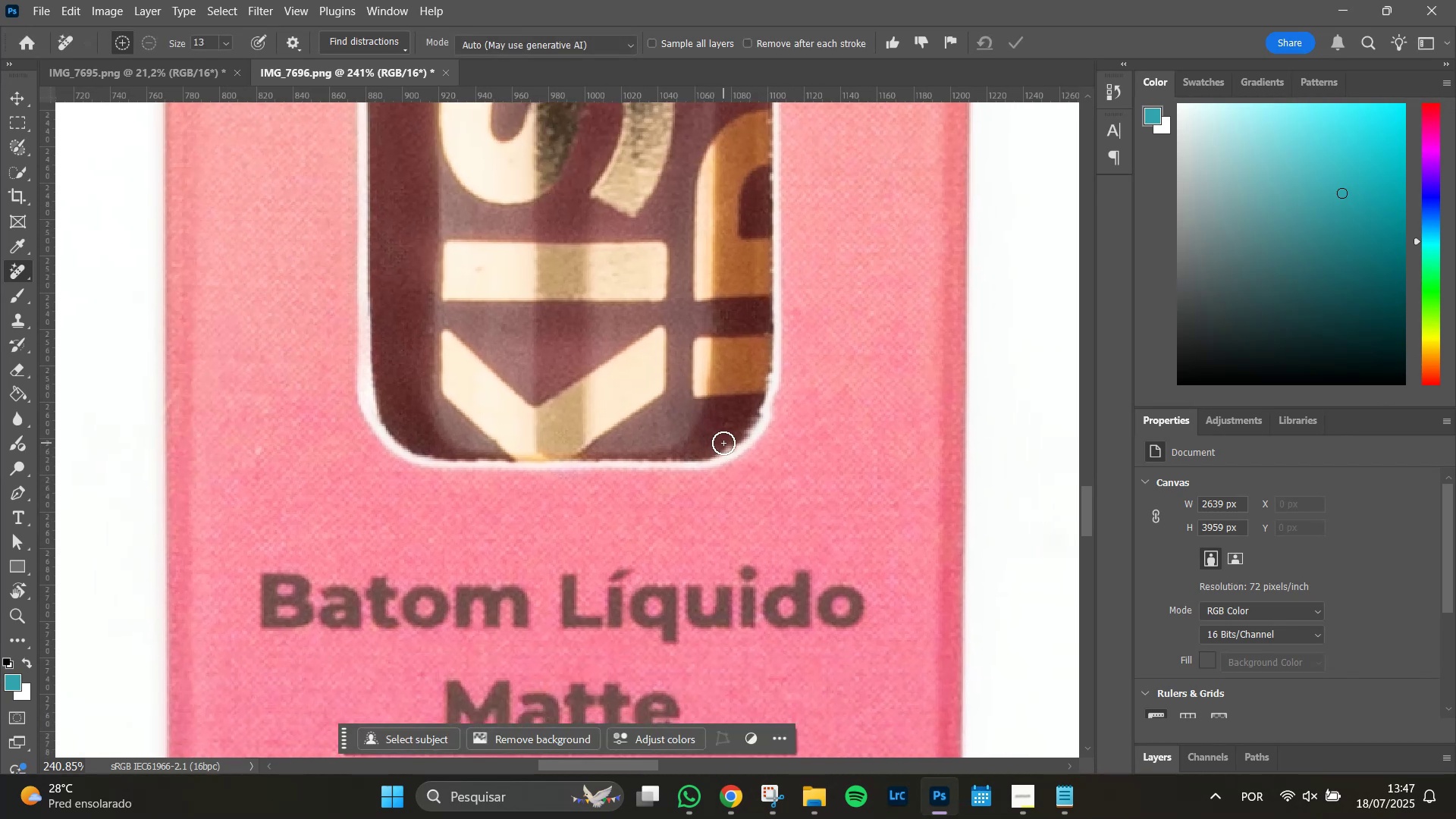 
left_click([723, 443])
 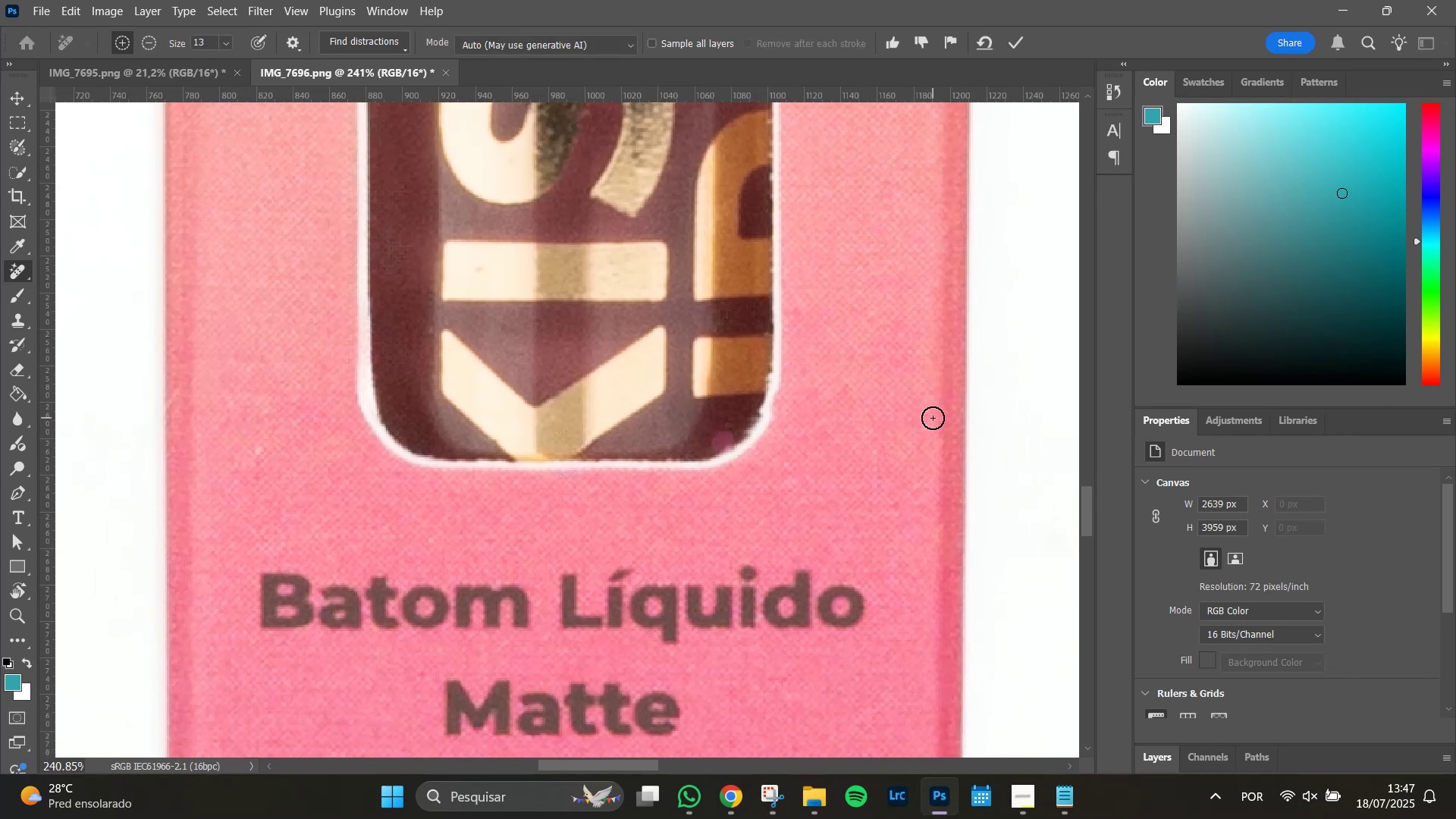 
key(Enter)
 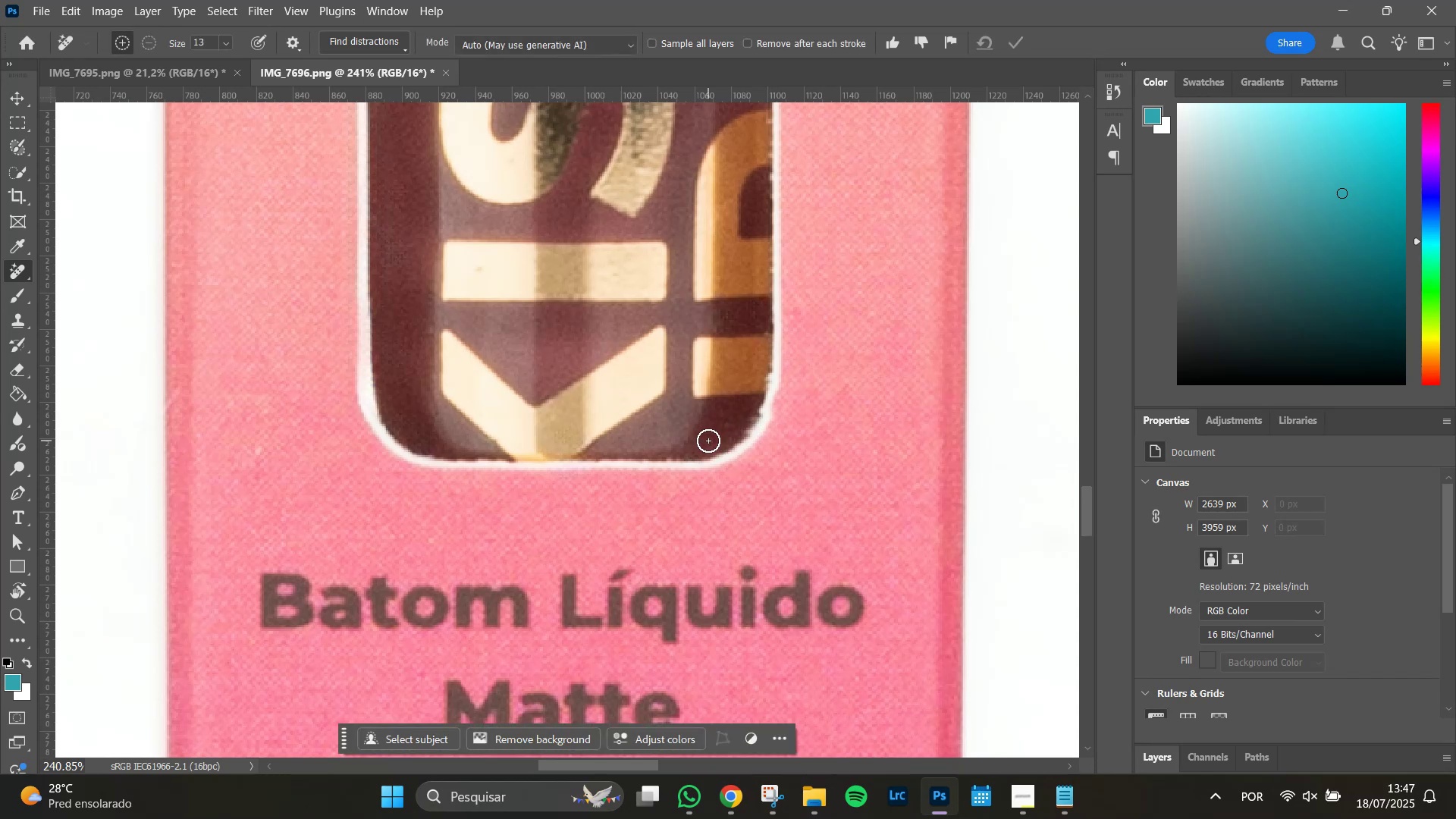 
left_click_drag(start_coordinate=[741, 425], to_coordinate=[752, 415])
 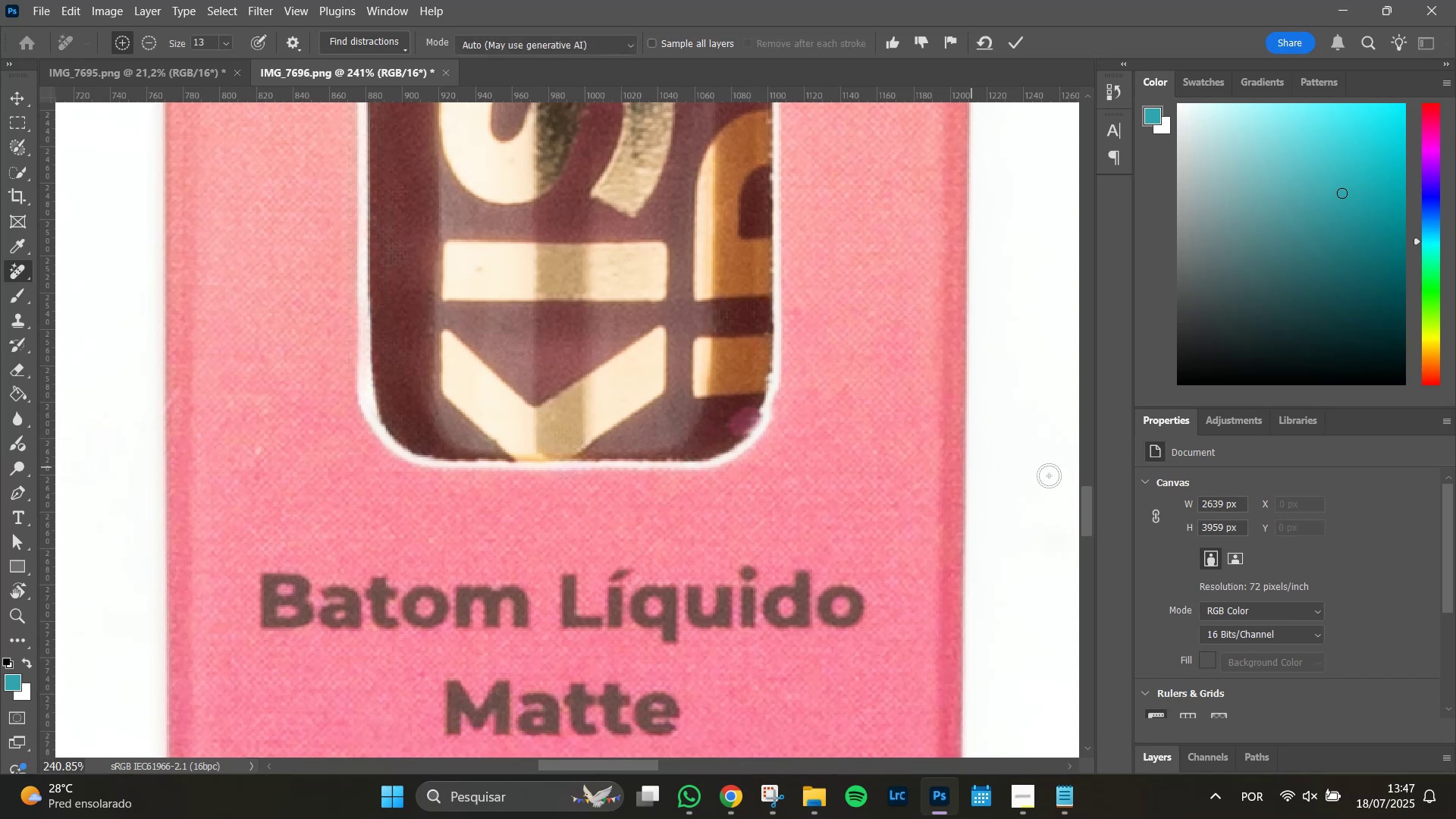 
key(Enter)
 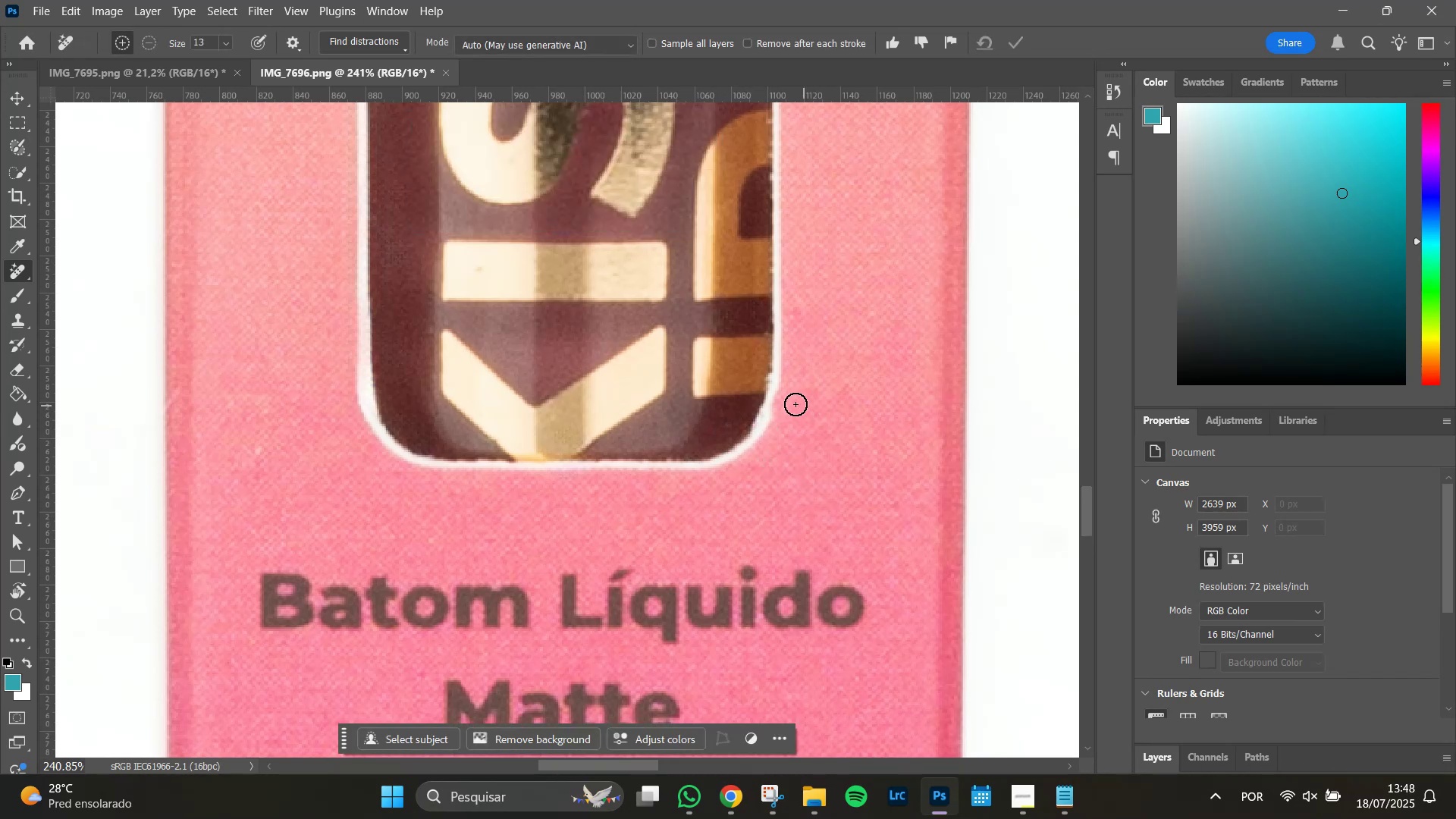 
left_click([772, 375])
 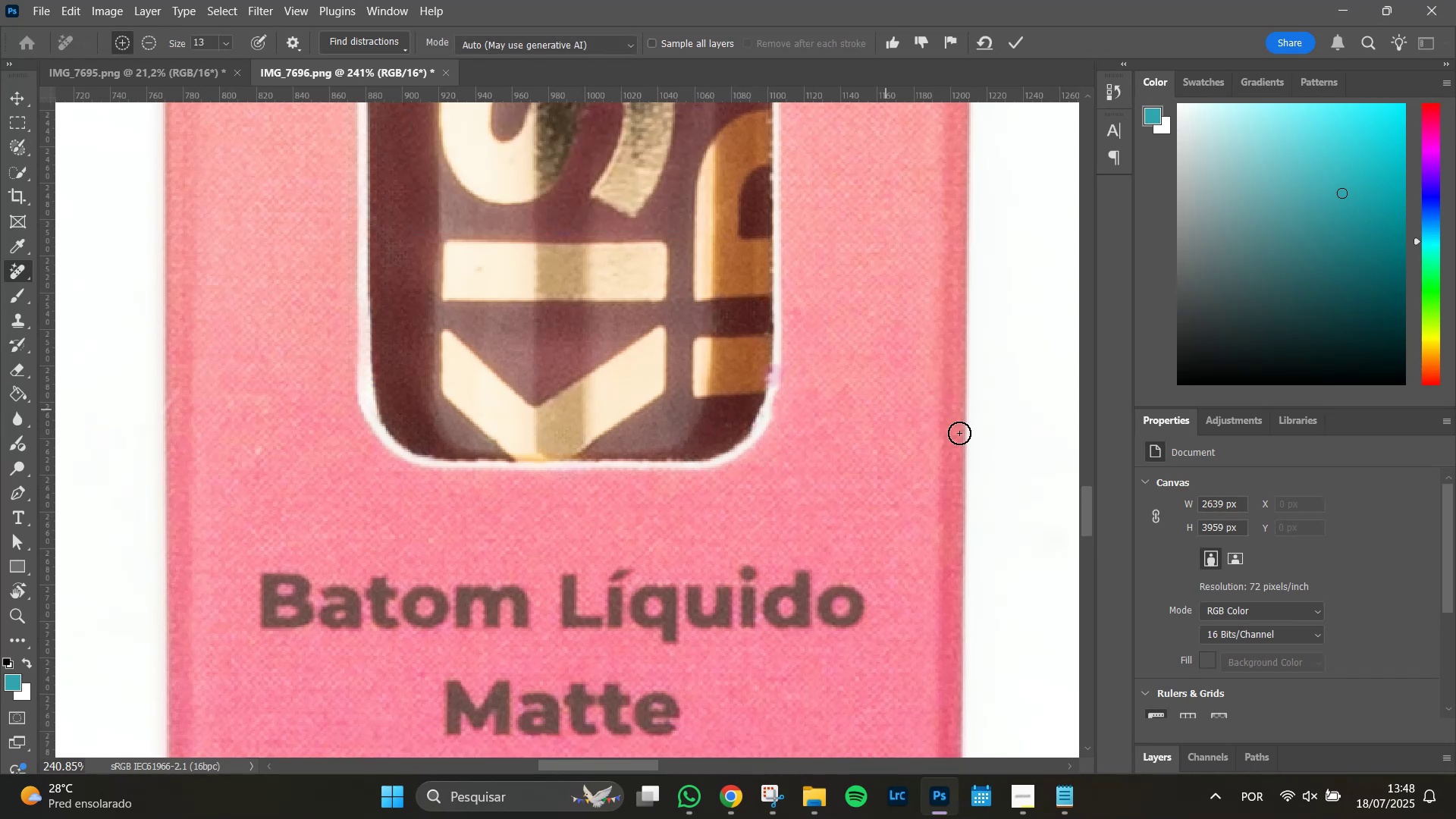 
key(Enter)
 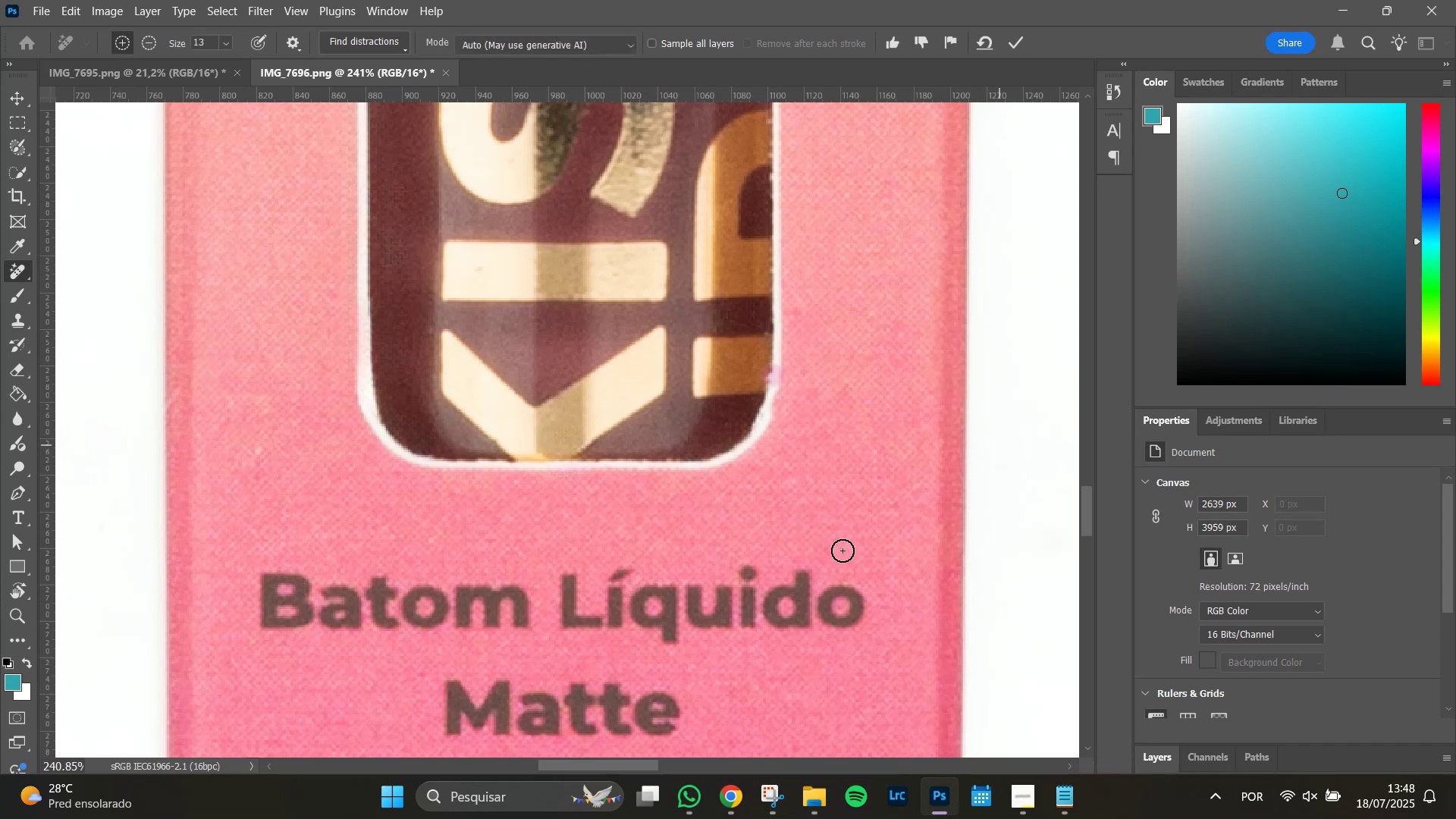 
hold_key(key=Space, duration=1.51)
 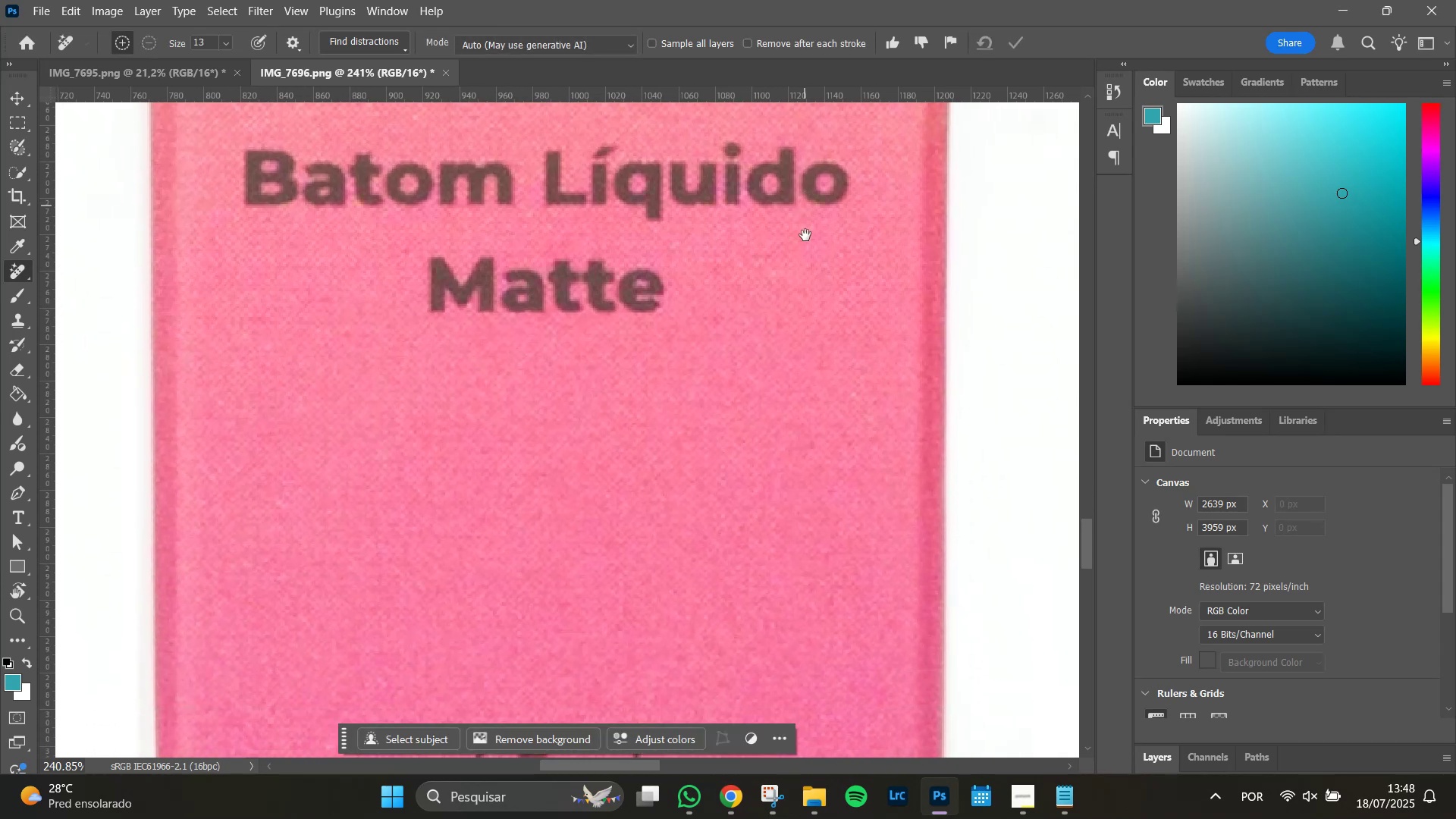 
left_click_drag(start_coordinate=[821, 627], to_coordinate=[805, 204])
 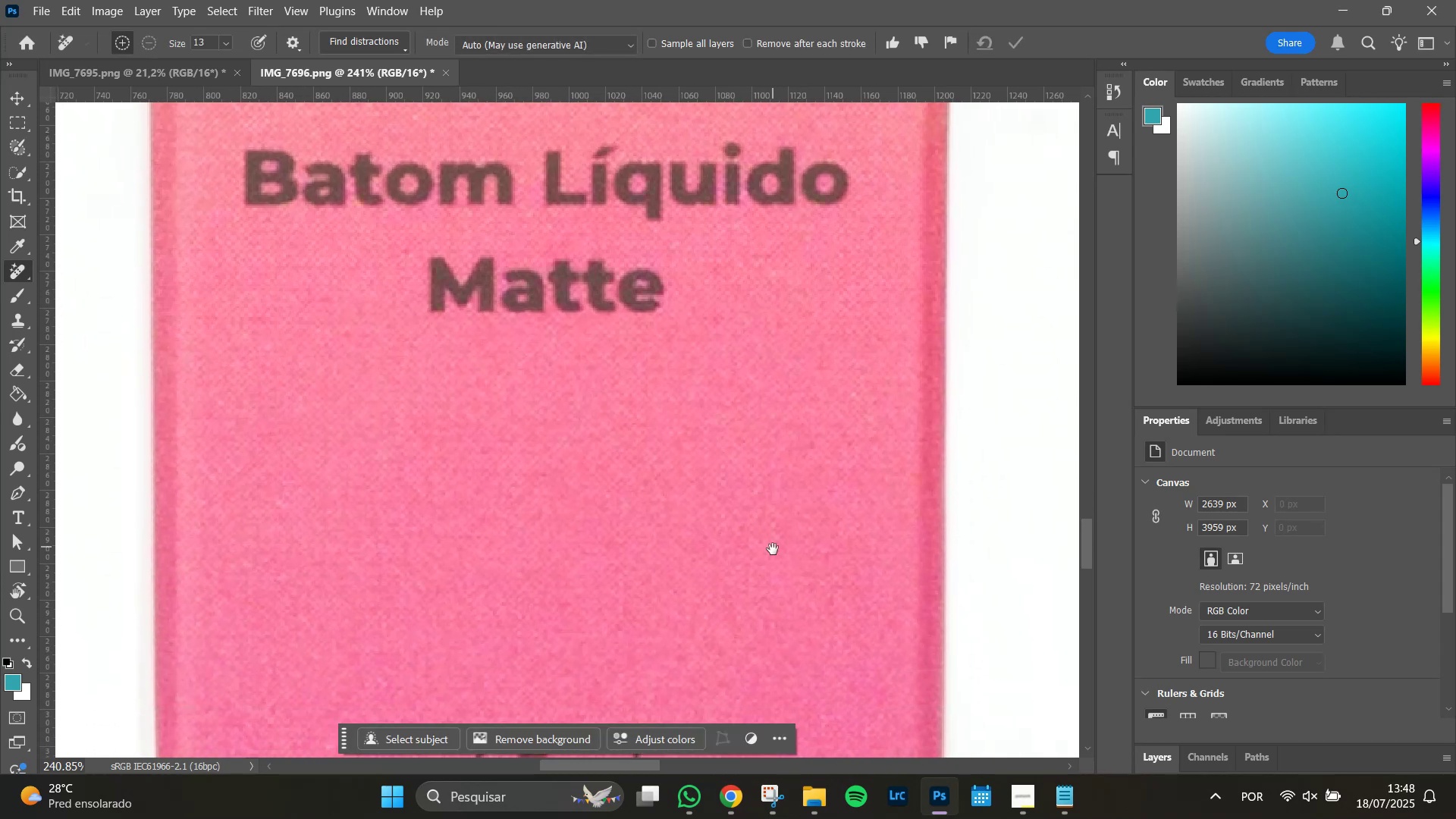 
hold_key(key=Space, duration=1.51)
 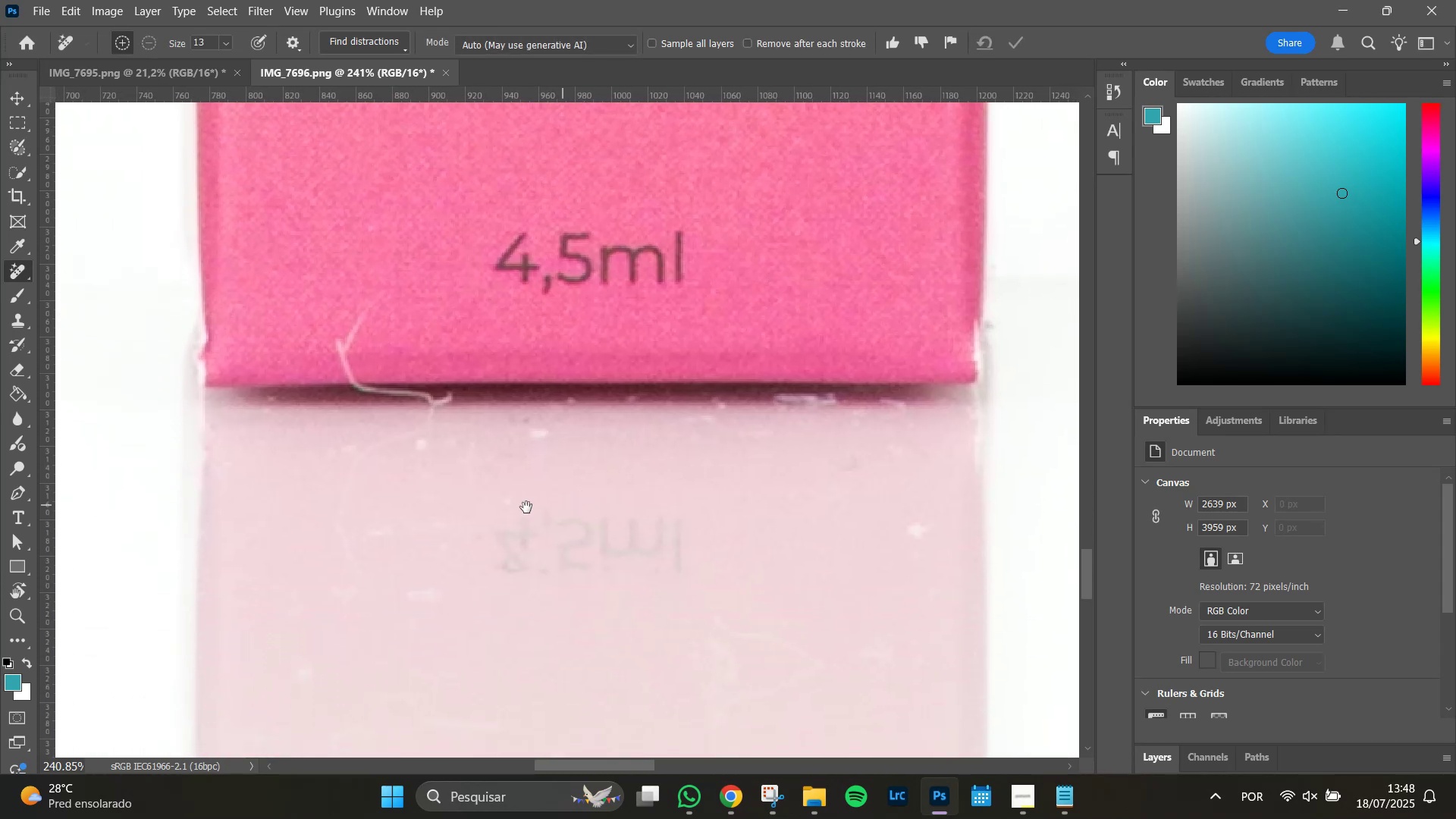 
left_click_drag(start_coordinate=[773, 549], to_coordinate=[821, 152])
 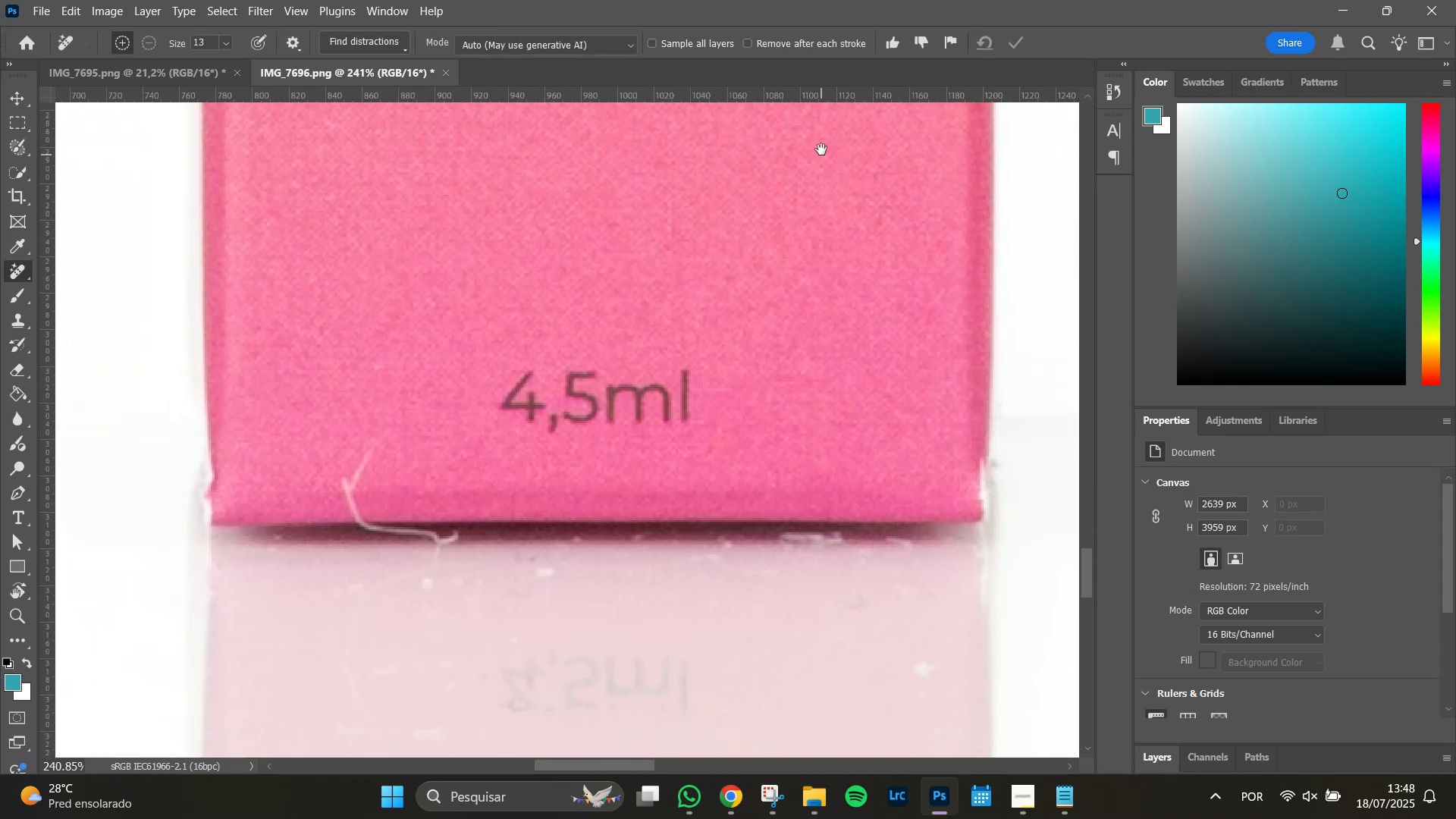 
hold_key(key=Space, duration=1.26)
 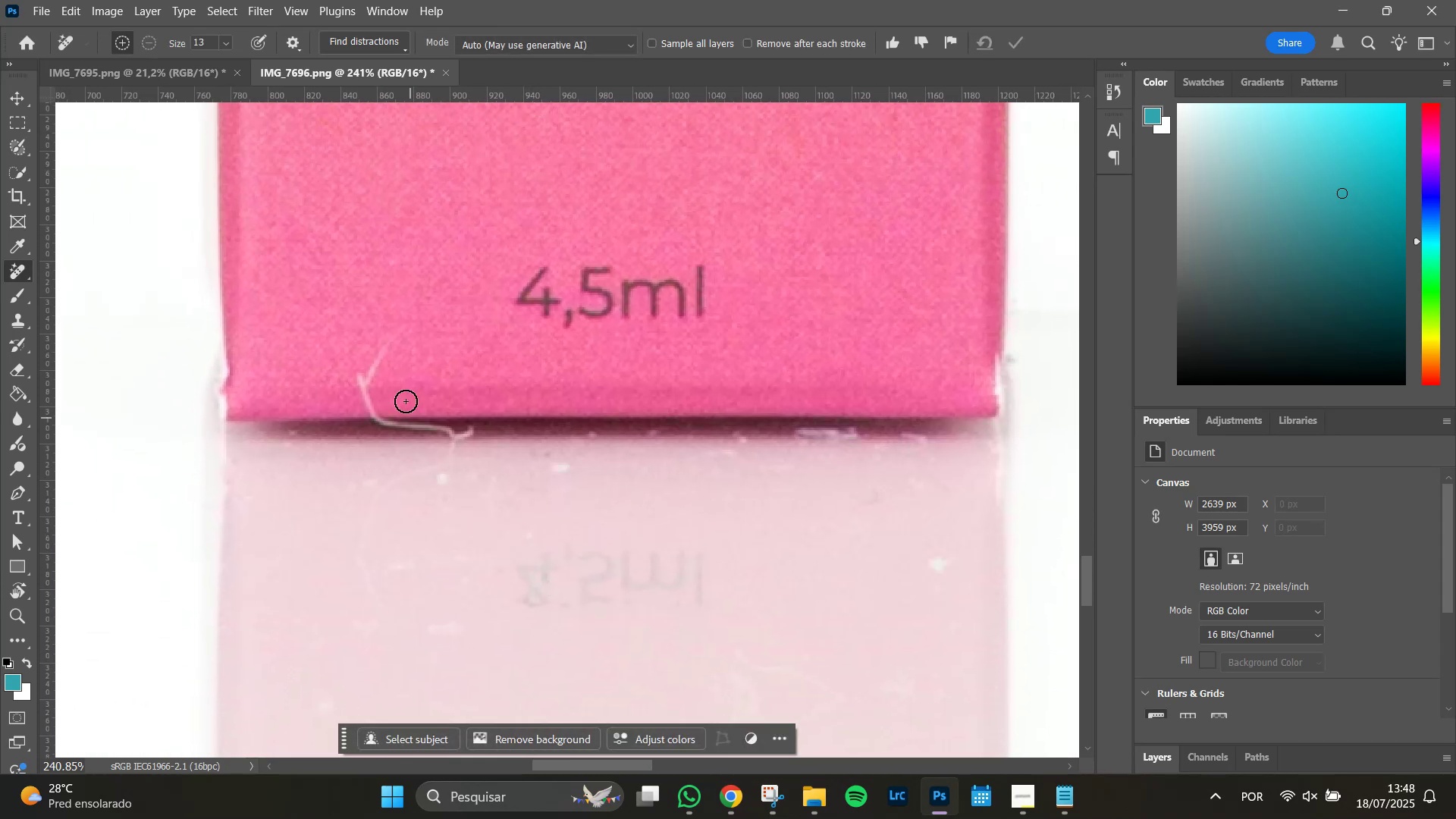 
left_click_drag(start_coordinate=[505, 509], to_coordinate=[527, 554])
 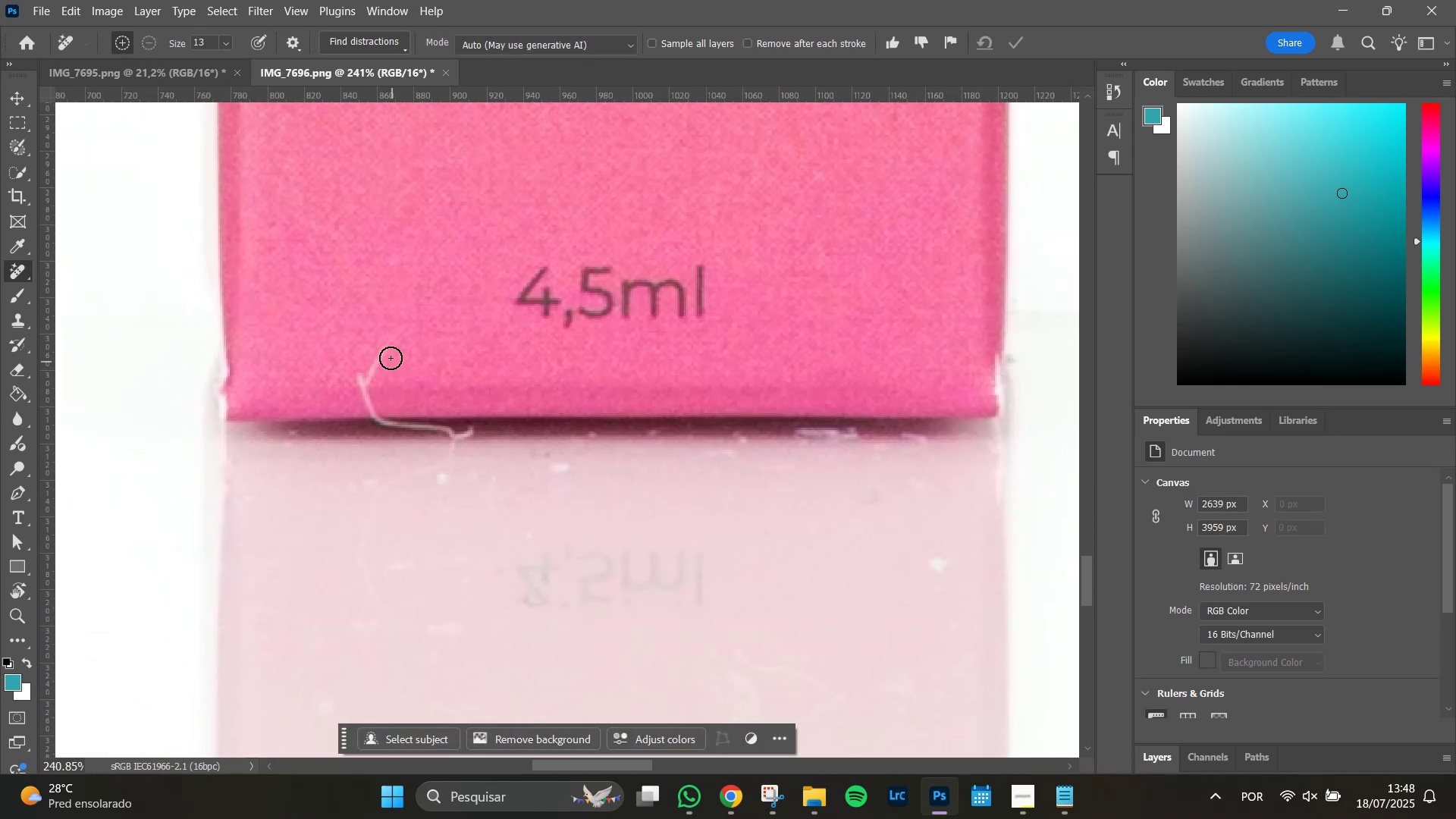 
left_click_drag(start_coordinate=[387, 343], to_coordinate=[469, 431])
 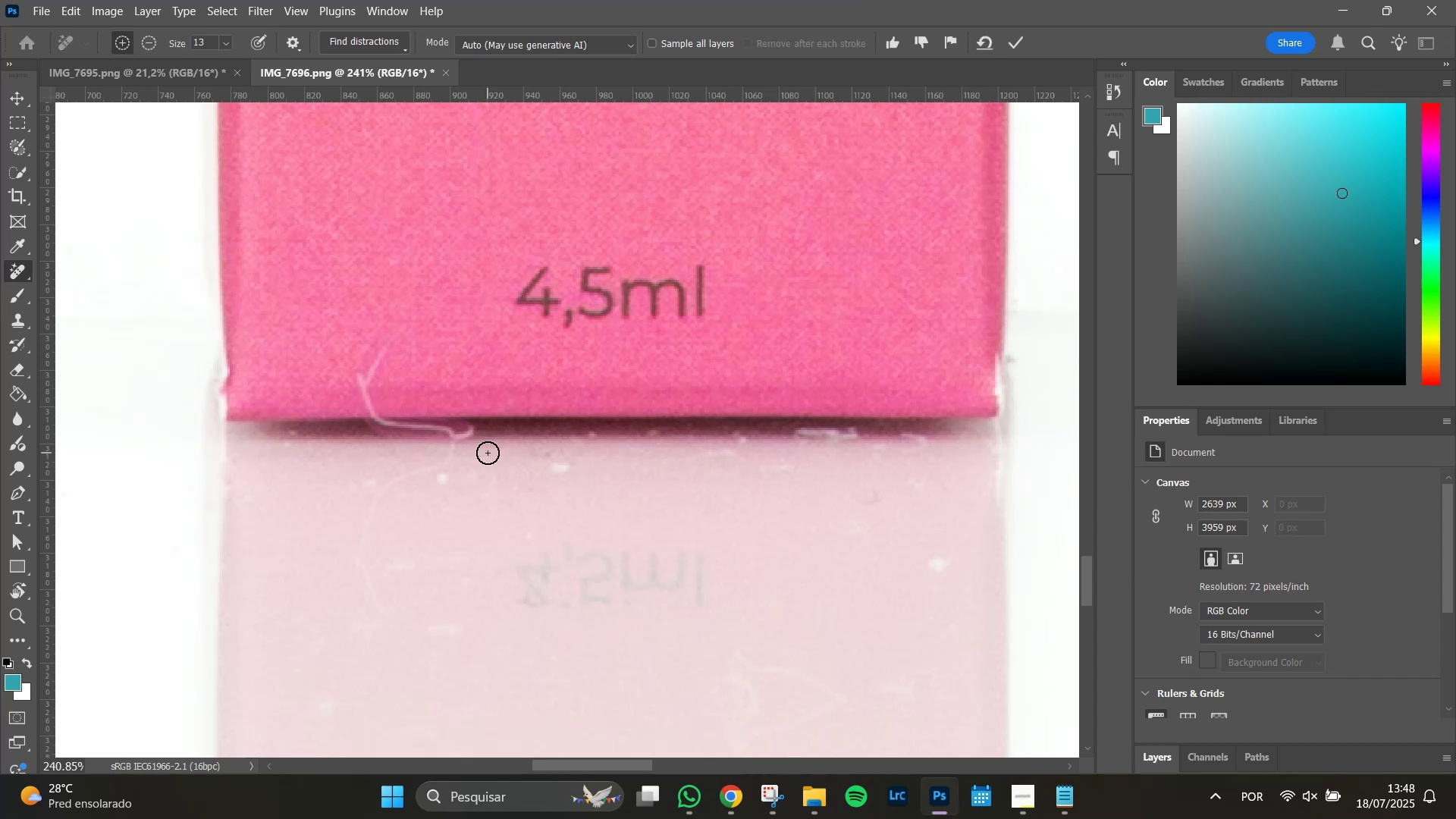 
key(Enter)
 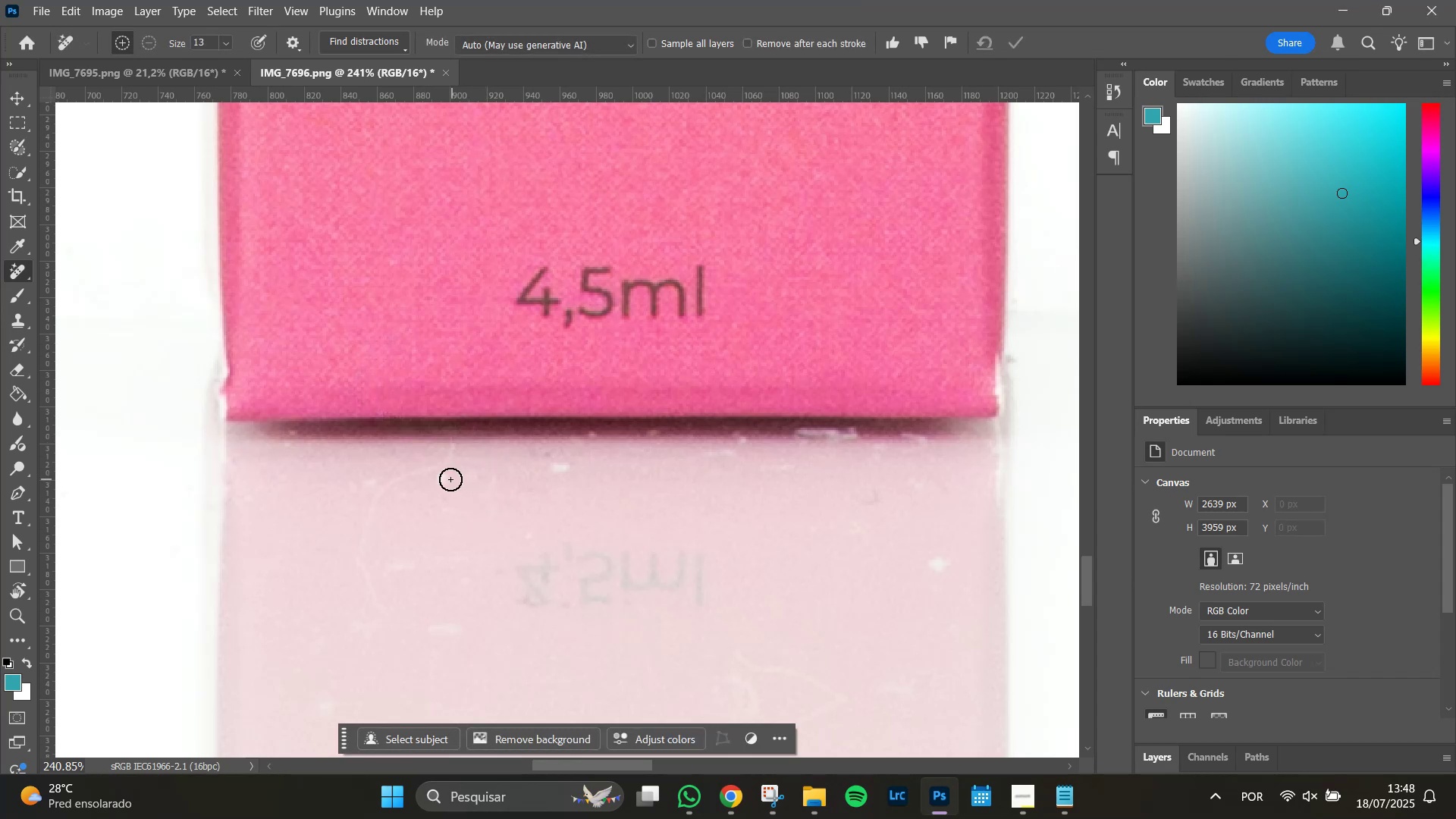 
left_click_drag(start_coordinate=[572, 468], to_coordinate=[563, 469])
 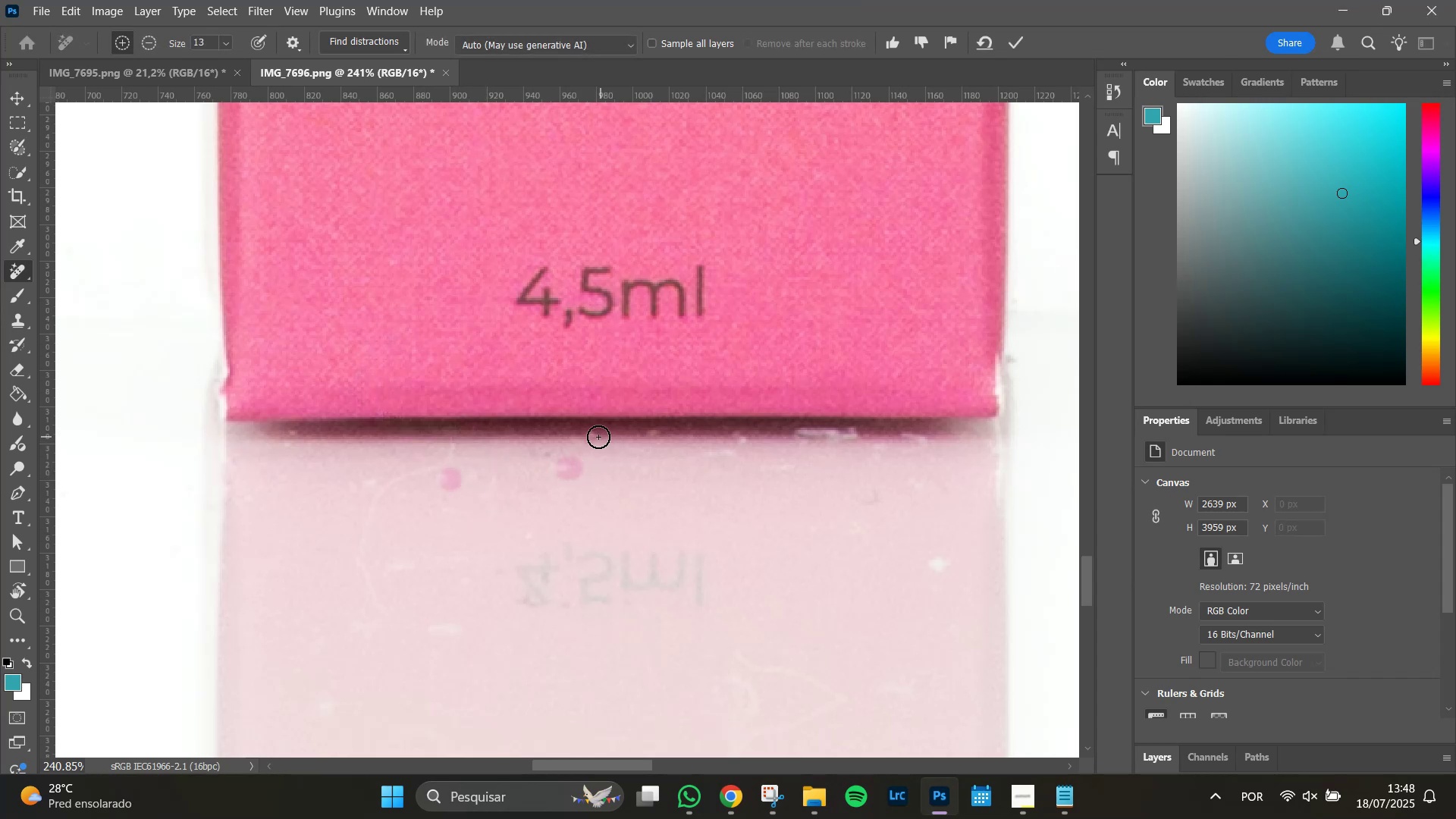 
left_click_drag(start_coordinate=[597, 435], to_coordinate=[590, 436])
 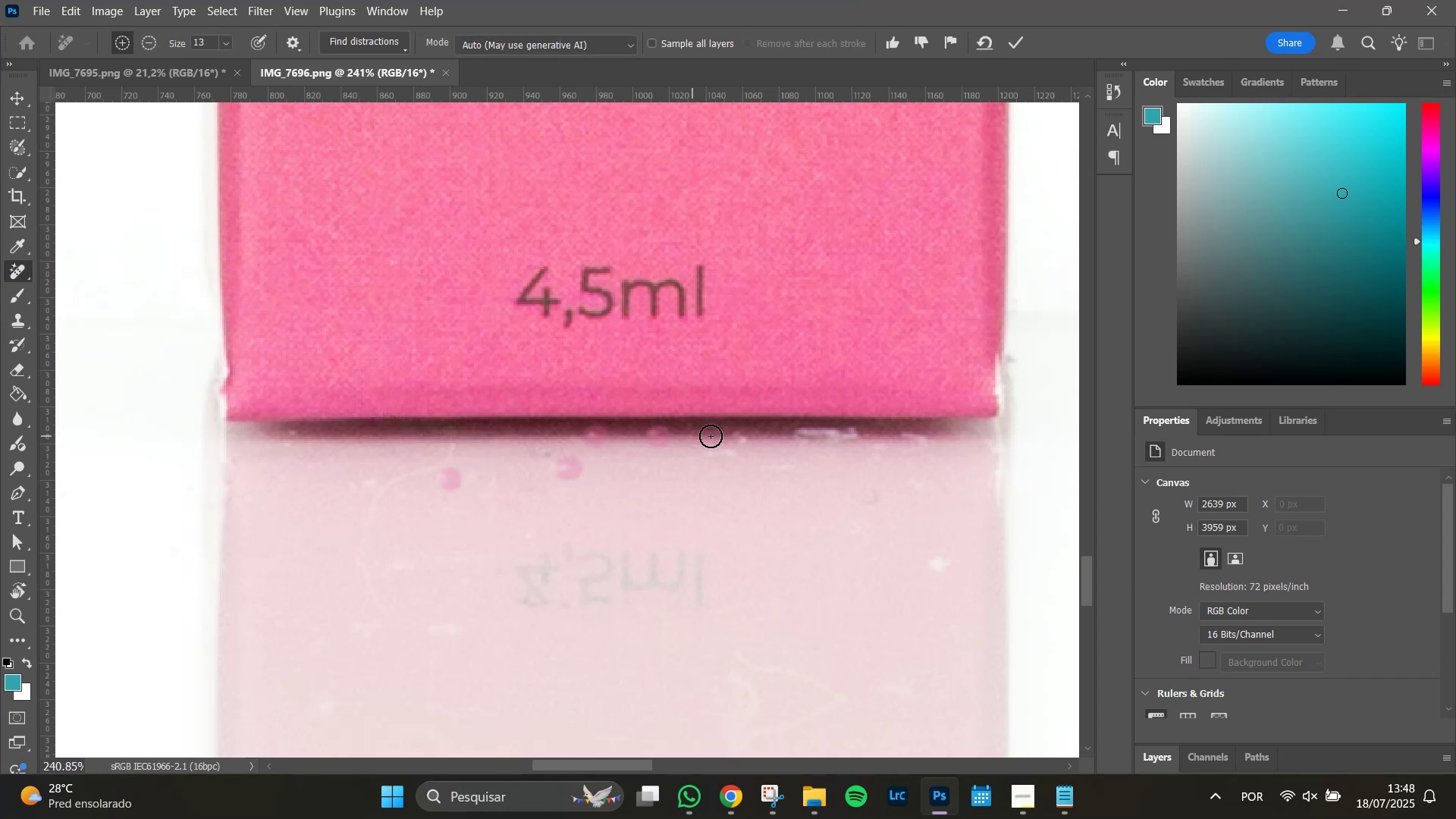 
left_click_drag(start_coordinate=[736, 438], to_coordinate=[745, 442])
 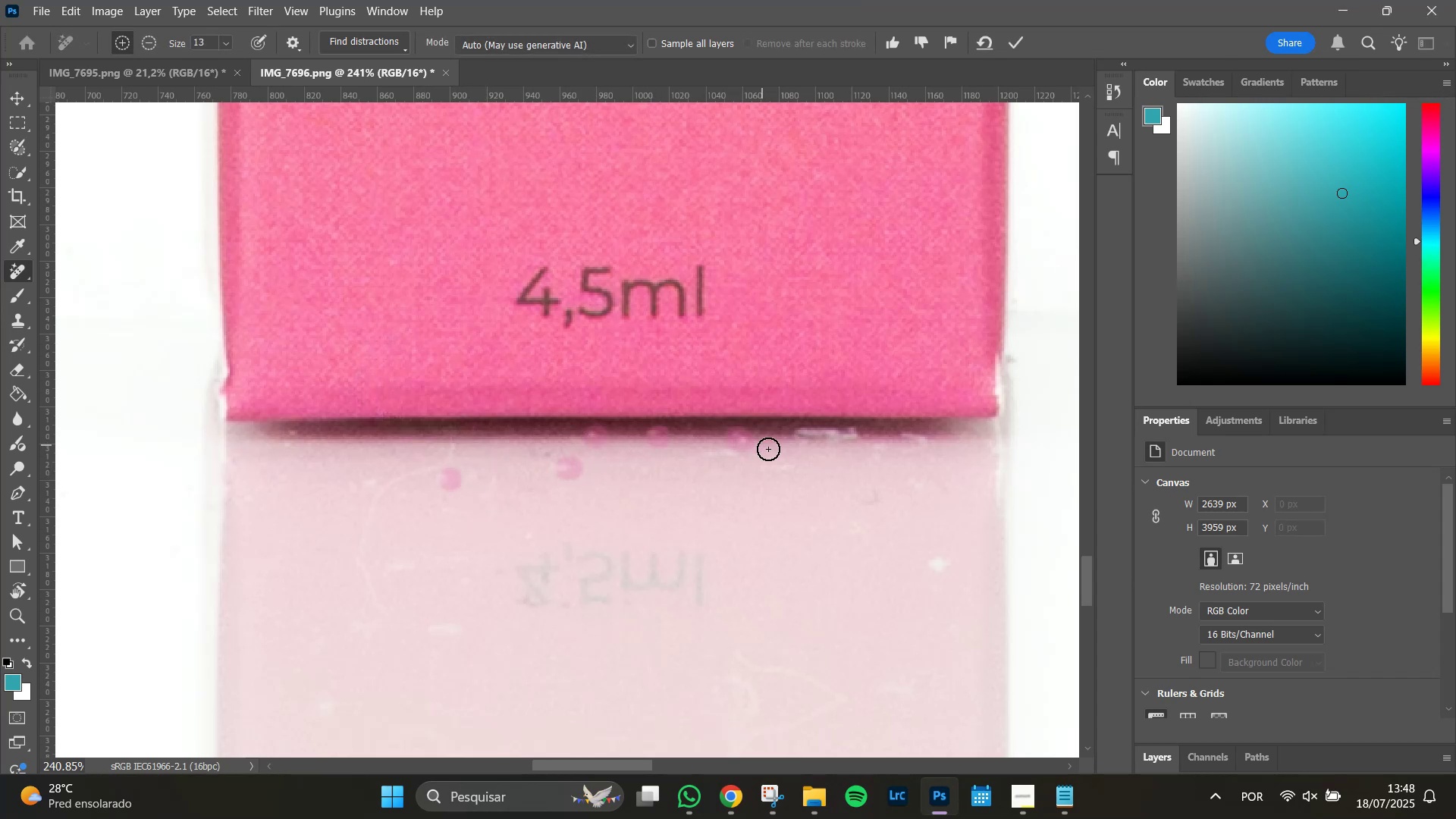 
key(Enter)
 